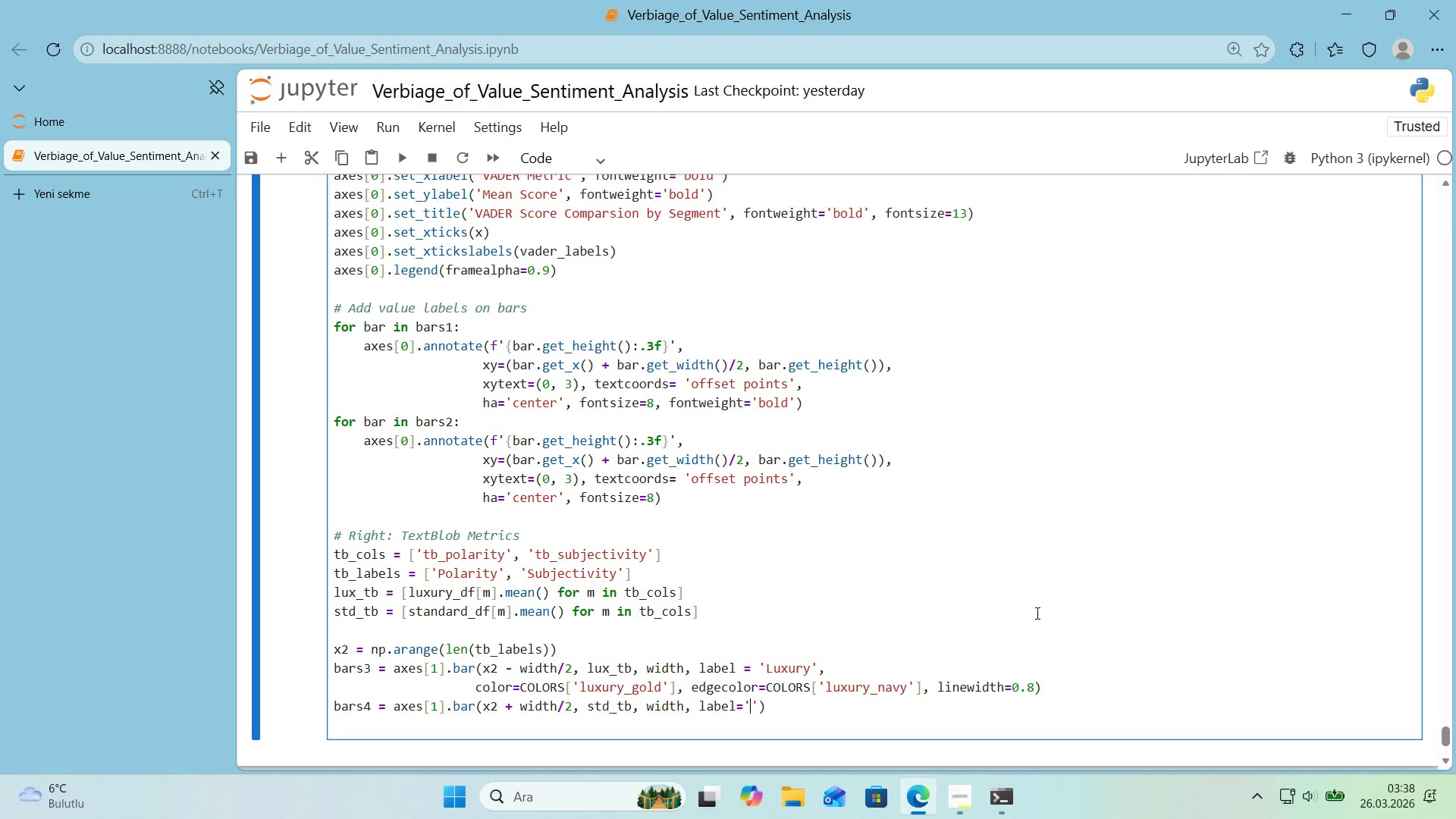 
type(Standard)
 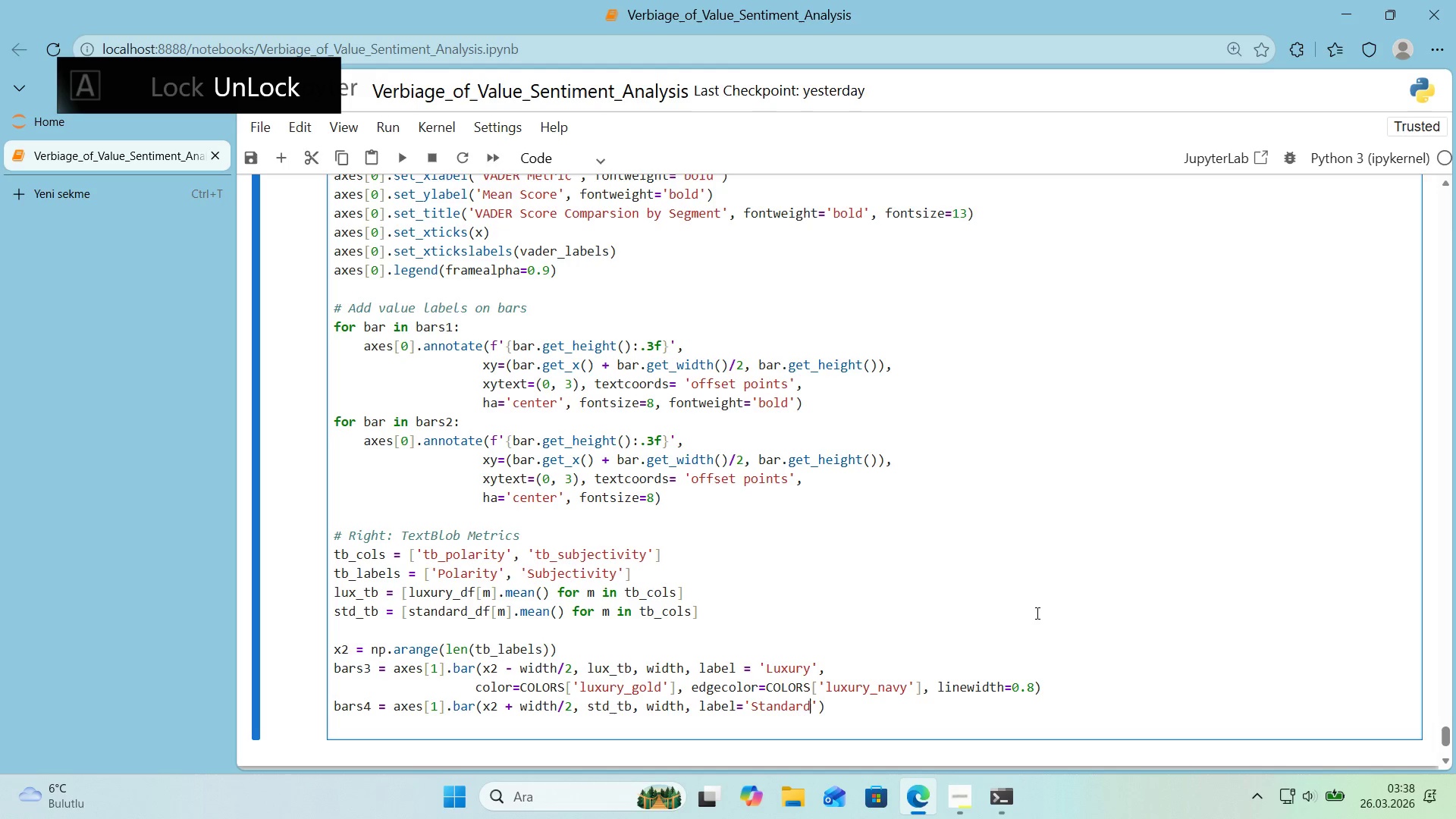 
key(ArrowRight)
 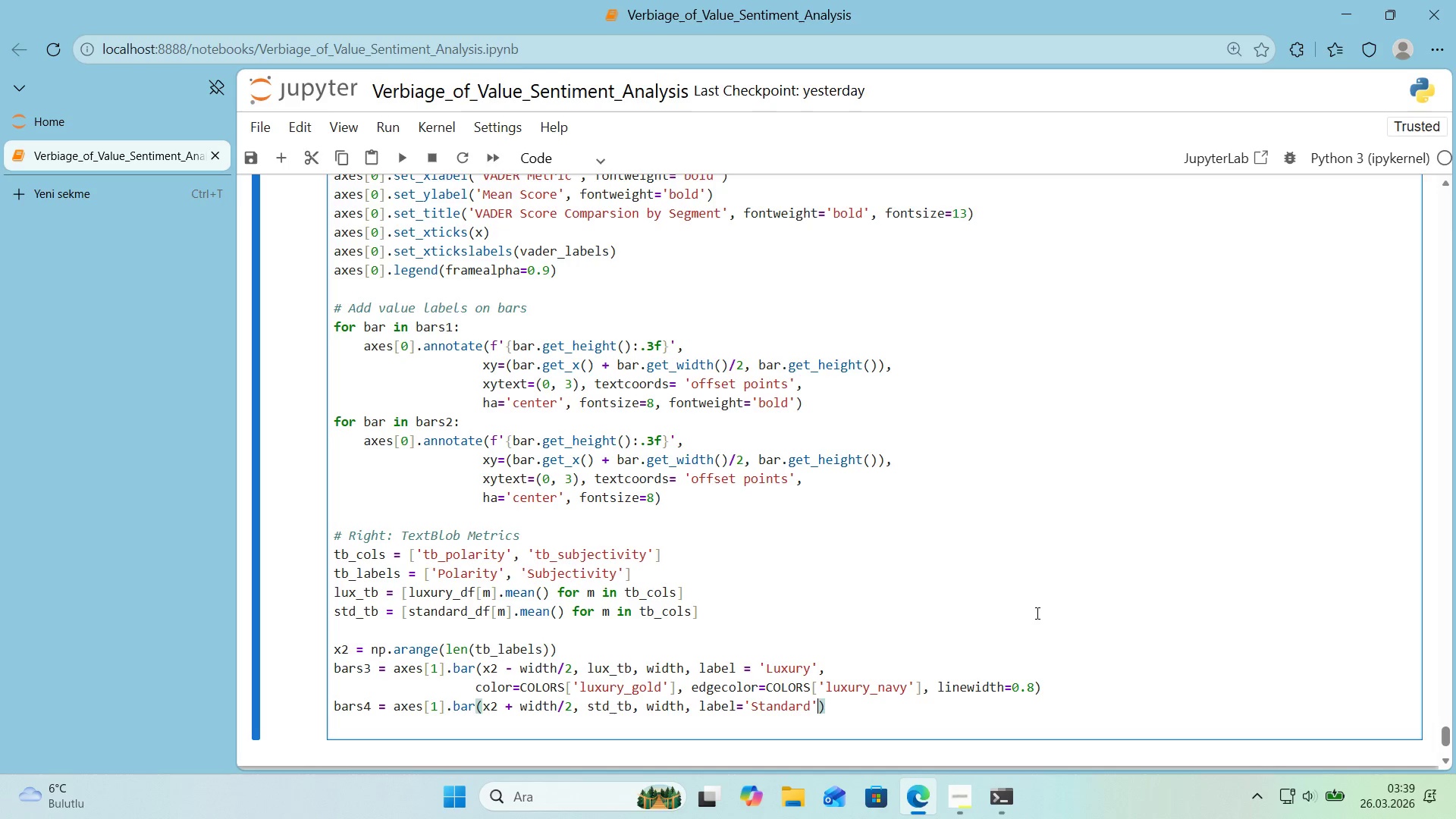 
key(Comma)
 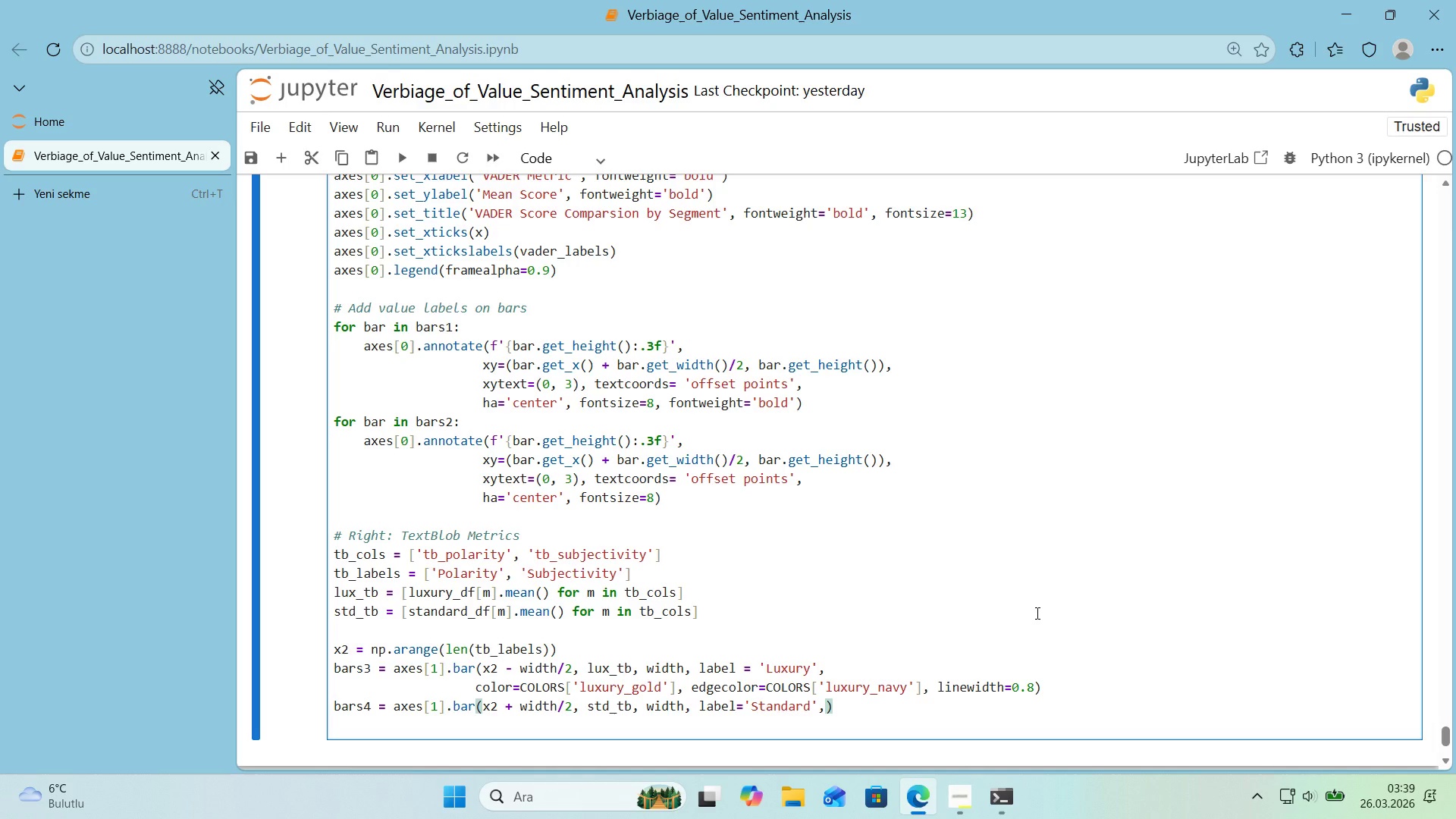 
key(Enter)
 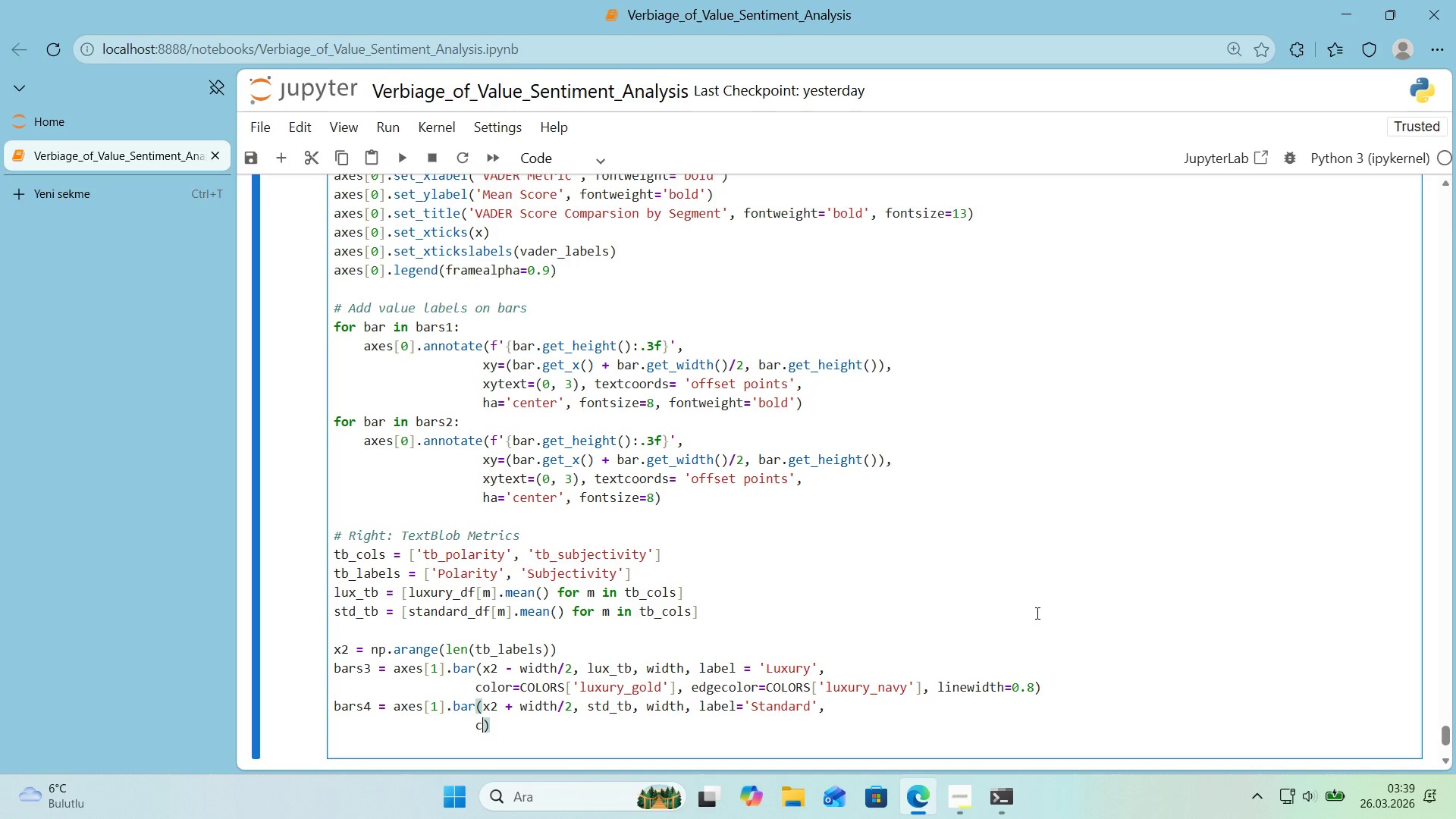 
type(color)COLOS)
key(Backspace)
type(RS)
 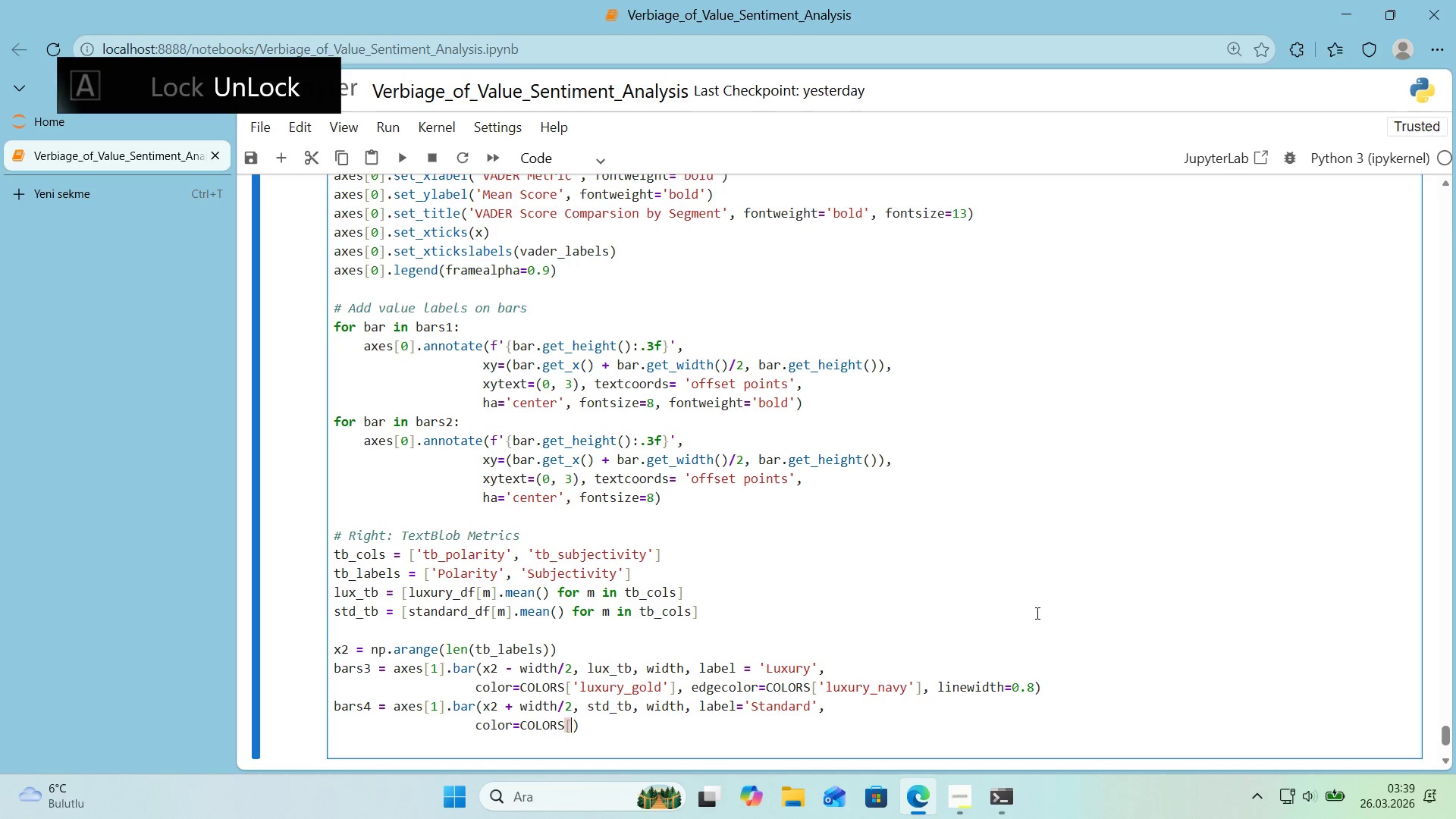 
key(Alt+Control+8)
 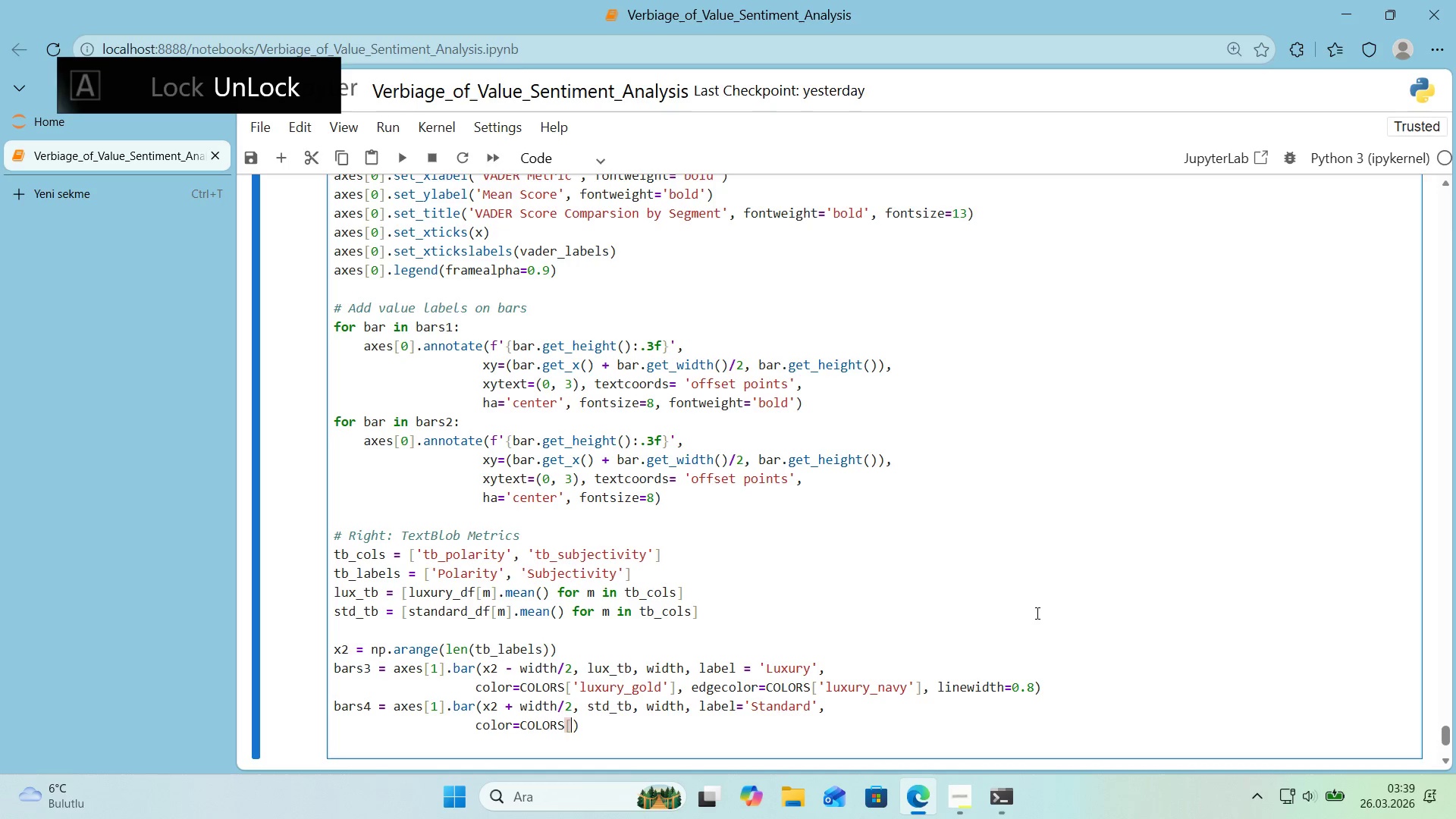 
key(Alt+Control+9)
 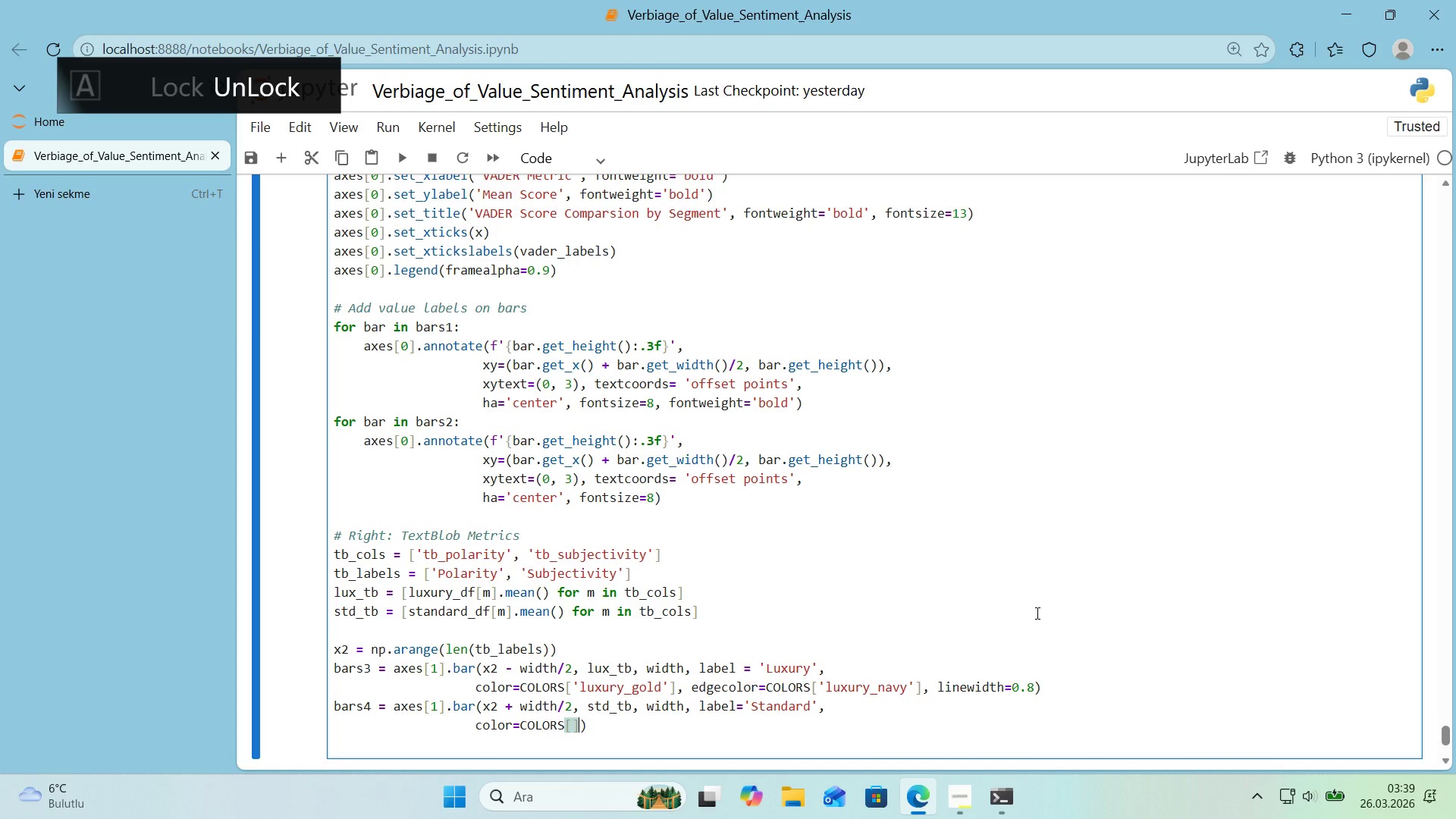 
key(ArrowLeft)
 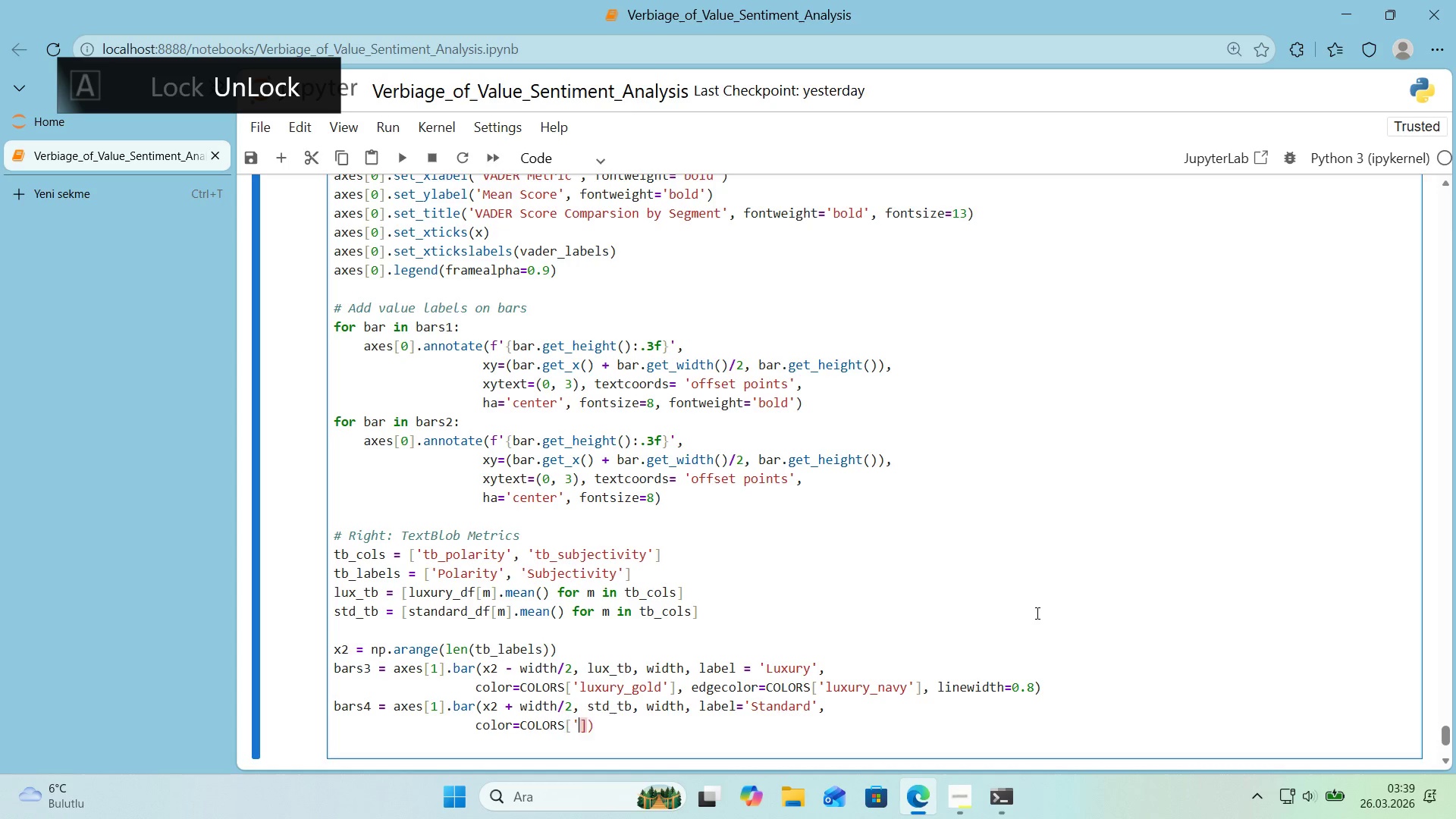 
type(@@)
 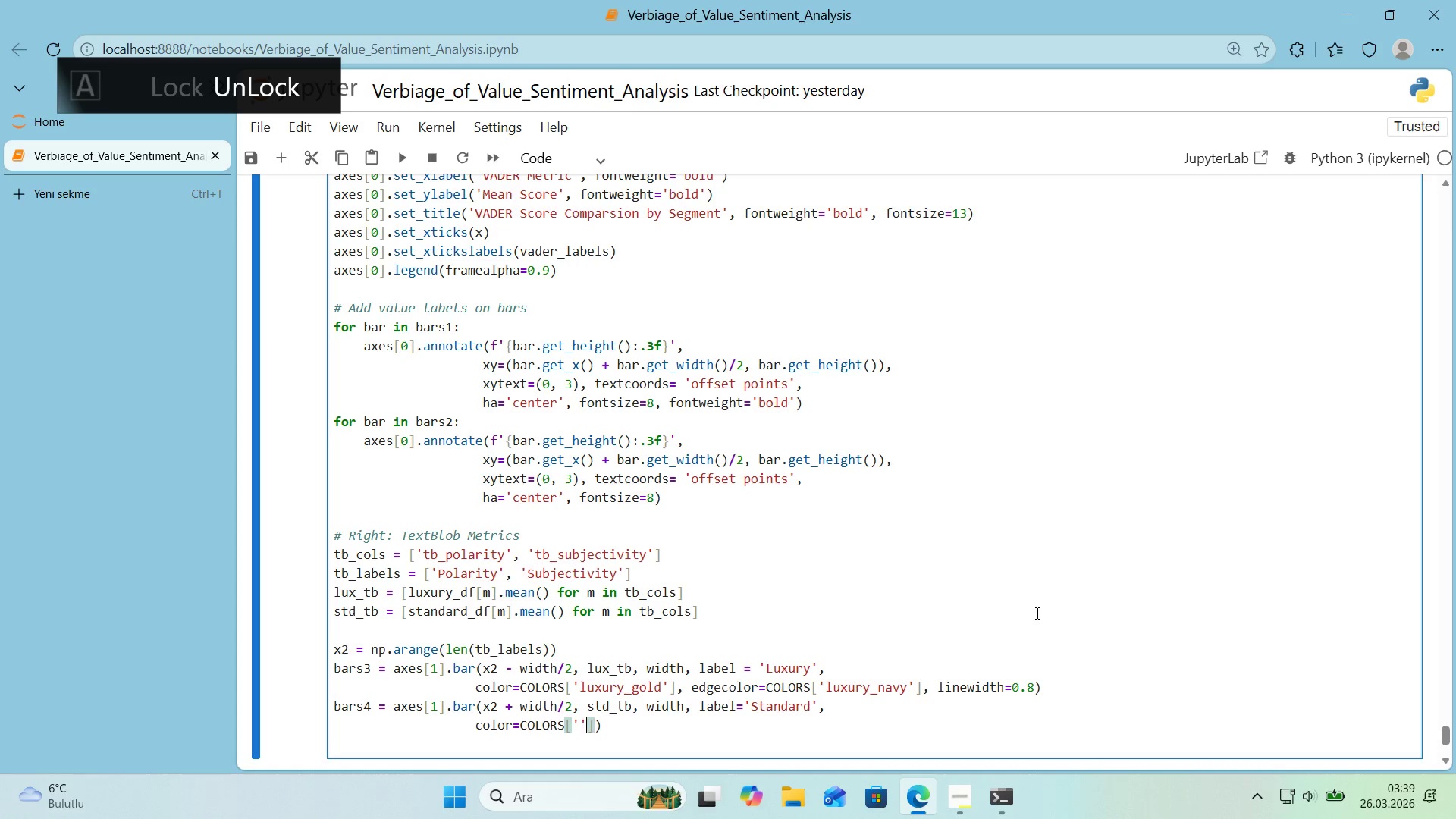 
key(ArrowLeft)
 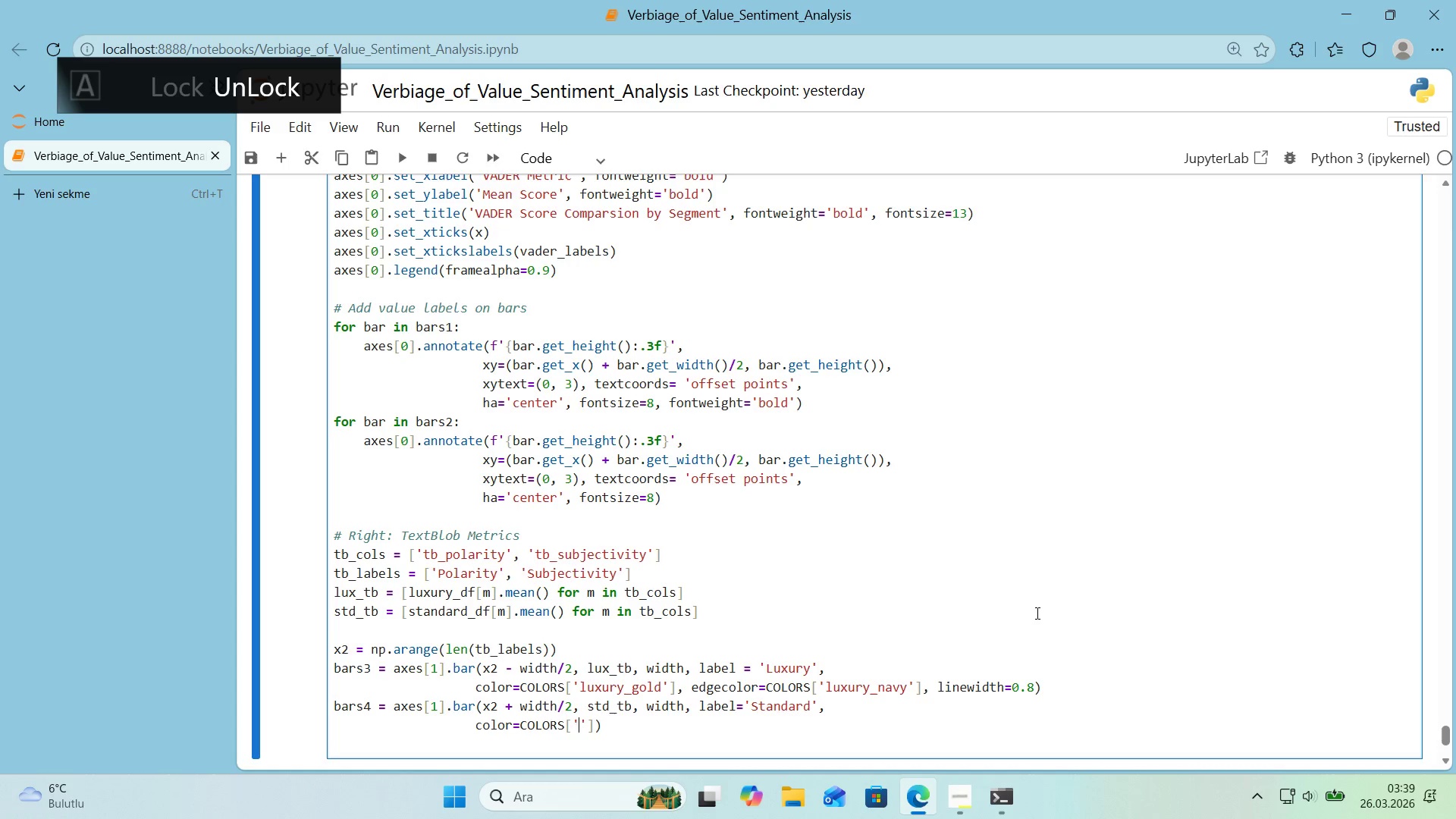 
type(standard_blue)
 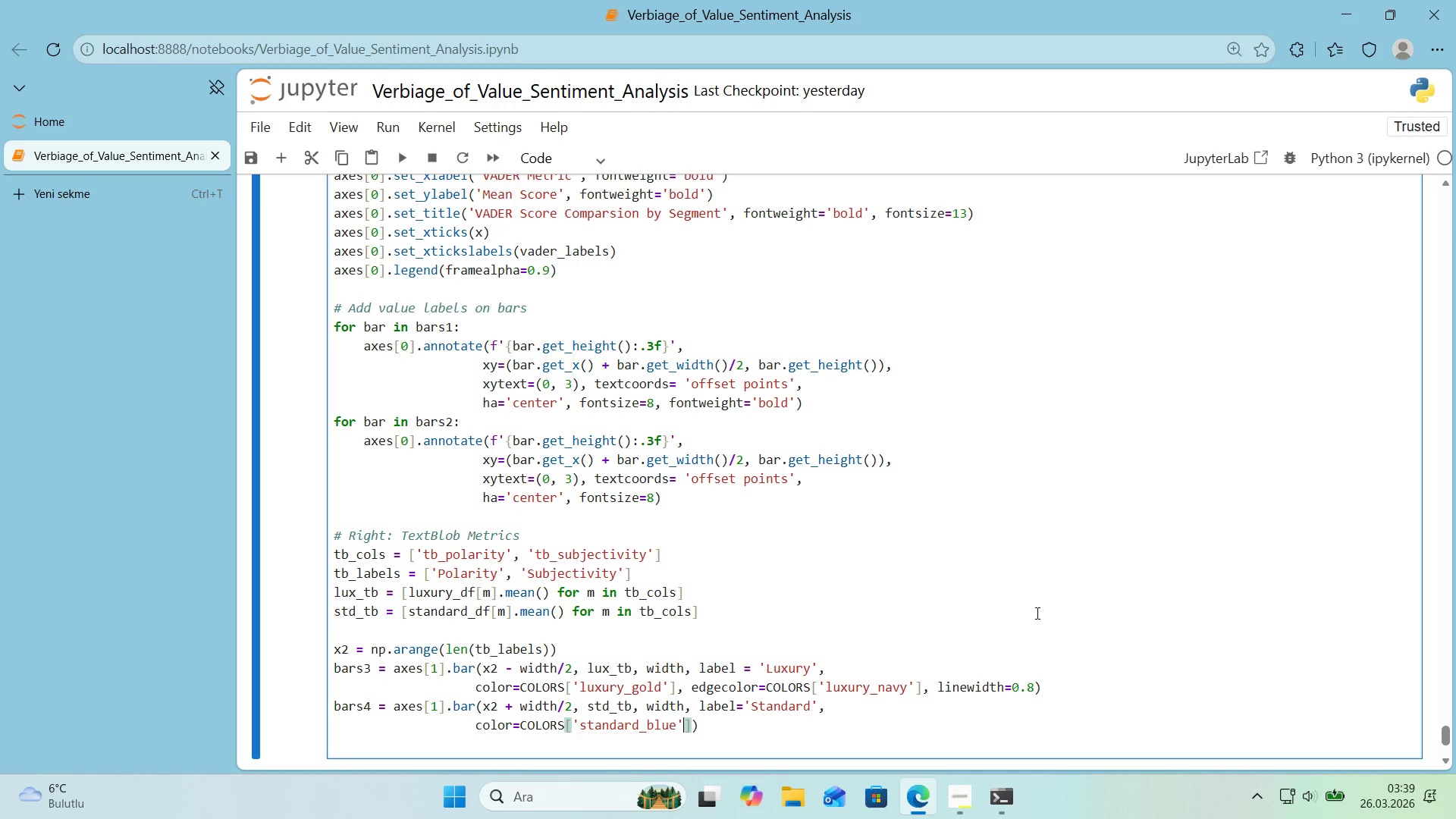 
 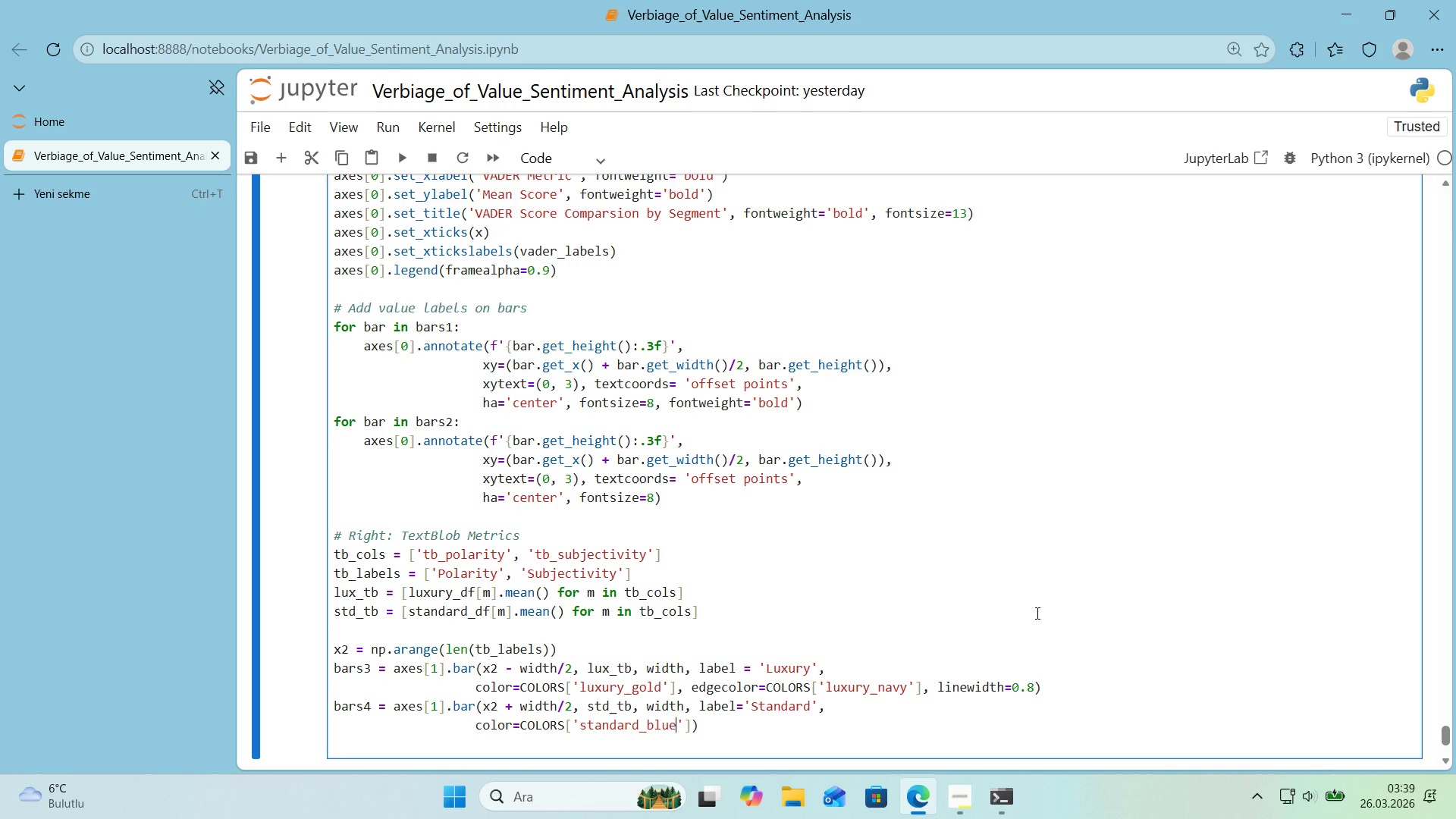 
key(ArrowRight)
 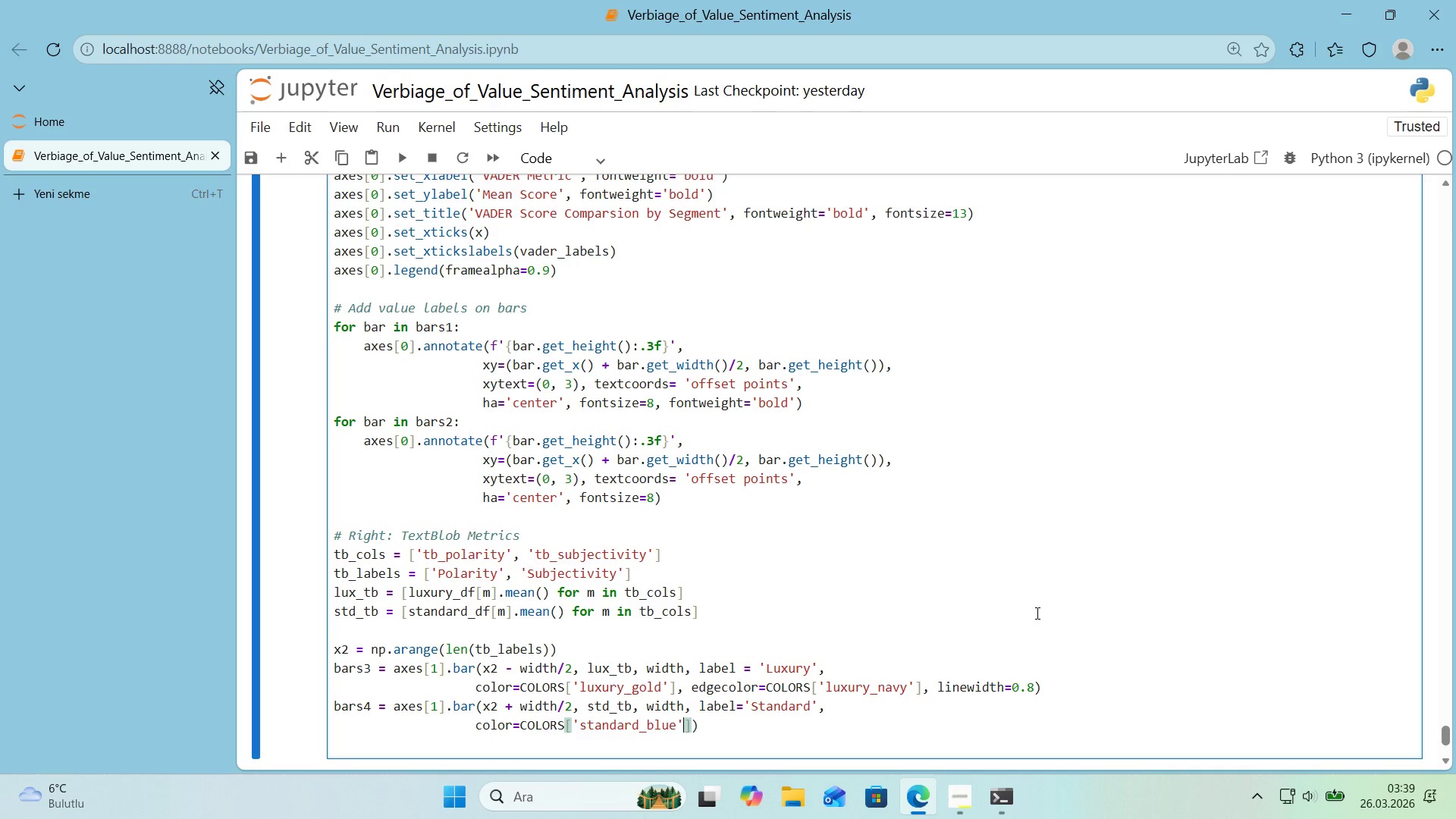 
key(CapsLock)
 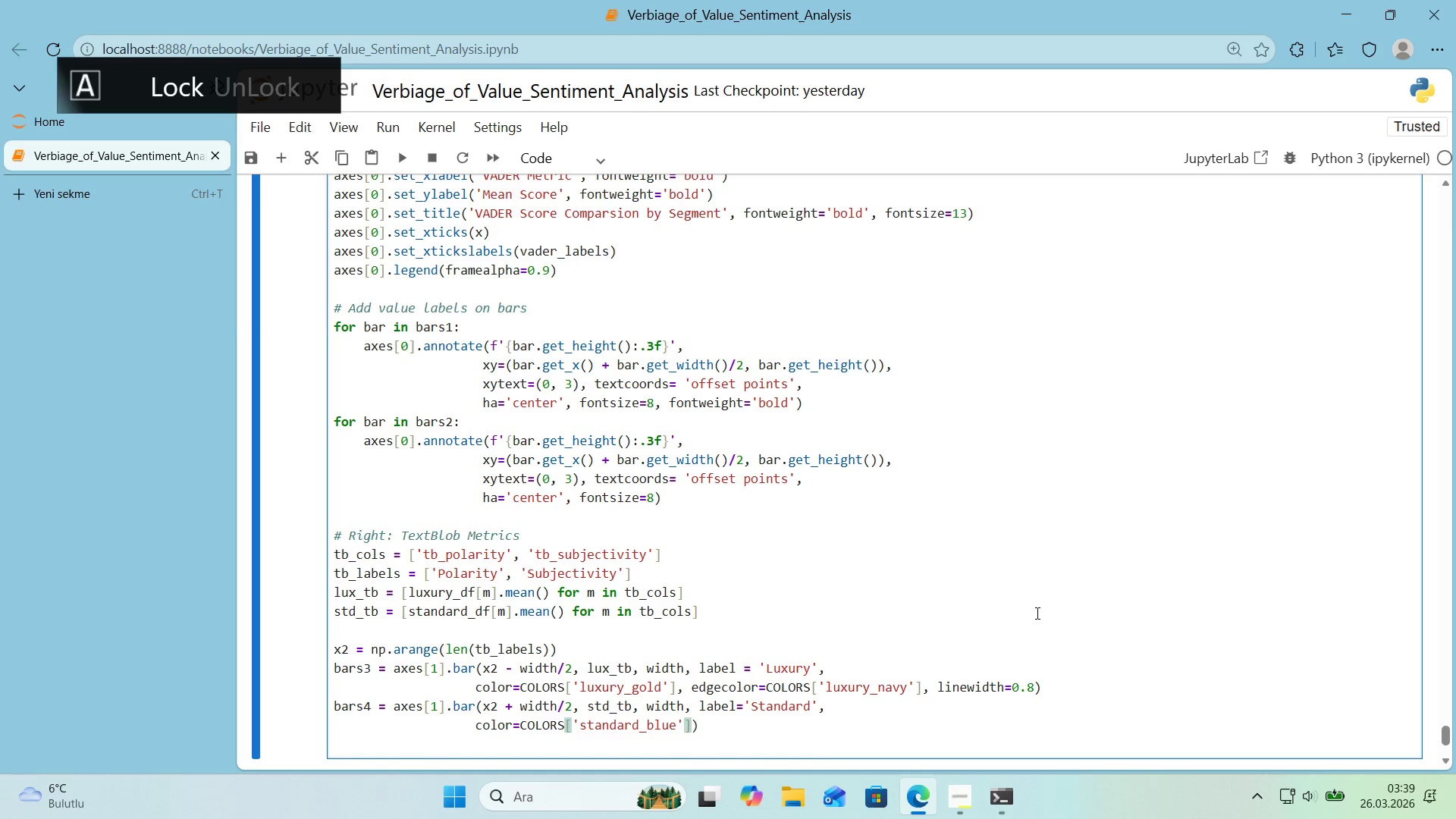 
key(ArrowRight)
 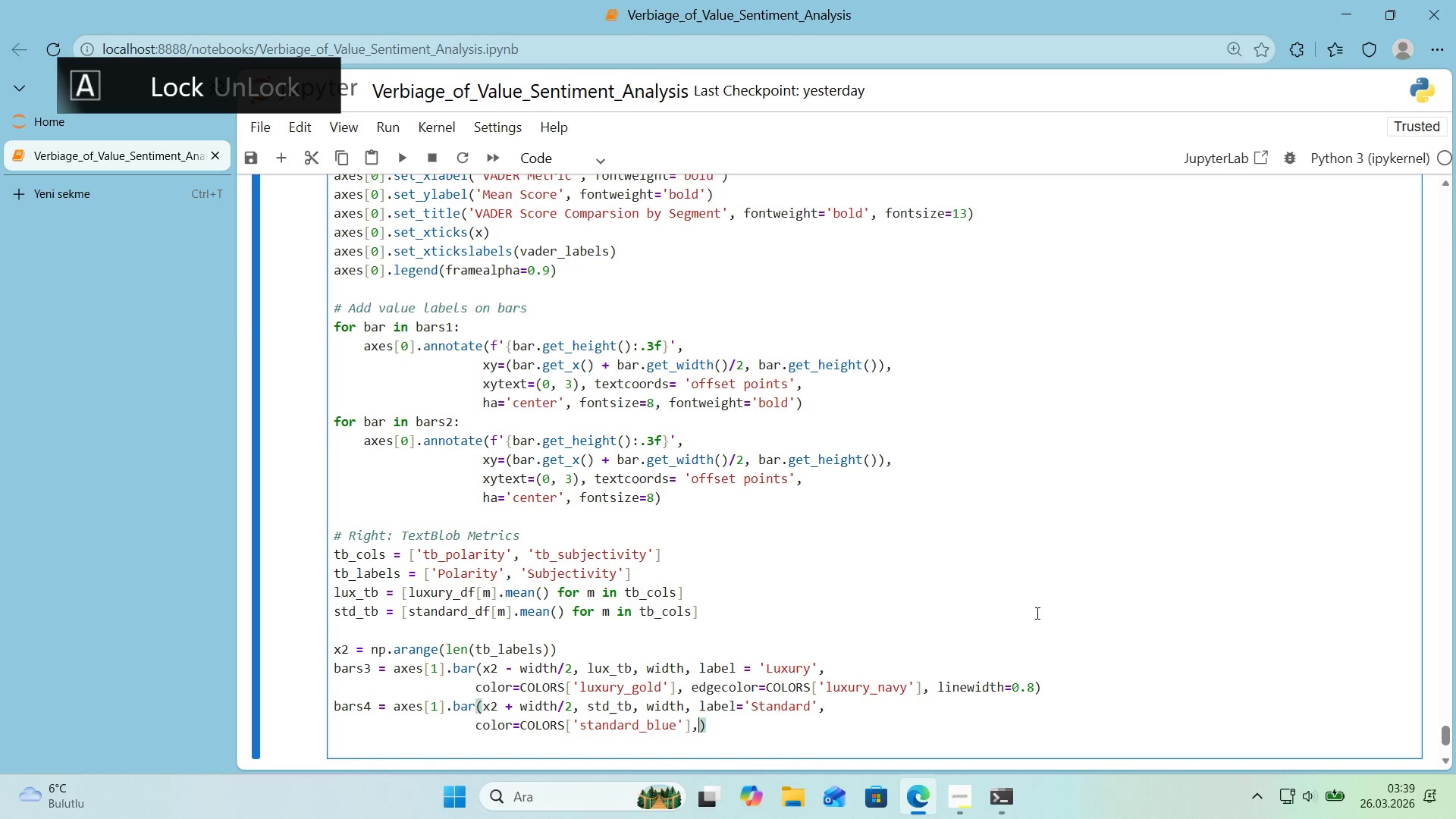 
type(, EDGE)
key(Backspace)
key(Backspace)
key(Backspace)
key(Backspace)
type(edgecolor)COLORS)
 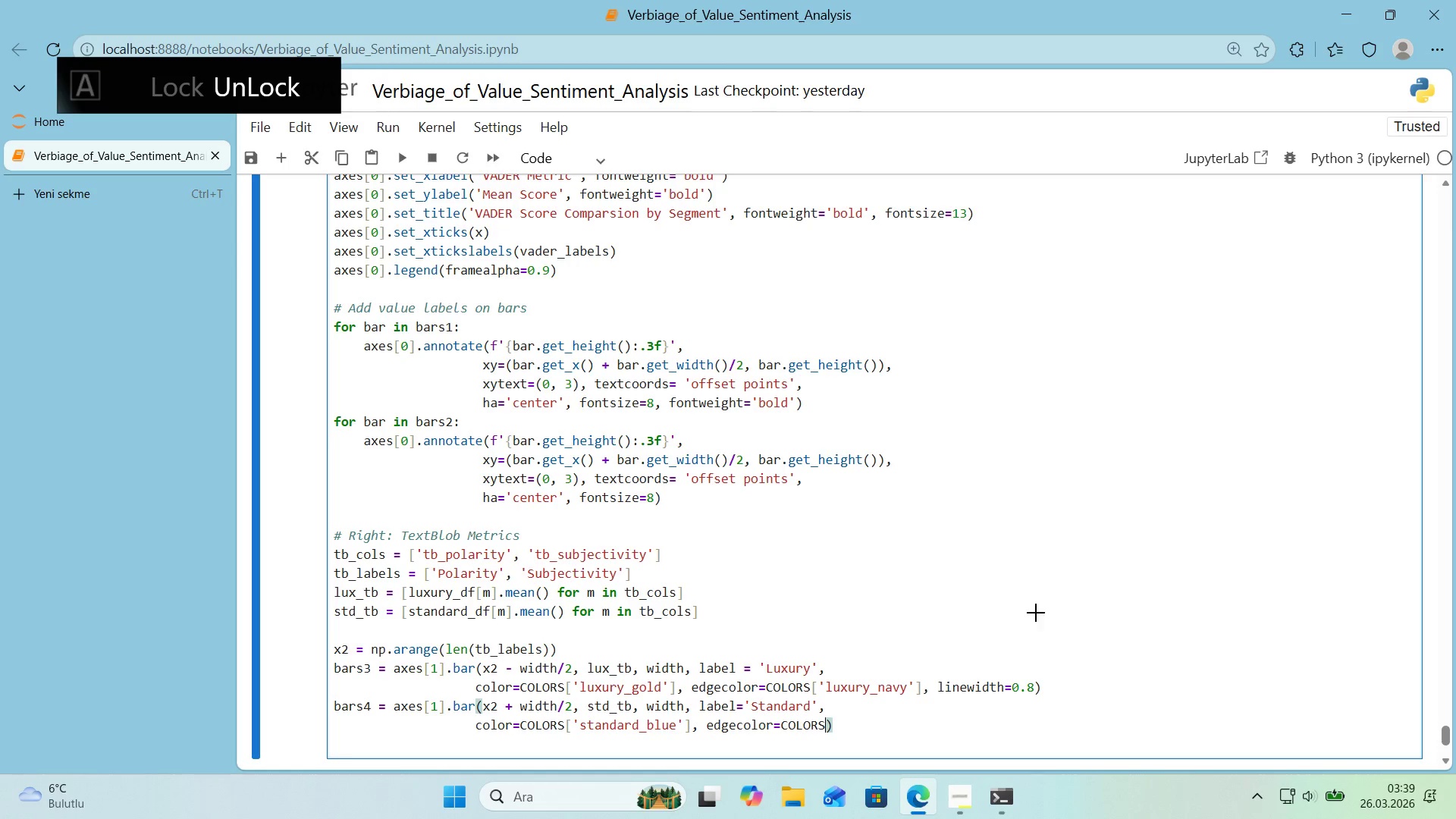 
key(Alt+Control+8)
 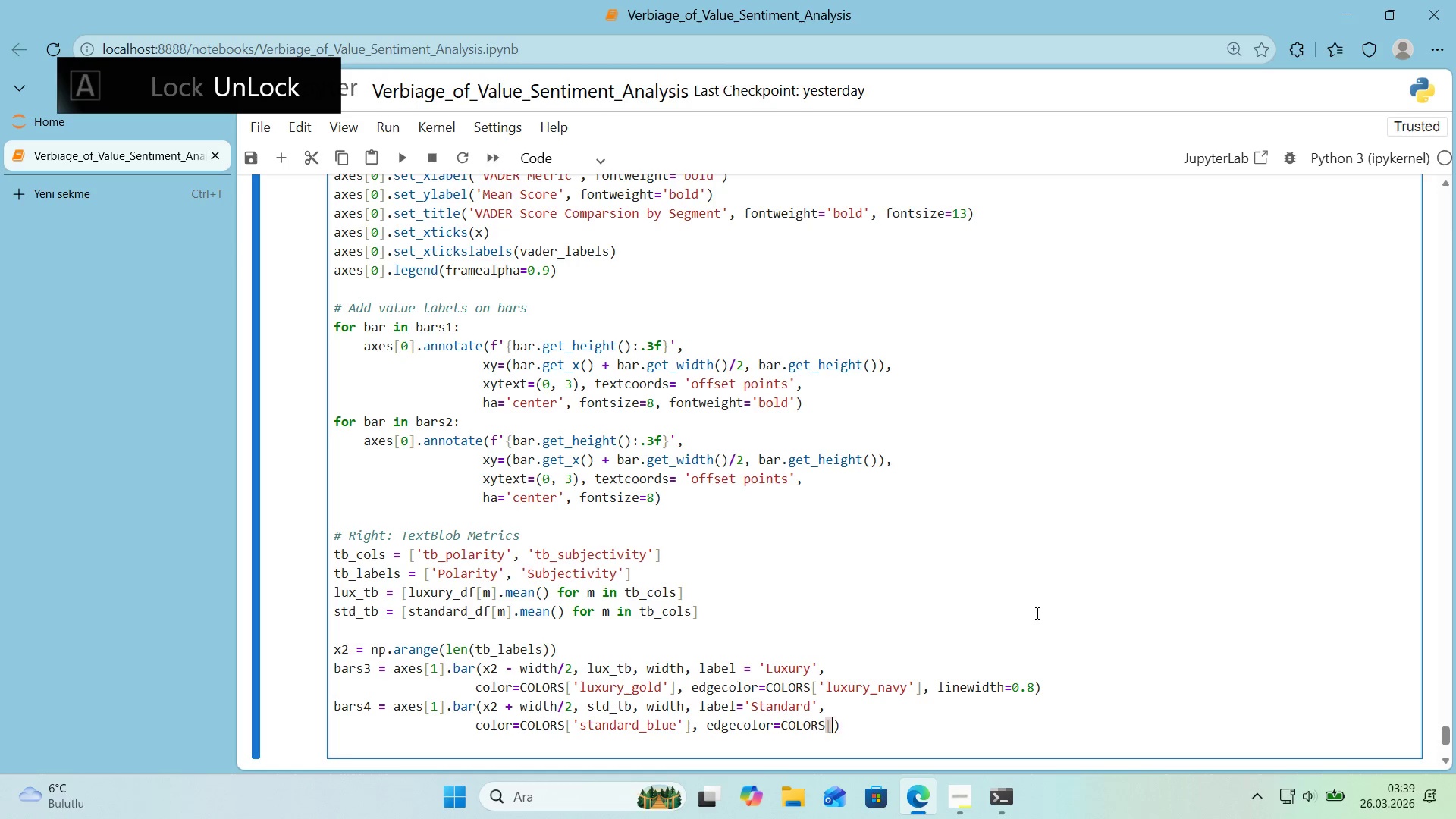 
key(Alt+Control+9)
 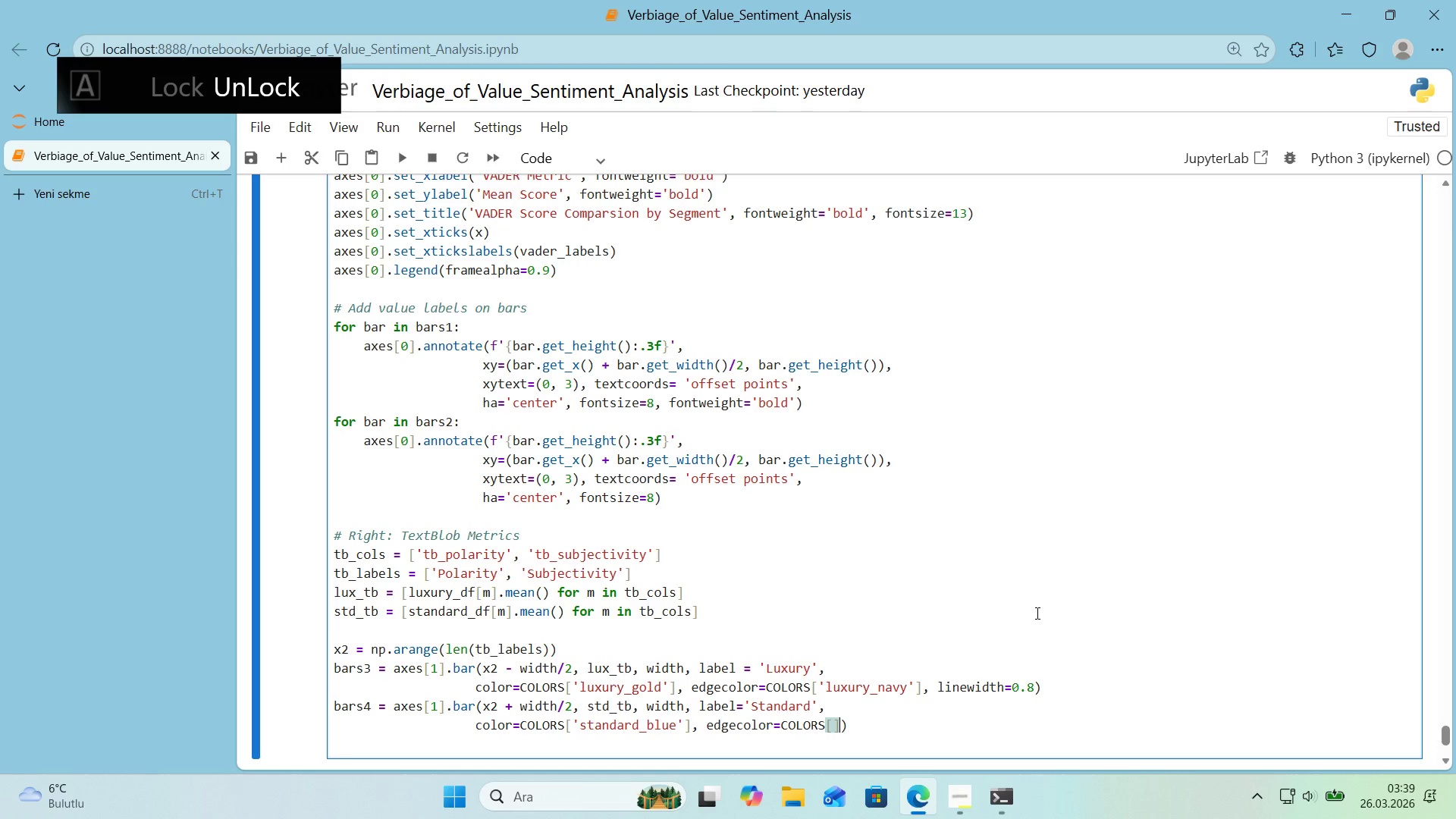 
key(ArrowLeft)
 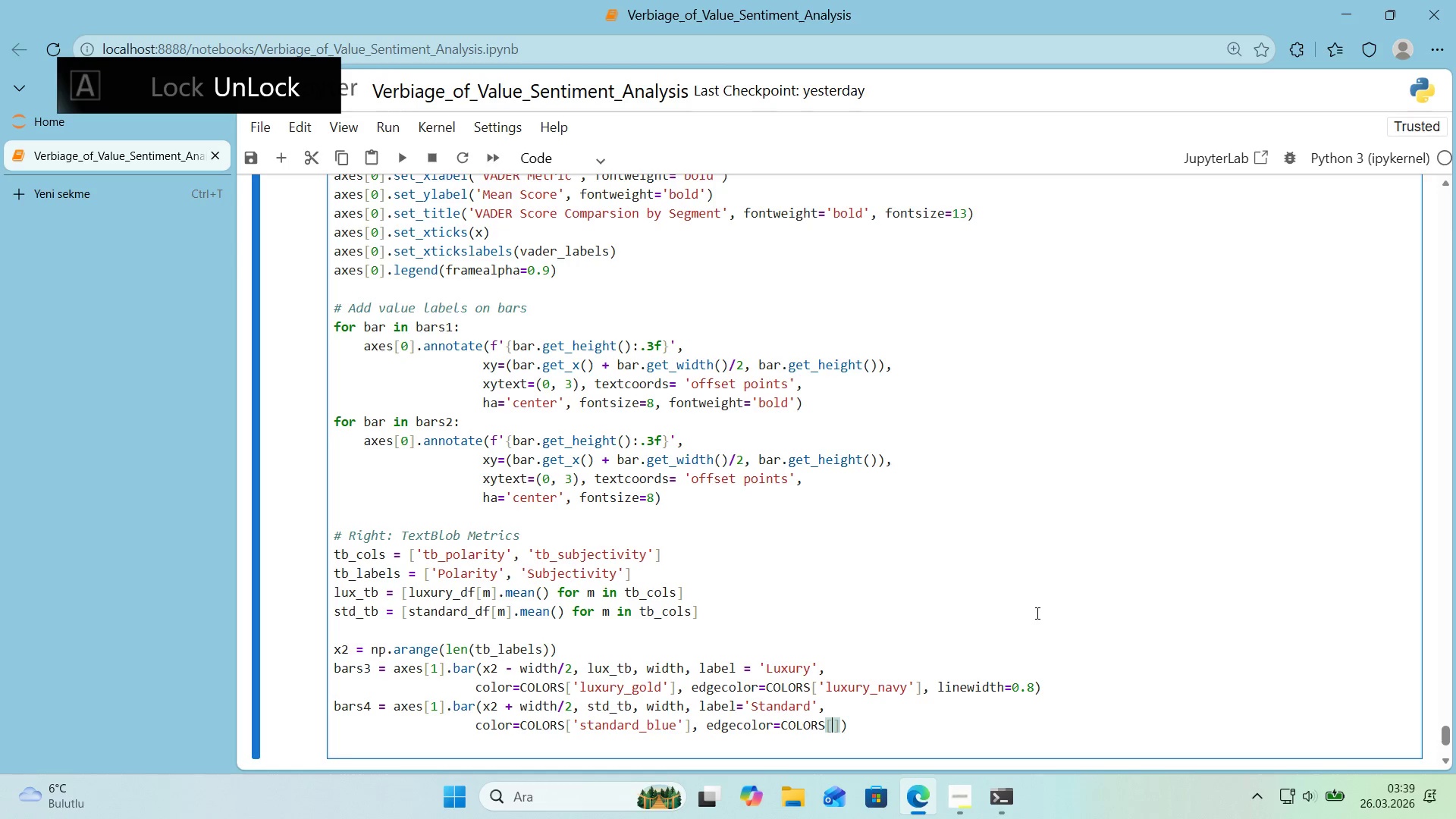 
type(@@)
 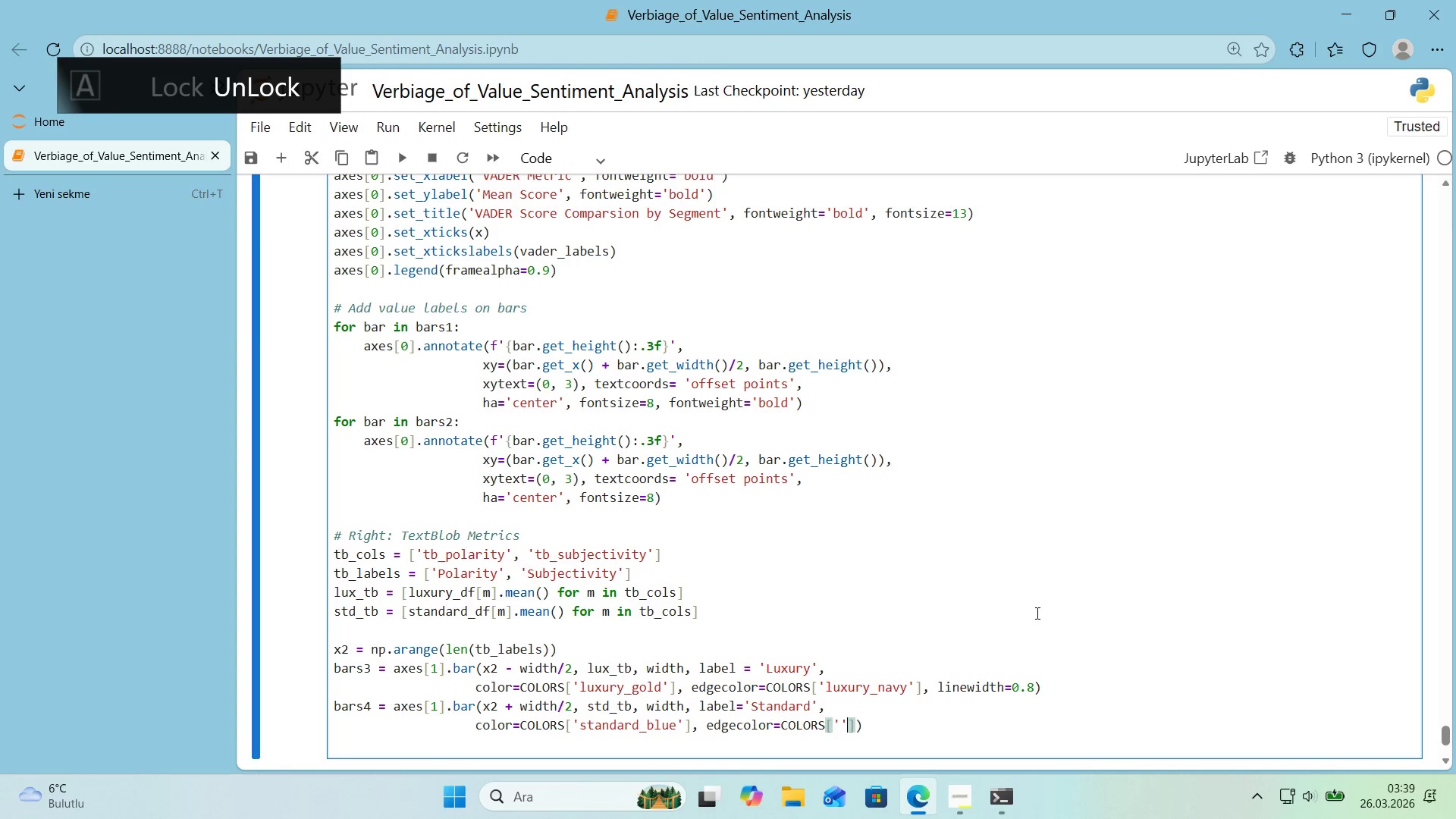 
key(ArrowLeft)
 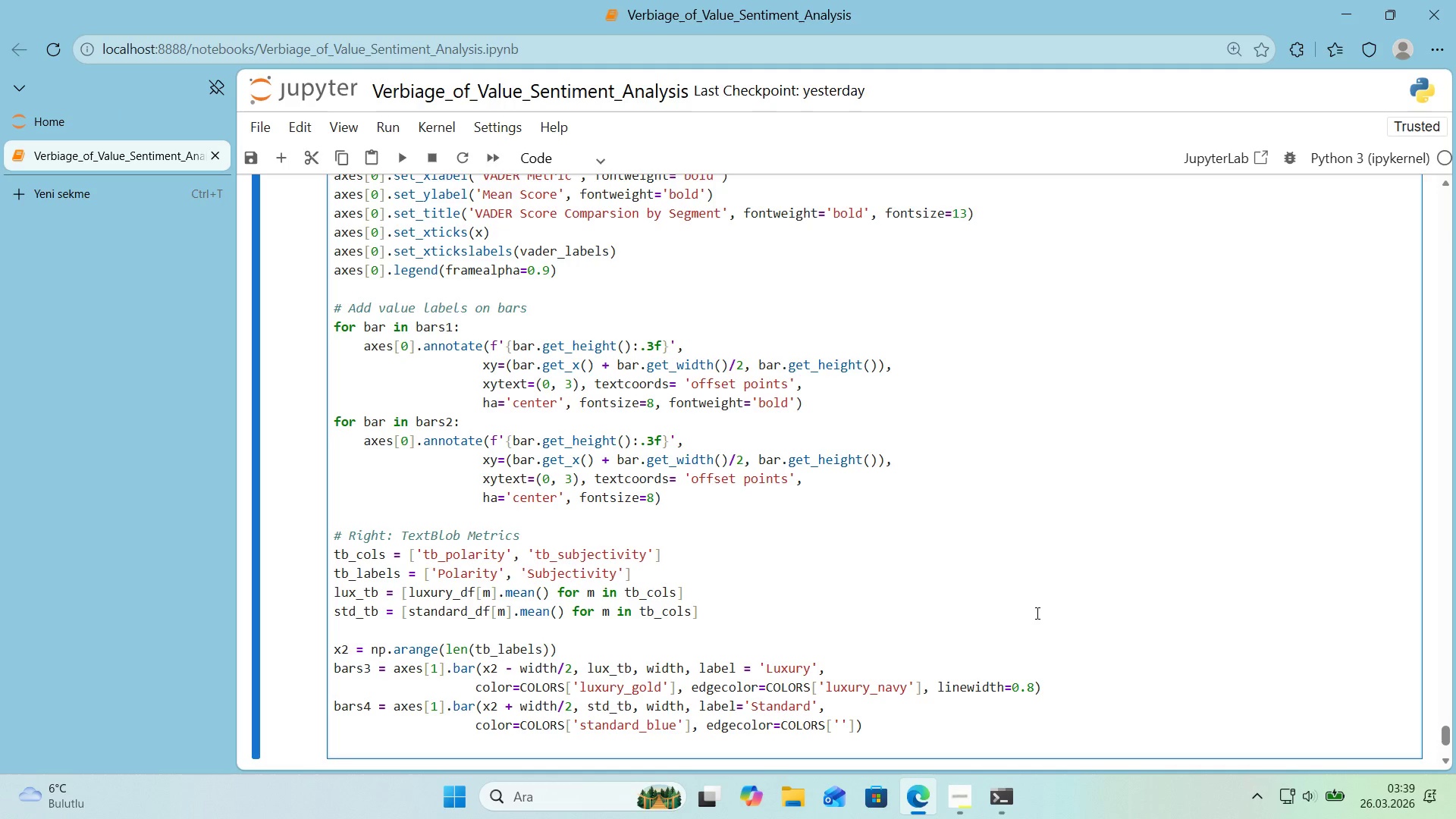 
type(accennt)
key(Backspace)
key(Backspace)
type(t_dark)
 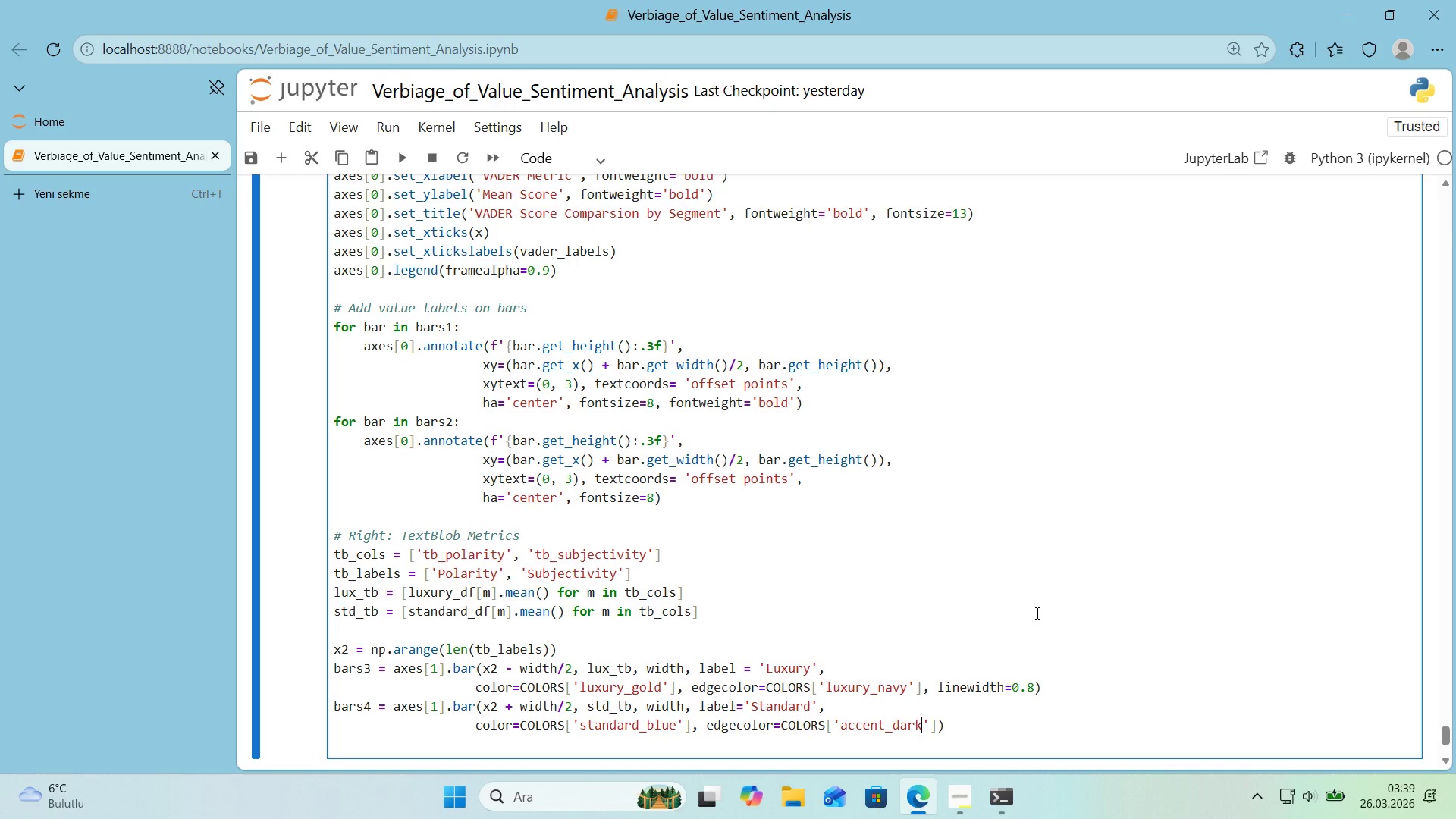 
key(ArrowRight)
 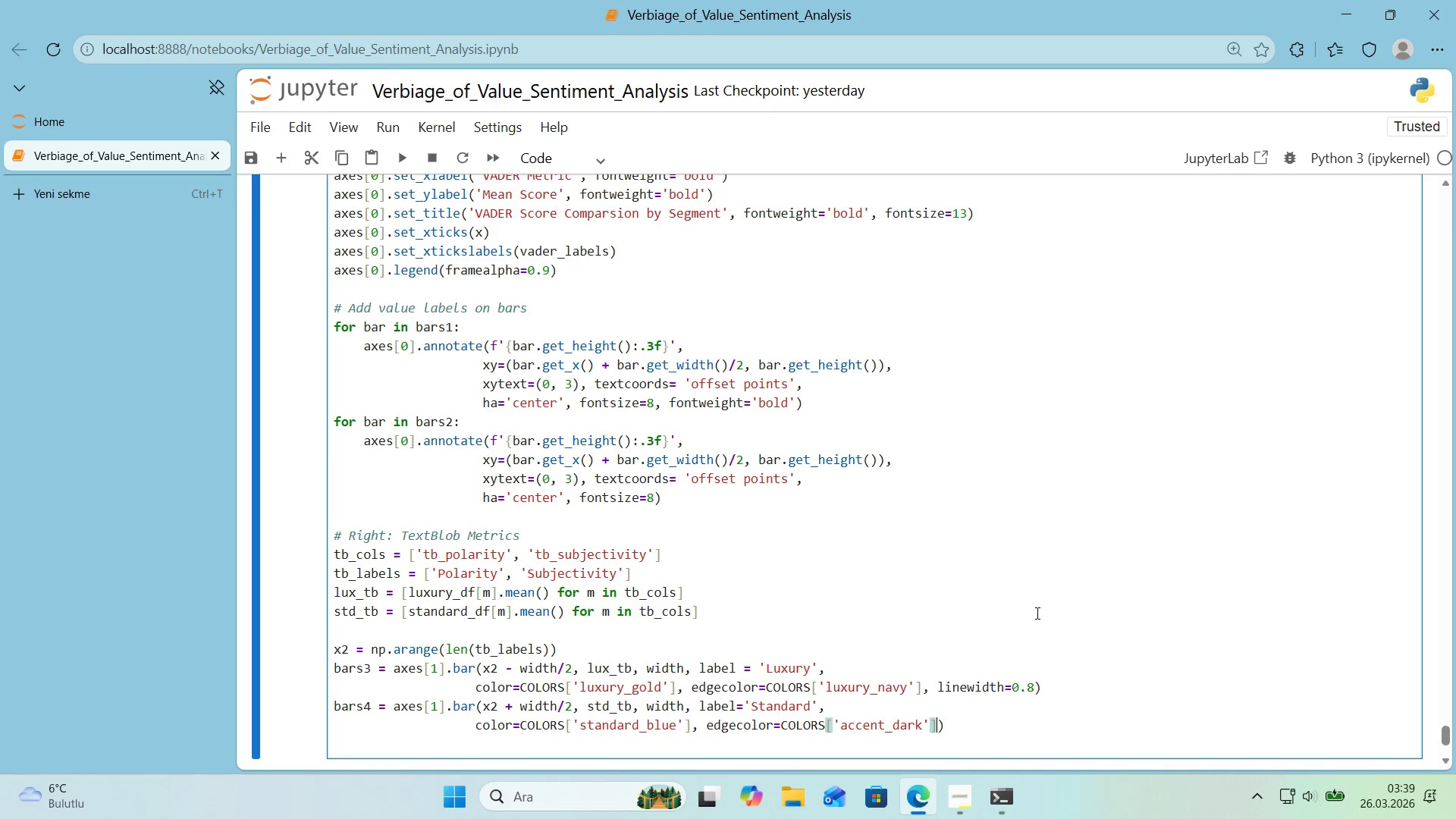 
key(ArrowRight)
 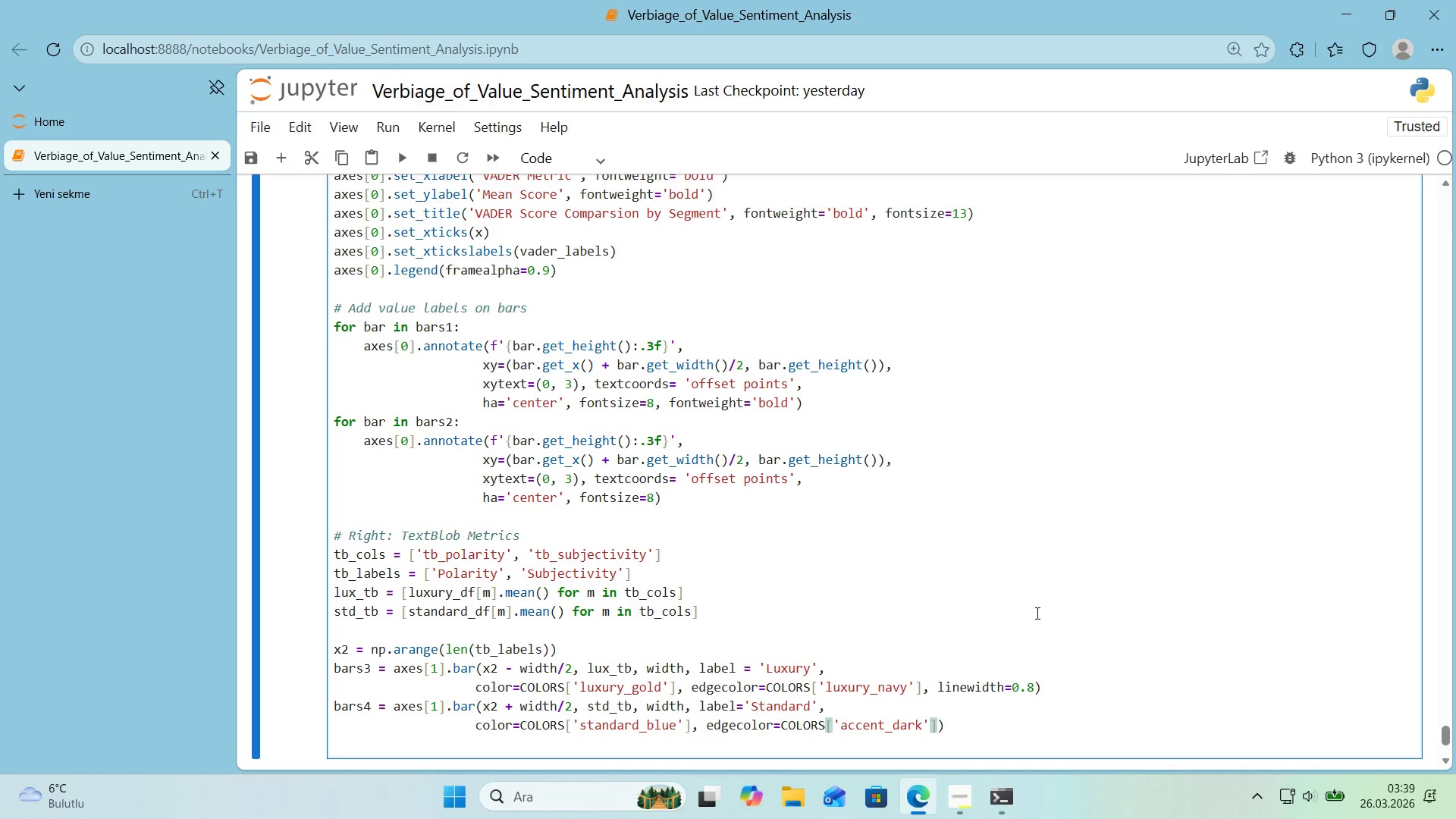 
type(, l'new'dth)0.8)
 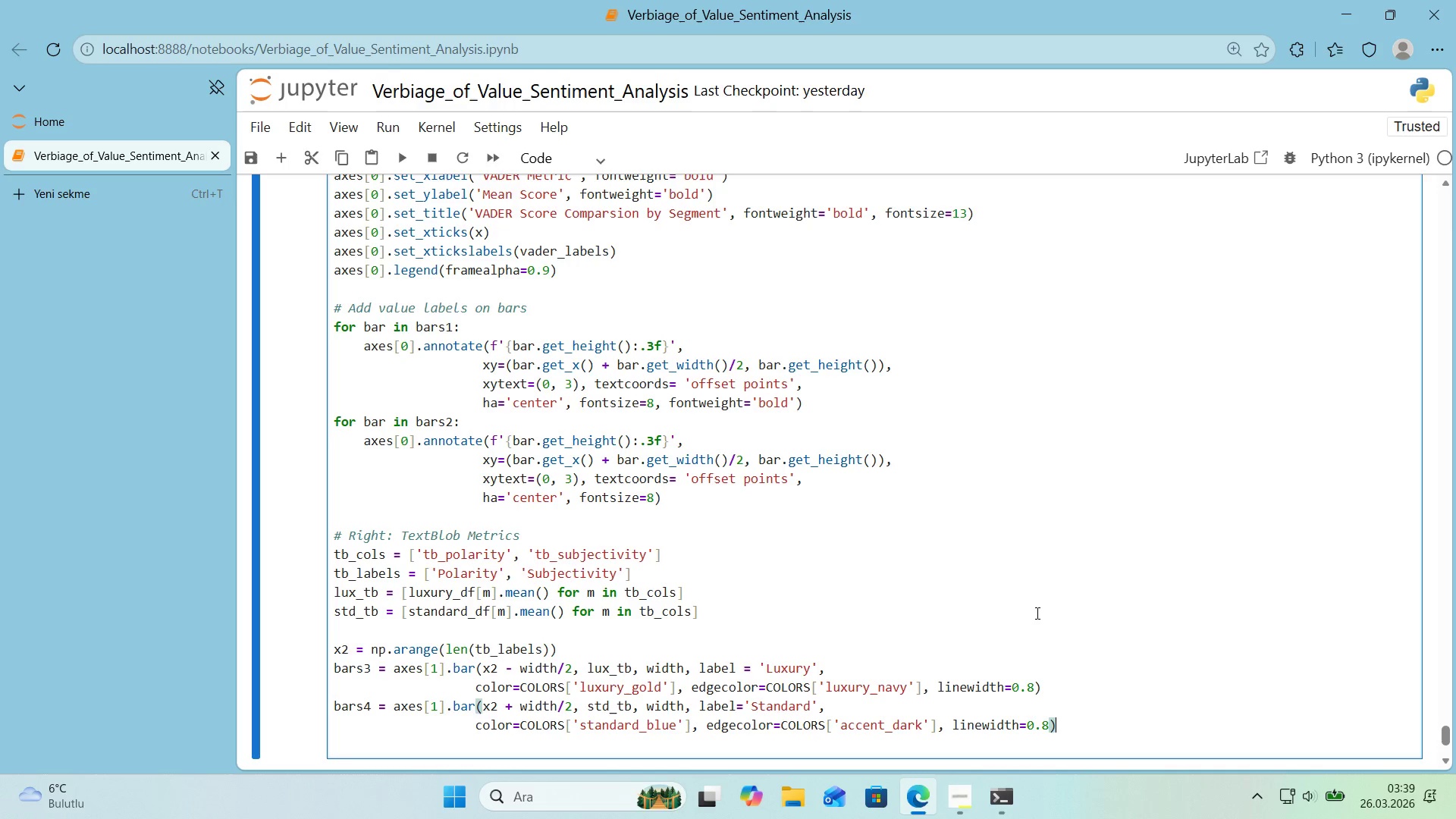 
key(ArrowRight)
 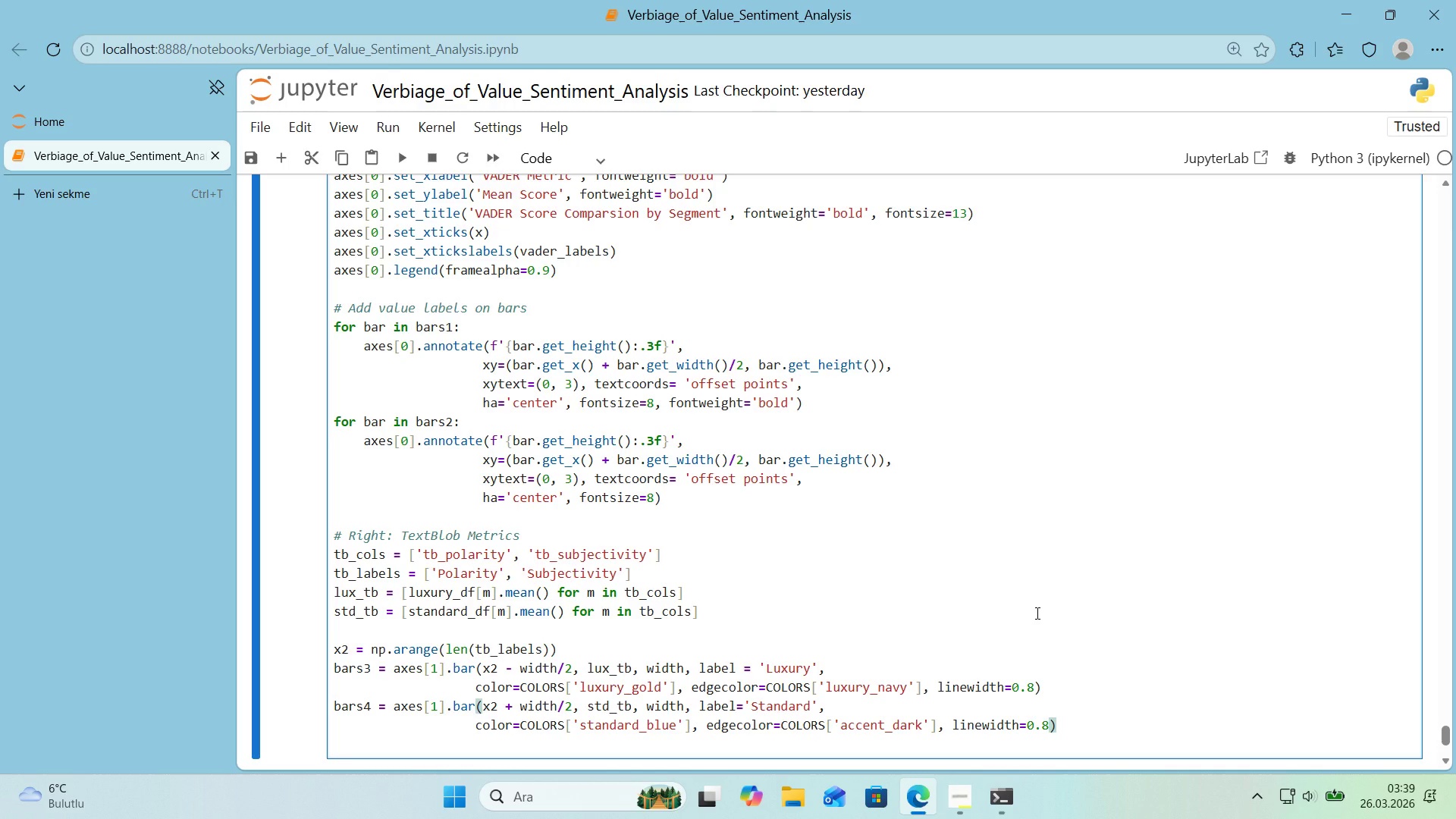 
scroll: coordinate [1038, 612], scroll_direction: down, amount: 1.0
 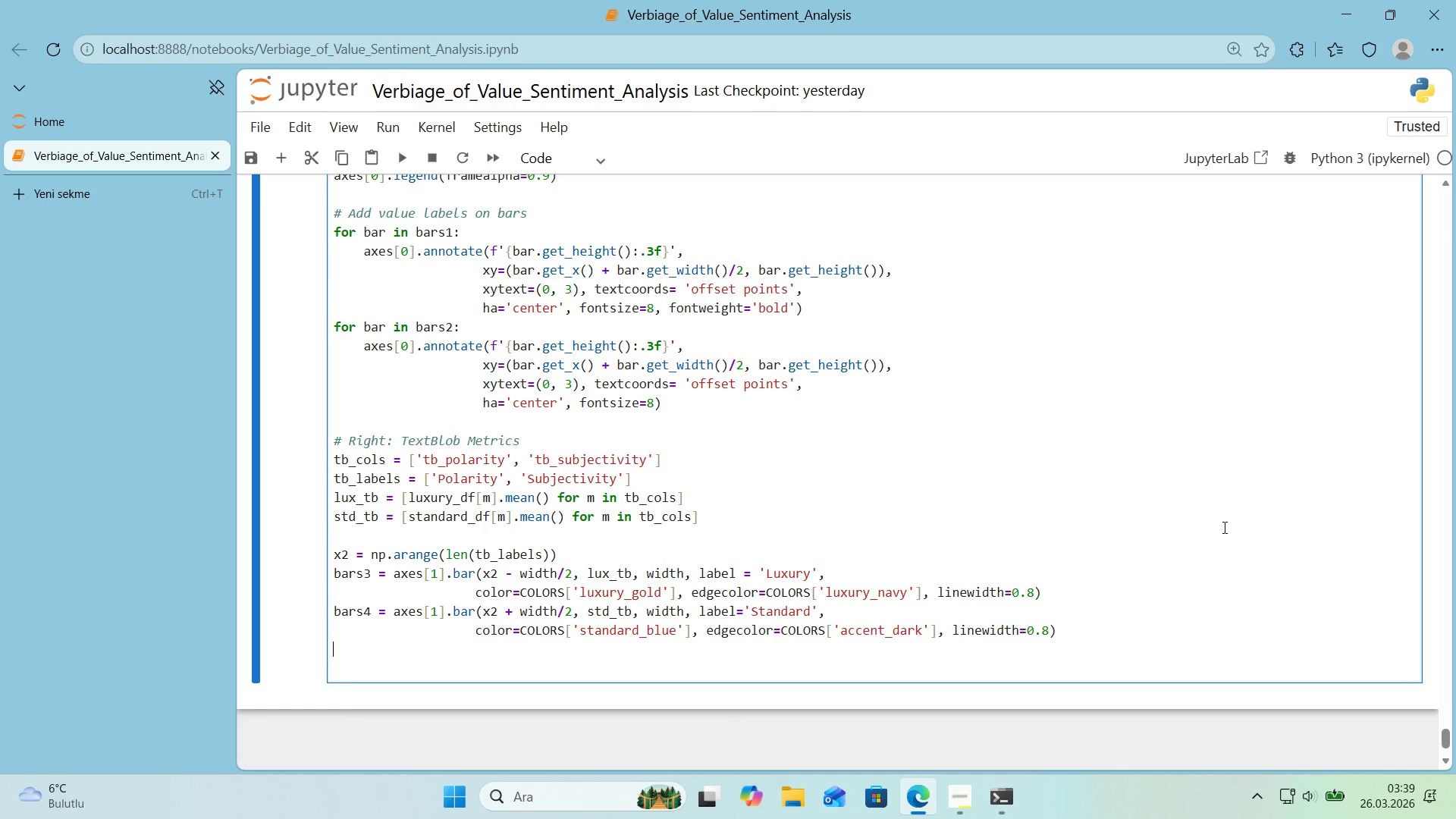 
key(Enter)
 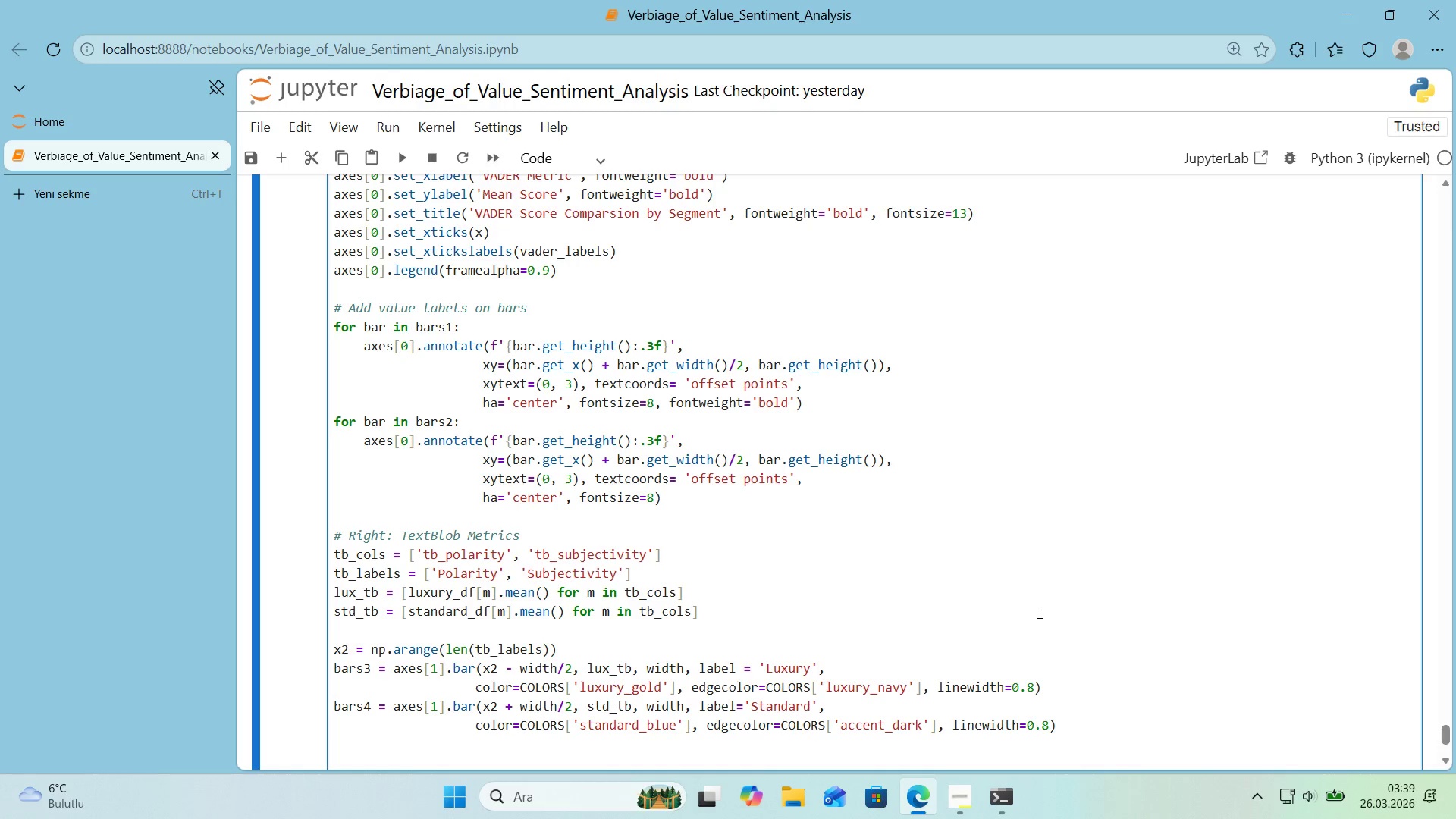 
wait(5.56)
 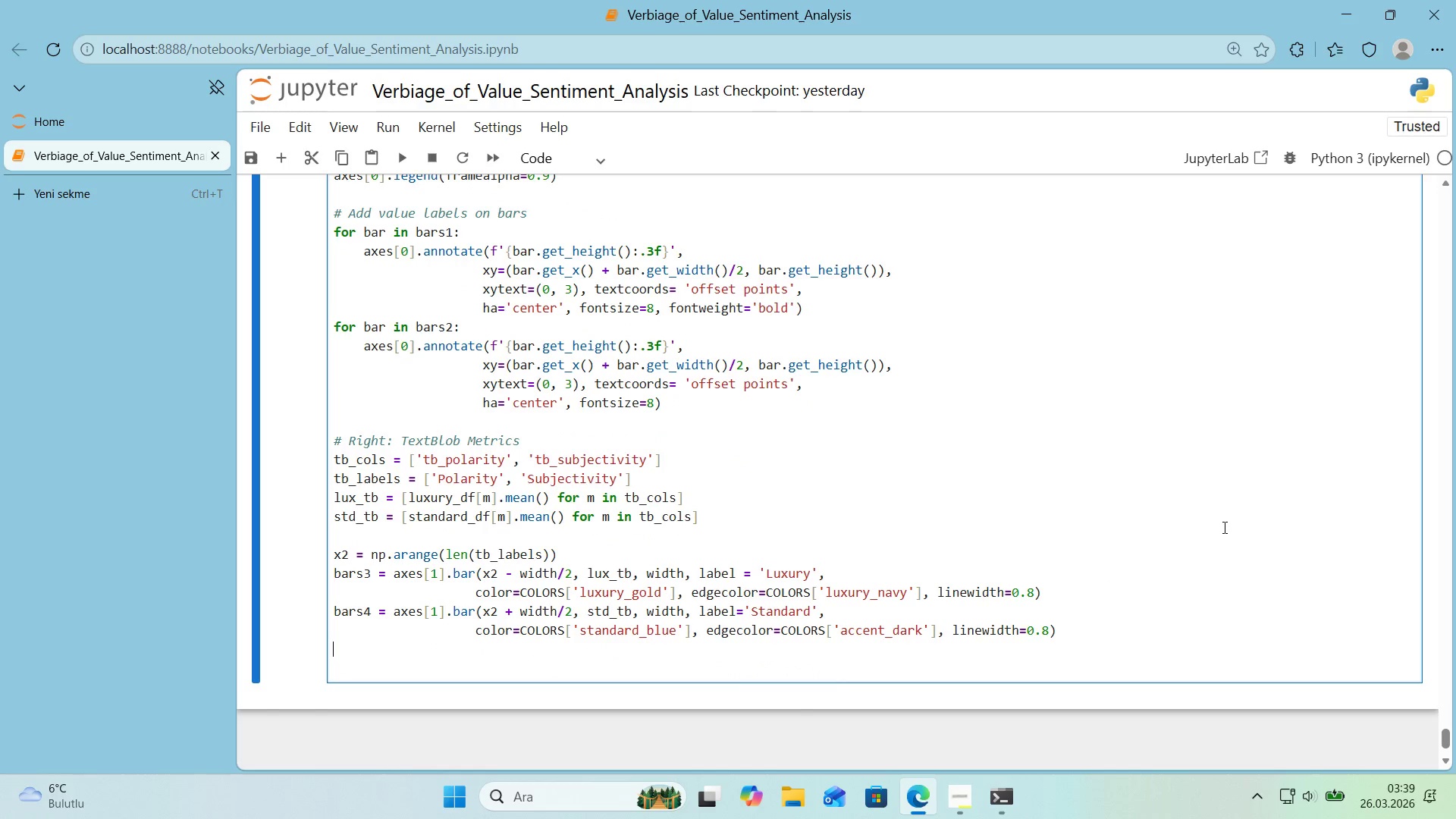 
type(axes)
 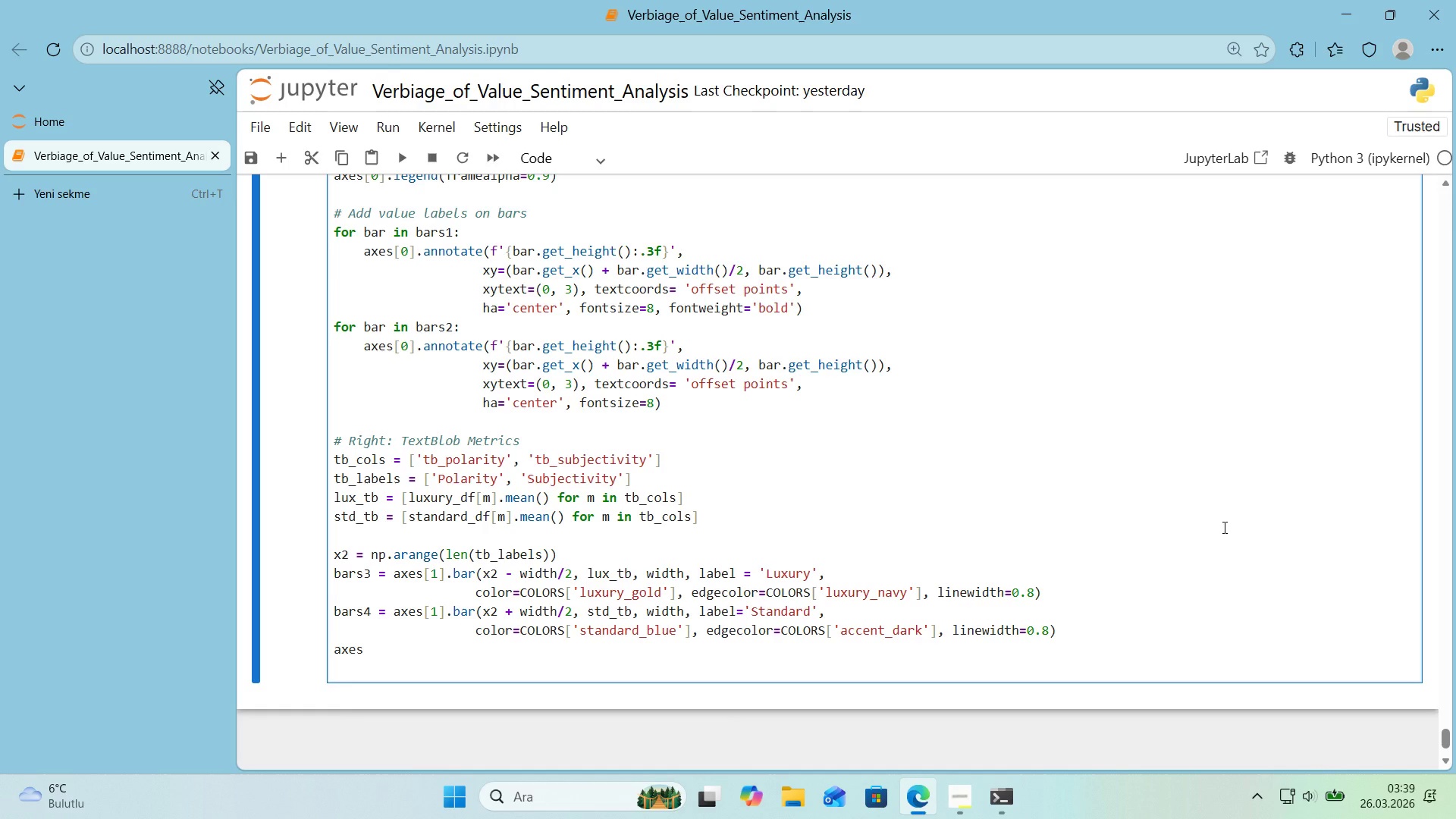 
key(Alt+Control+8)
 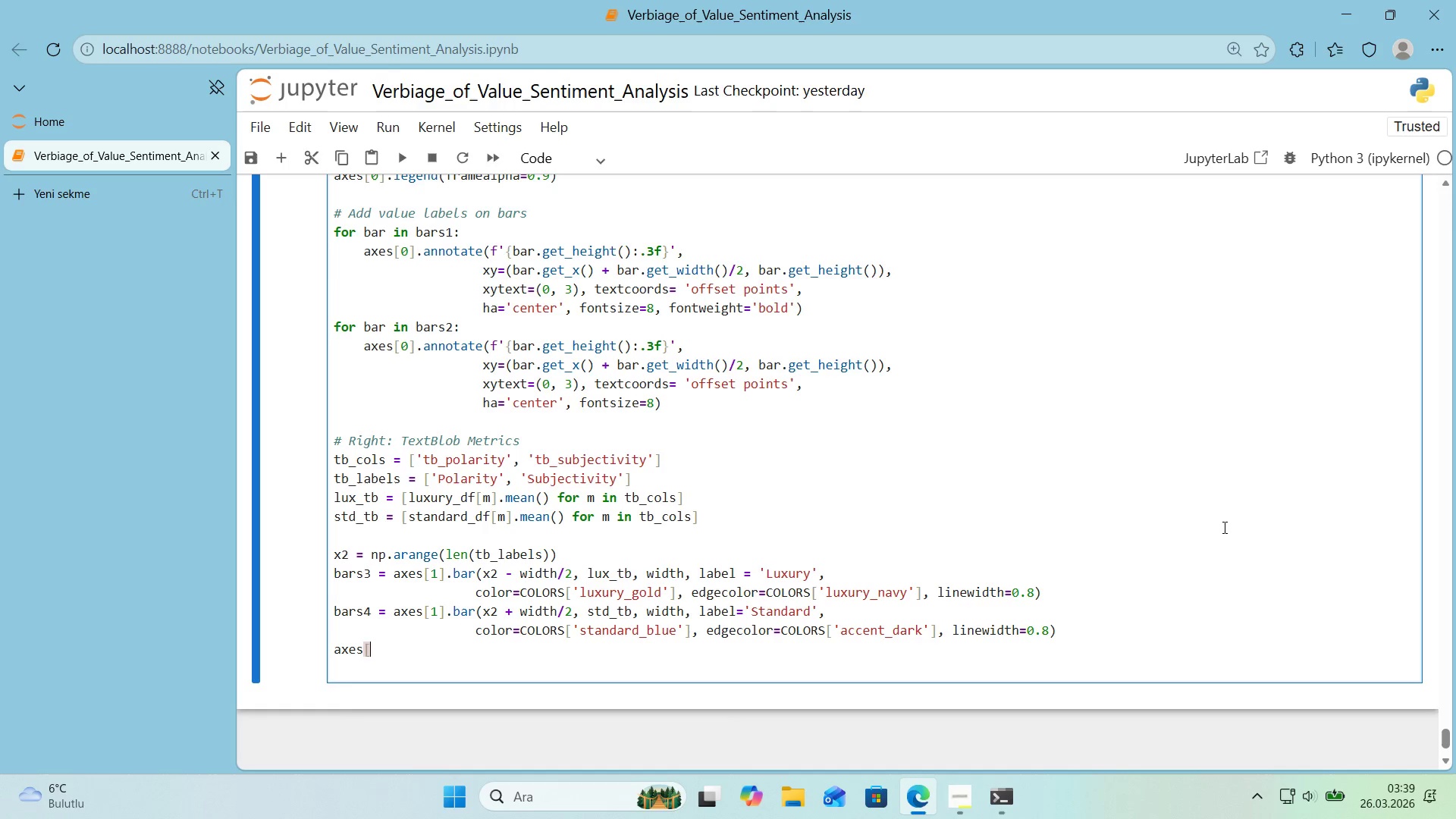 
key(Alt+Control+9)
 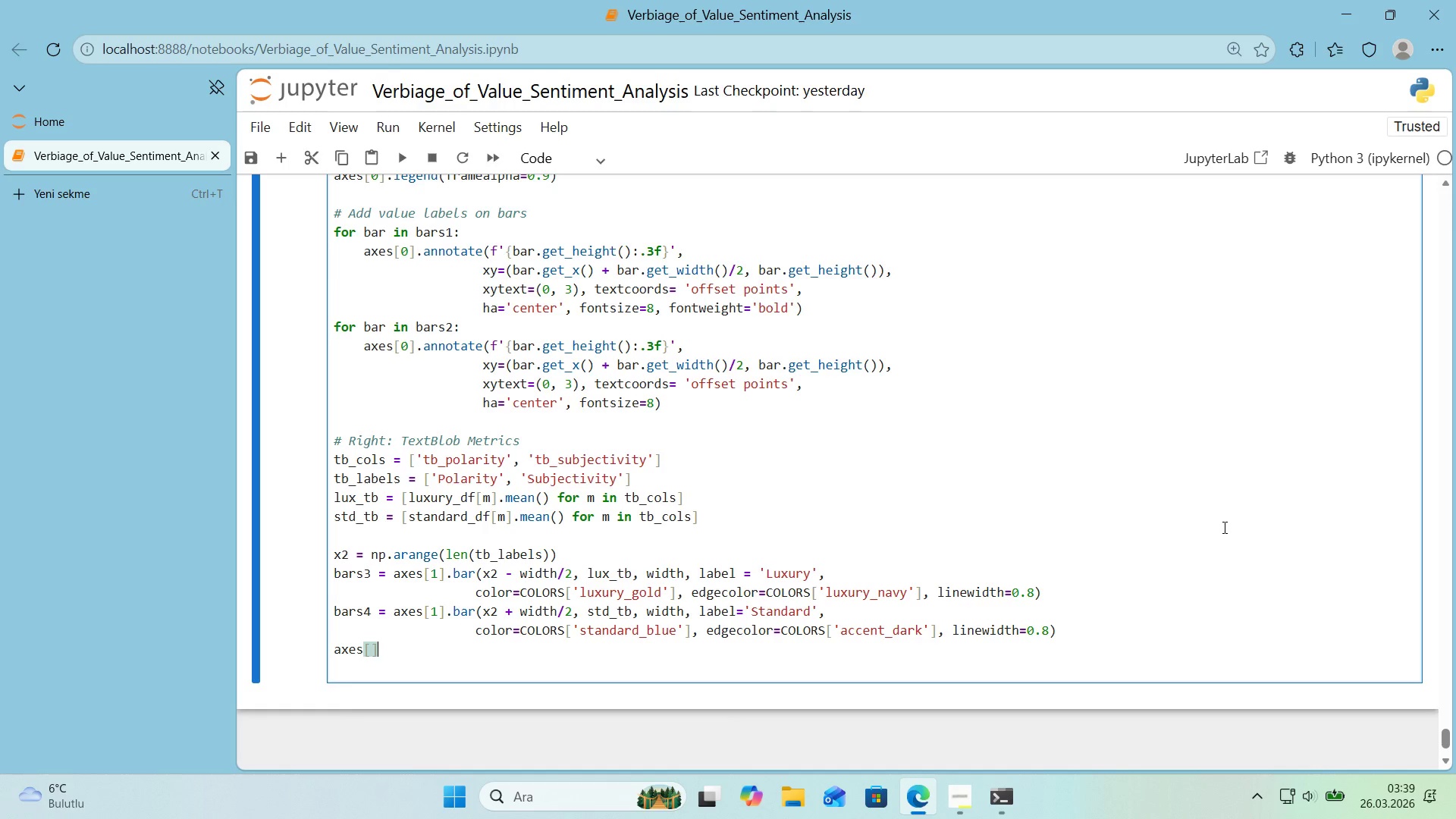 
key(ArrowLeft)
 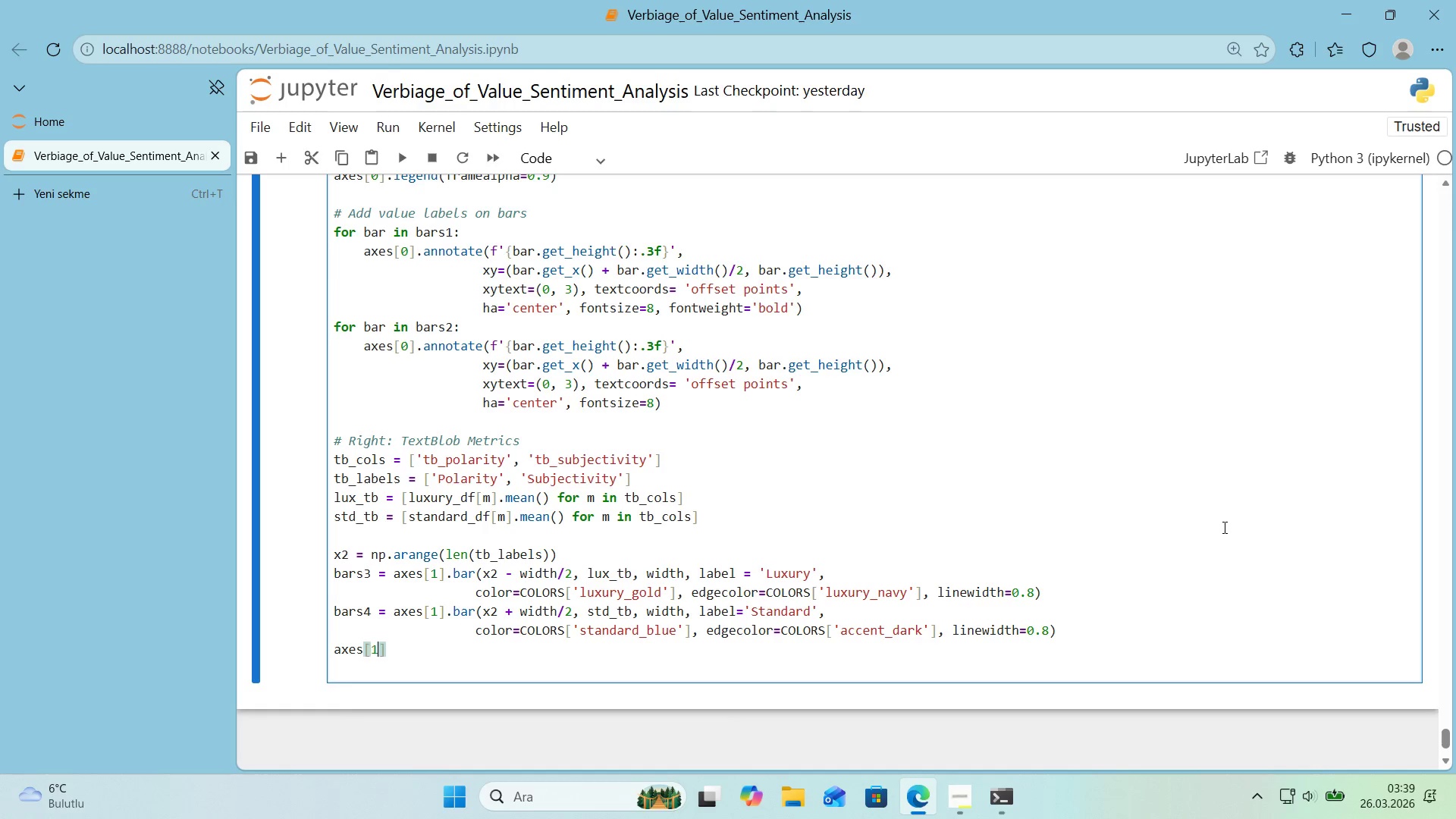 
key(1)
 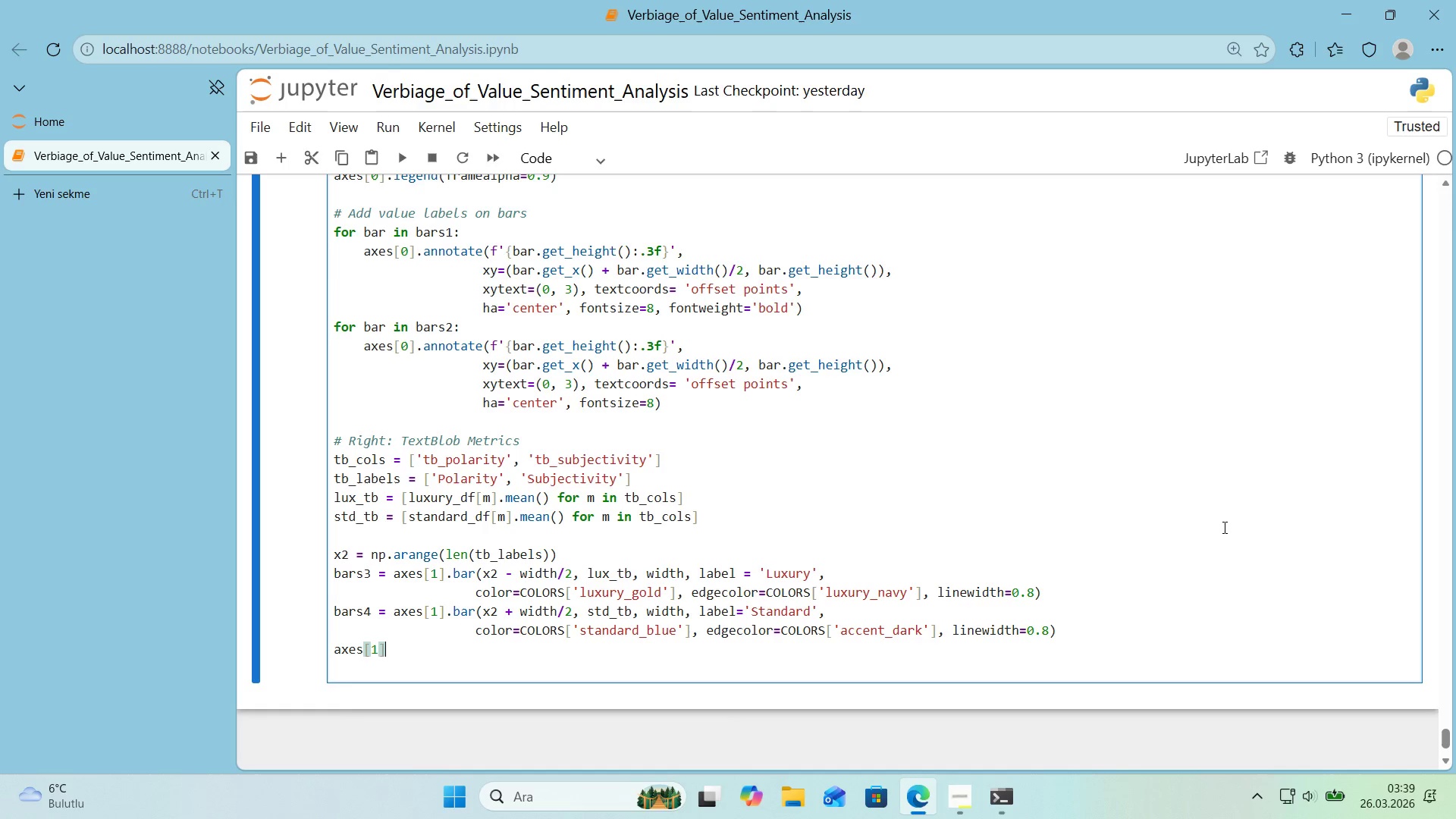 
key(ArrowRight)
 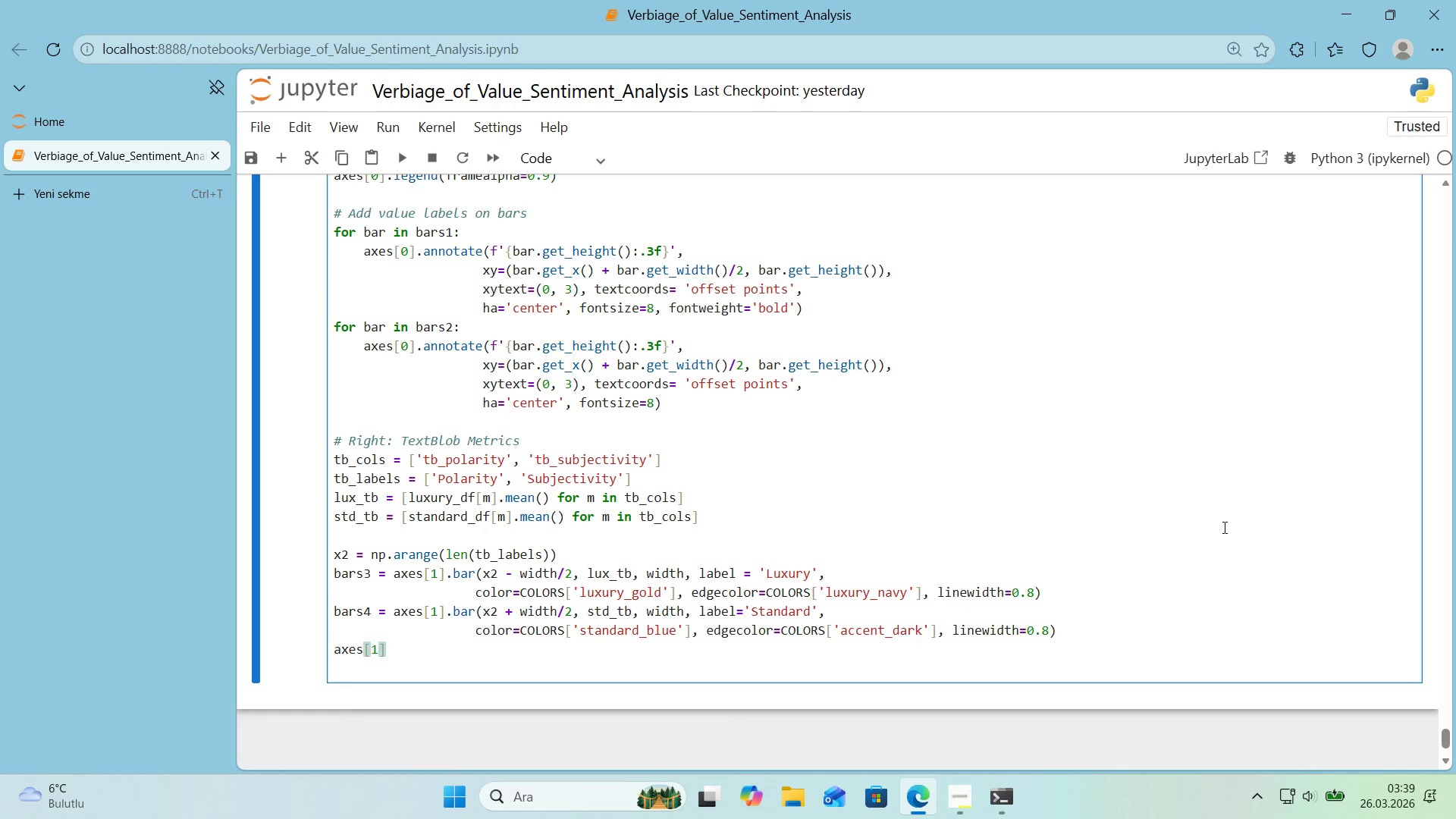 
type(.set_xlabel))
key(Backspace)
type(*()
 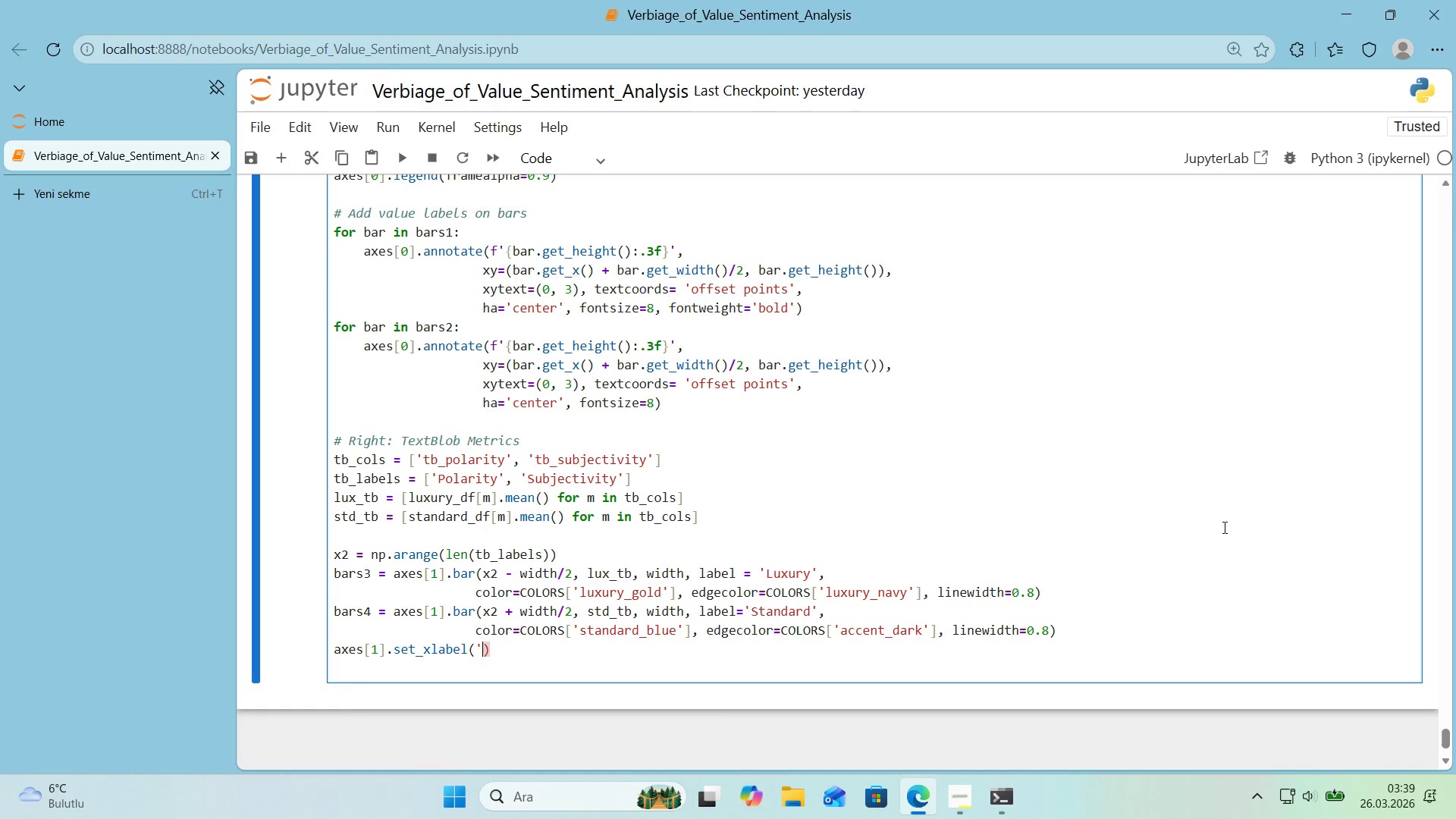 
 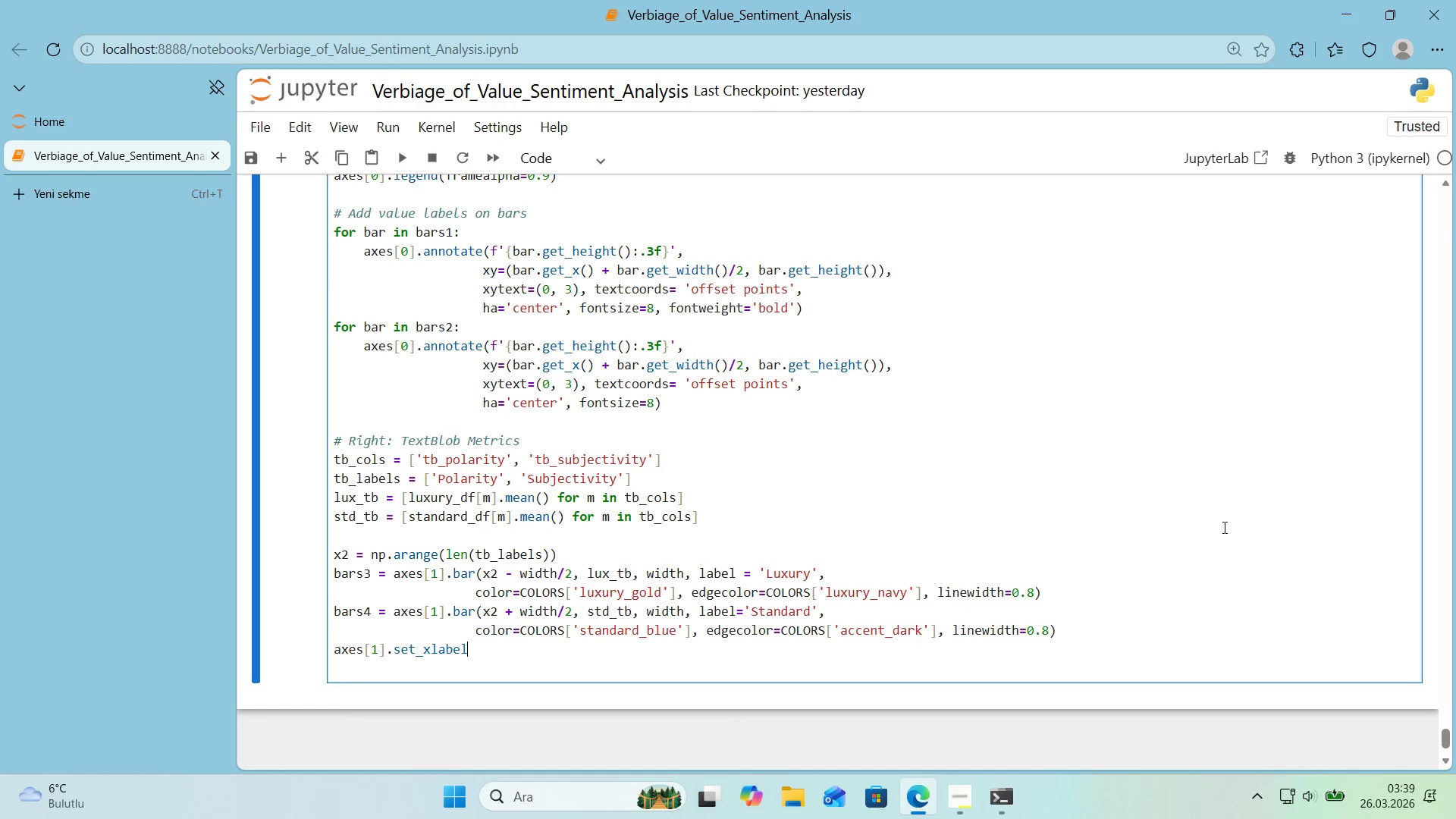 
key(ArrowLeft)
 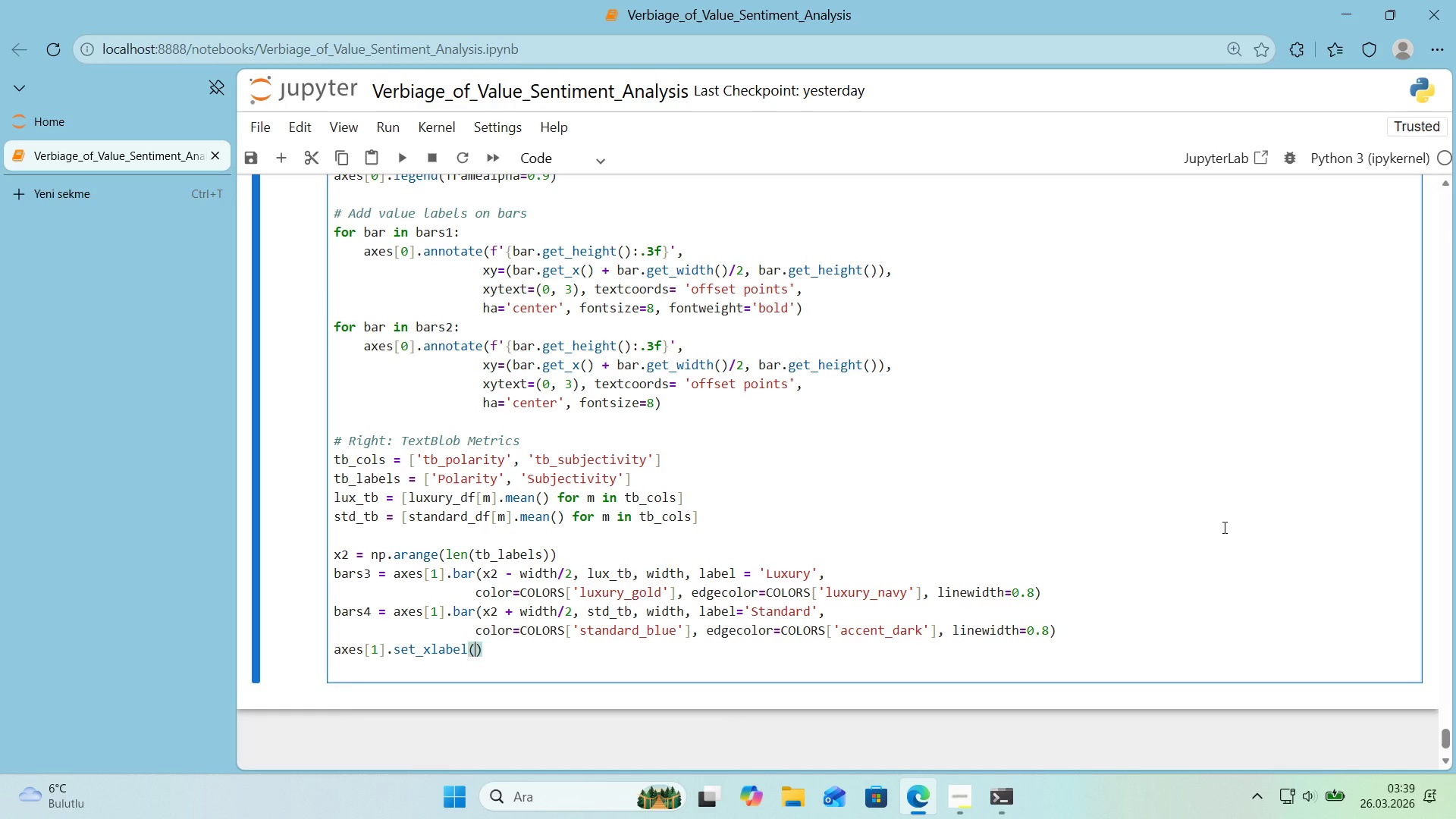 
type(@@)
 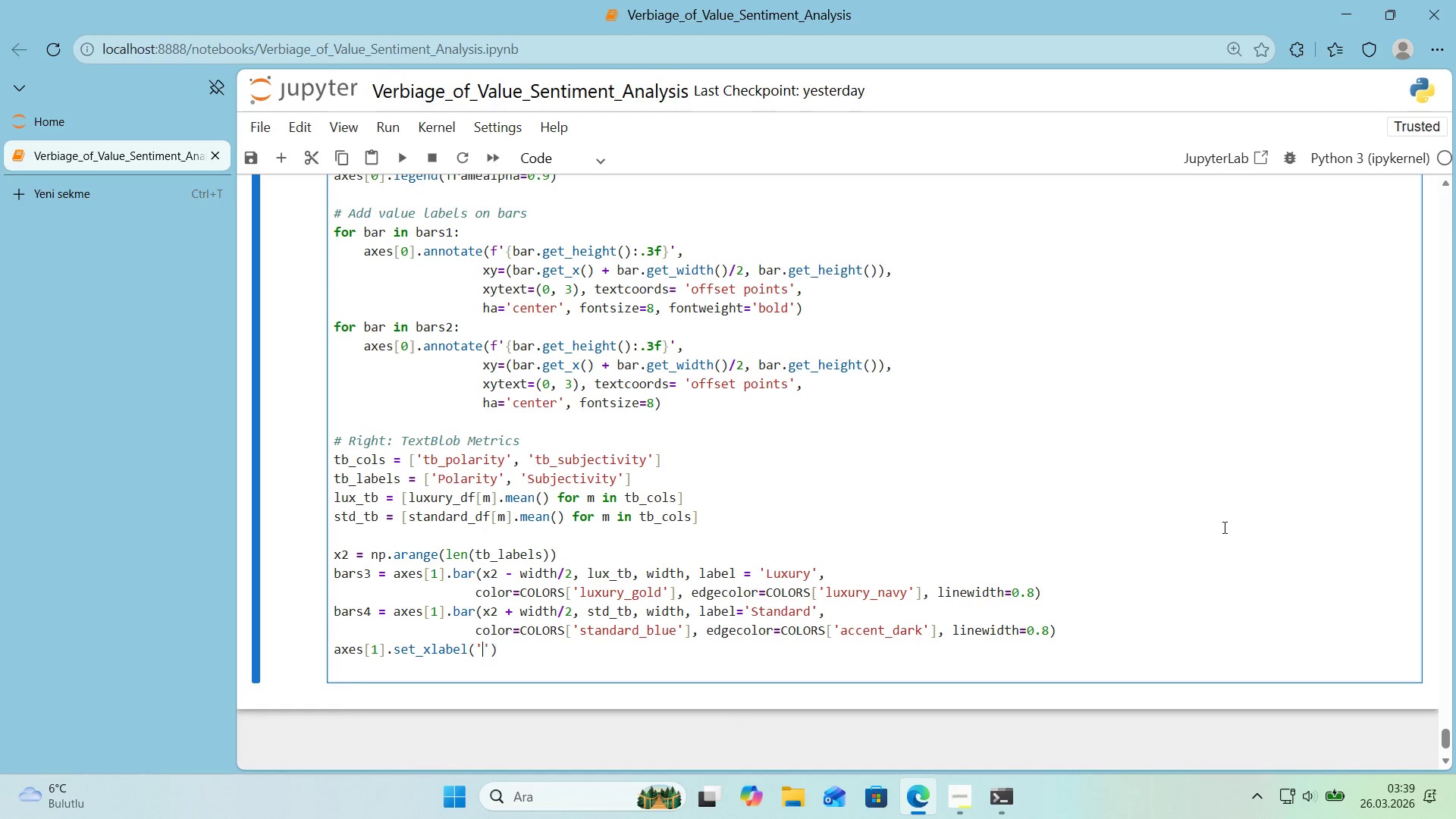 
key(ArrowLeft)
 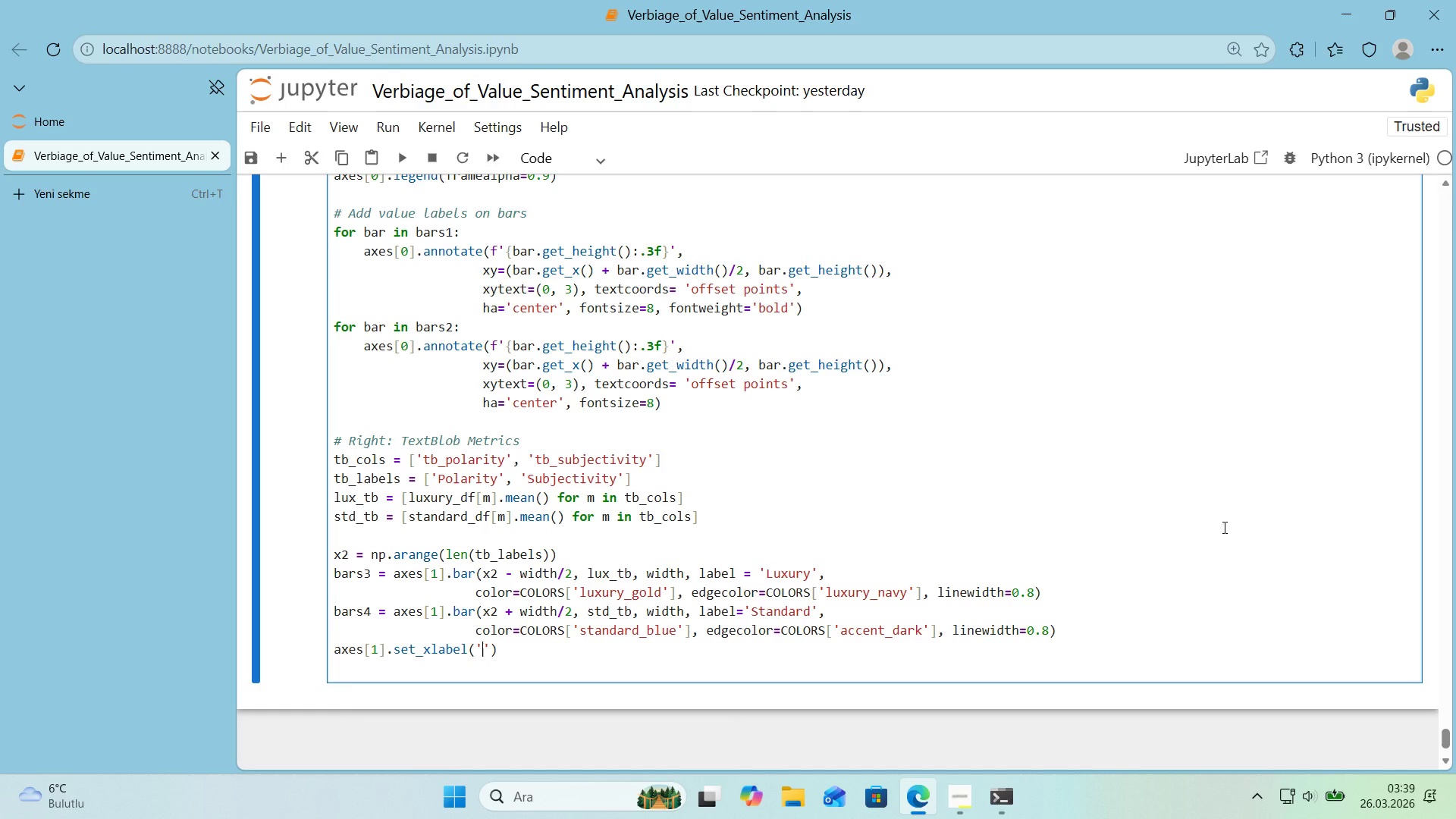 
type(TxtB)
key(Backspace)
key(Backspace)
key(Backspace)
type(E)
key(Backspace)
type(extBlob Metr'c)
 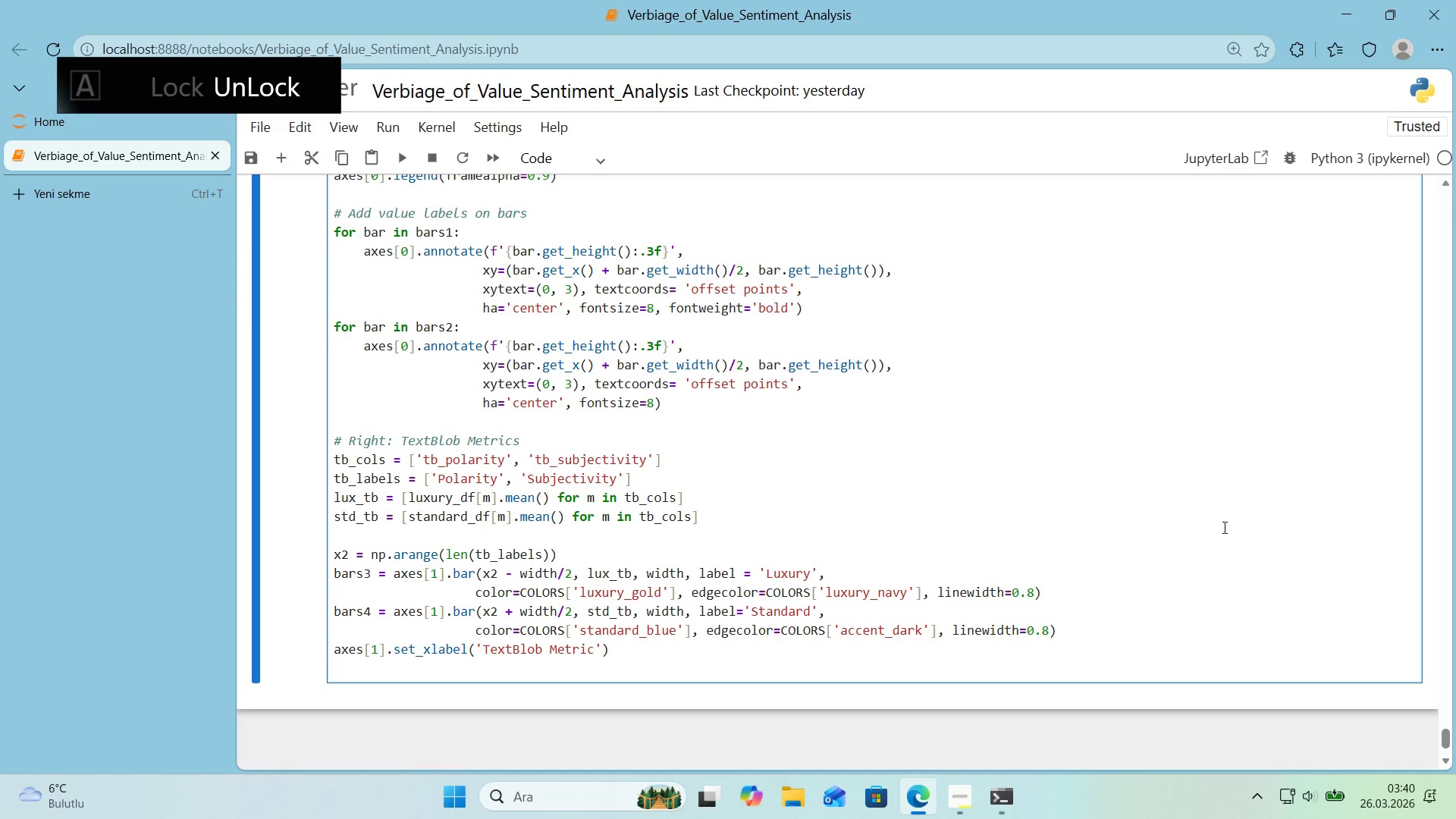 
key(ArrowRight)
 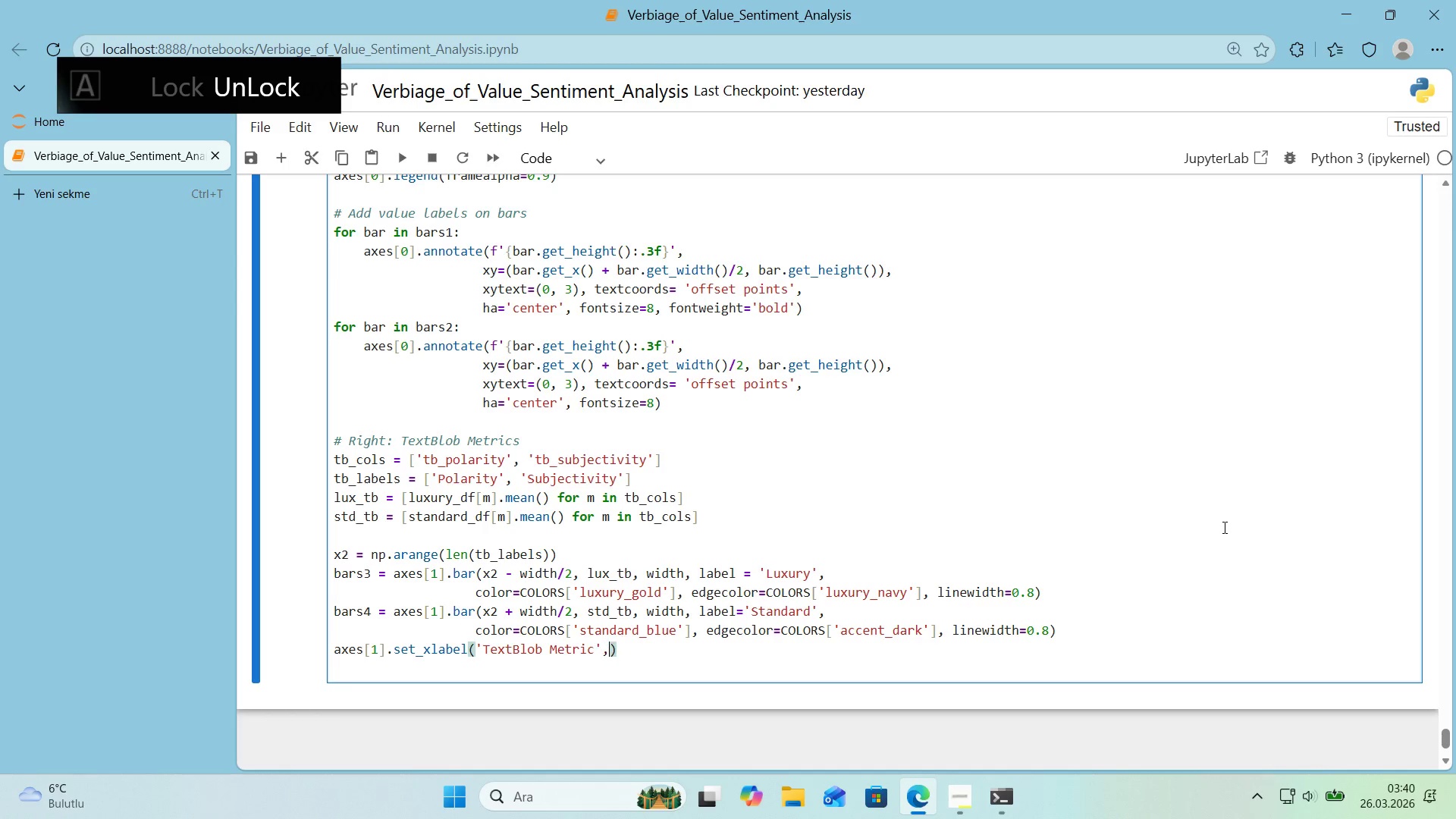 
type(, fontwe'ght)@@)
 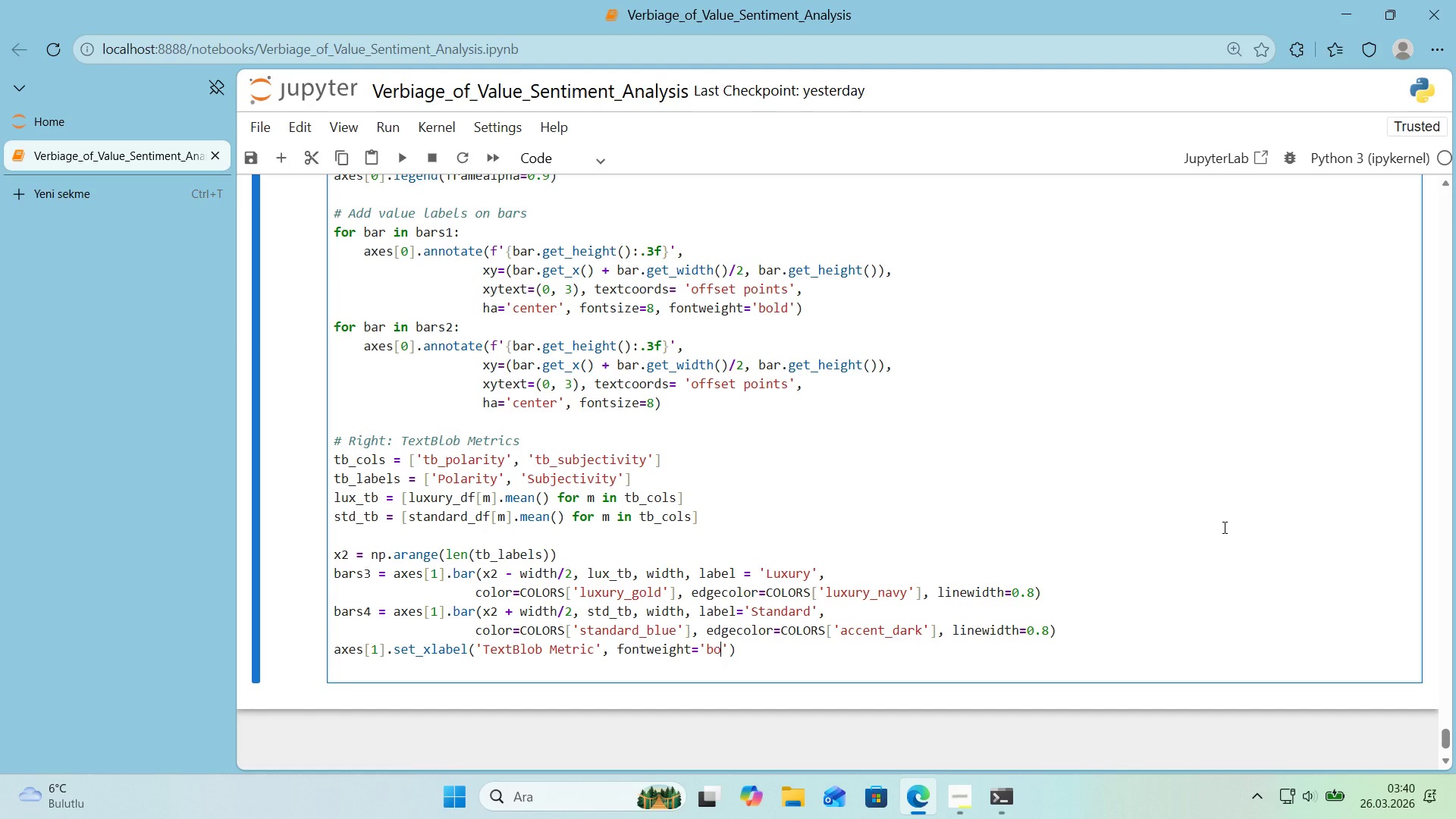 
 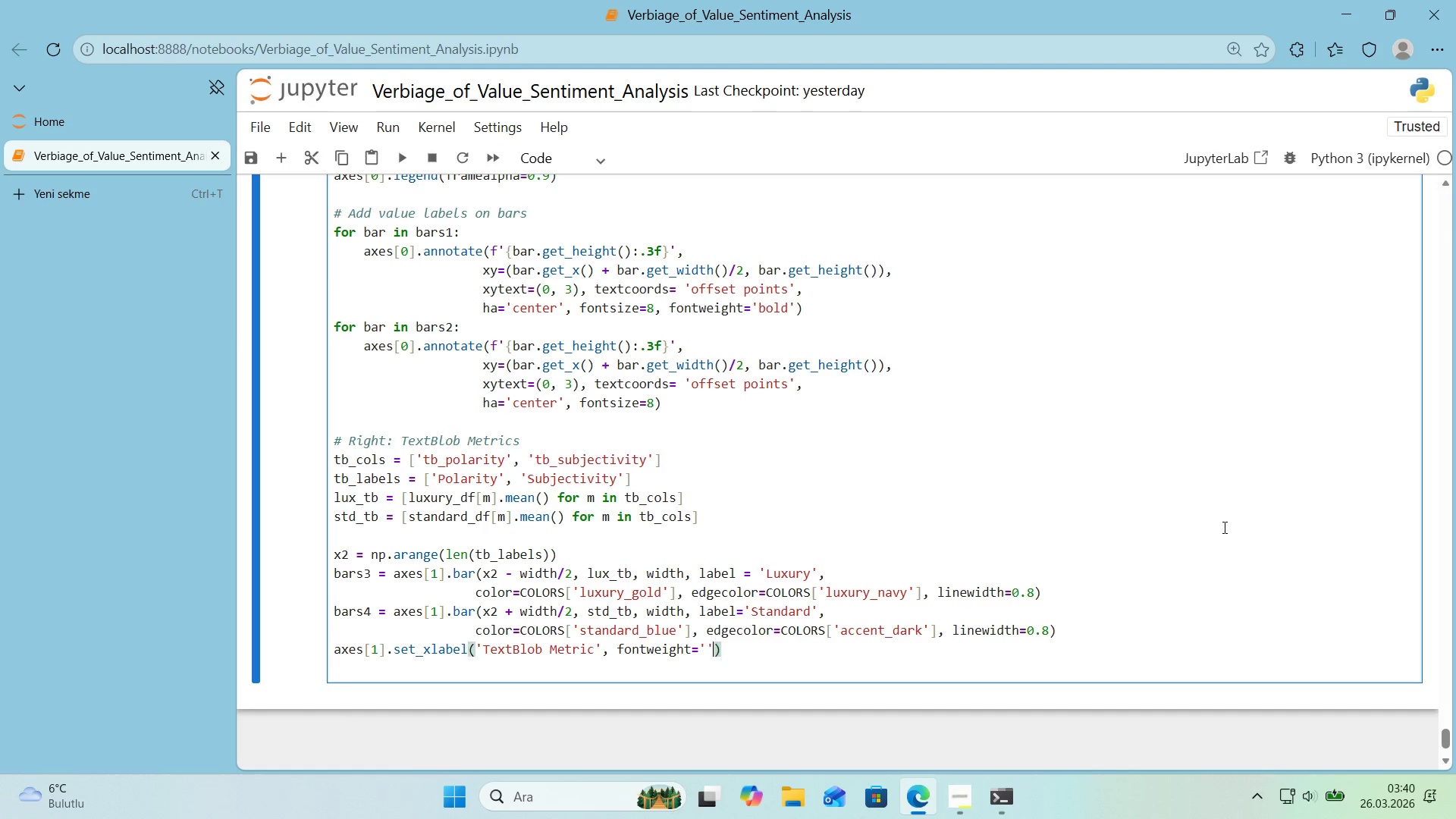 
key(ArrowLeft)
 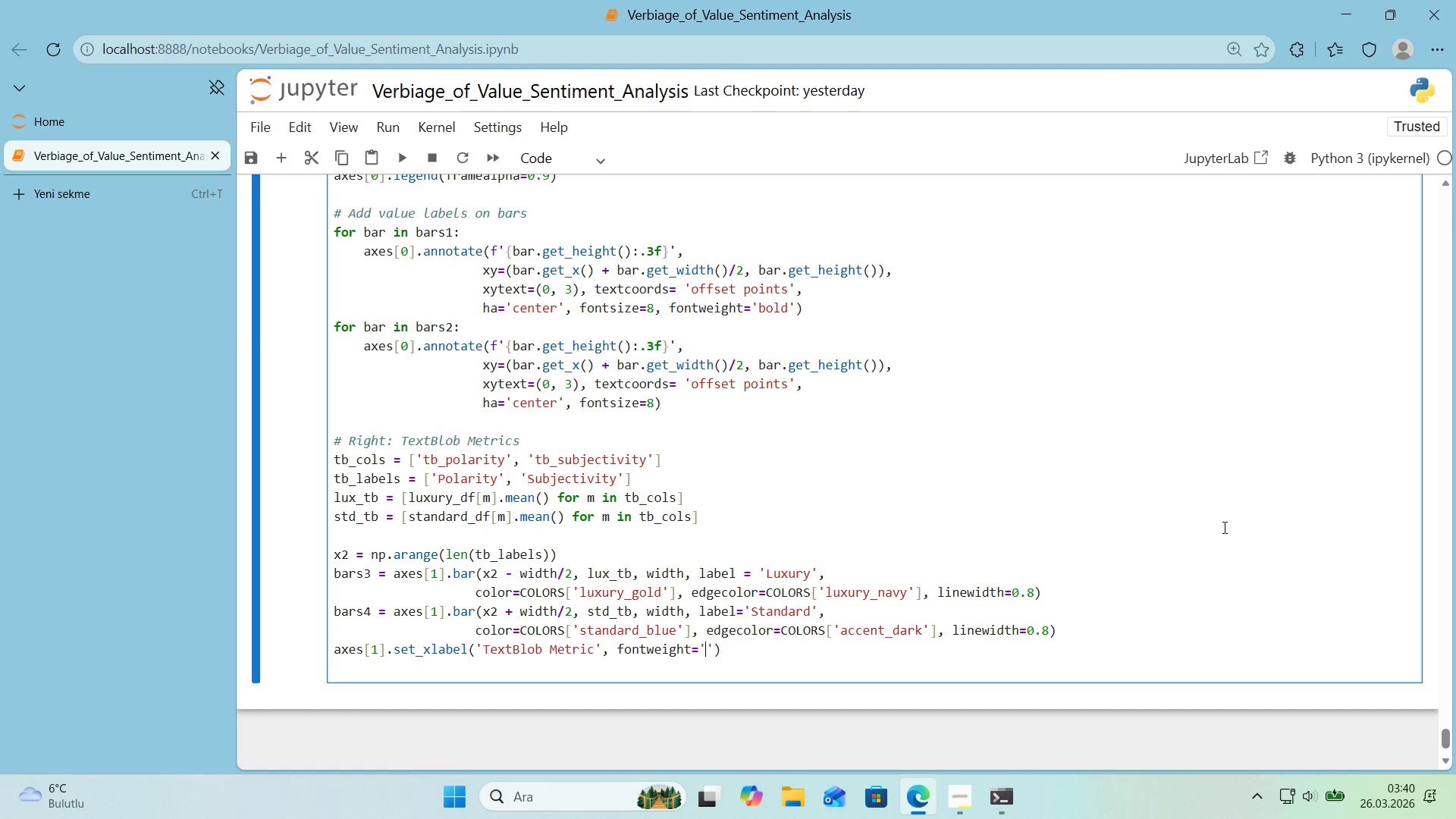 
type(bold)
 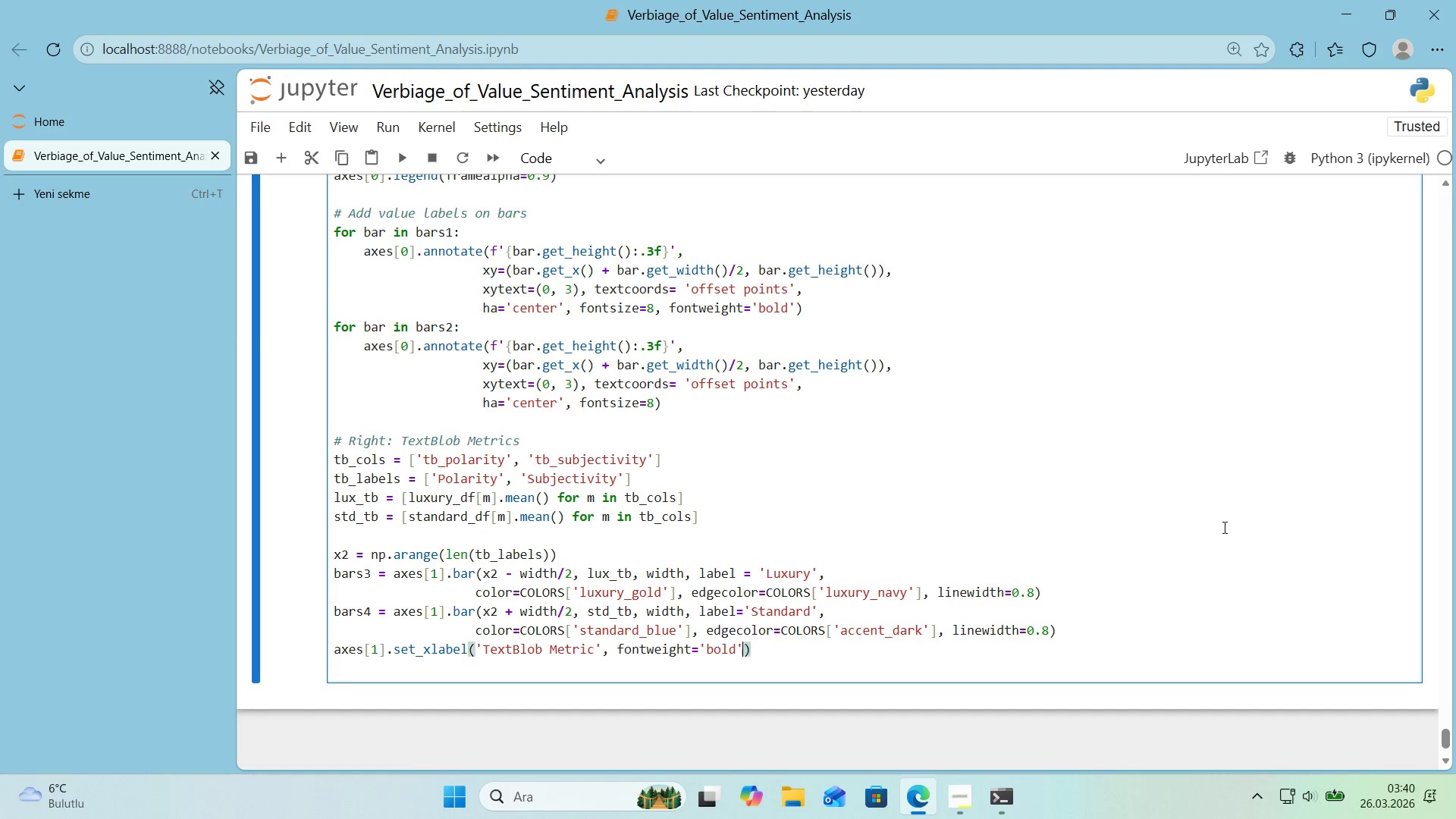 
key(ArrowRight)
 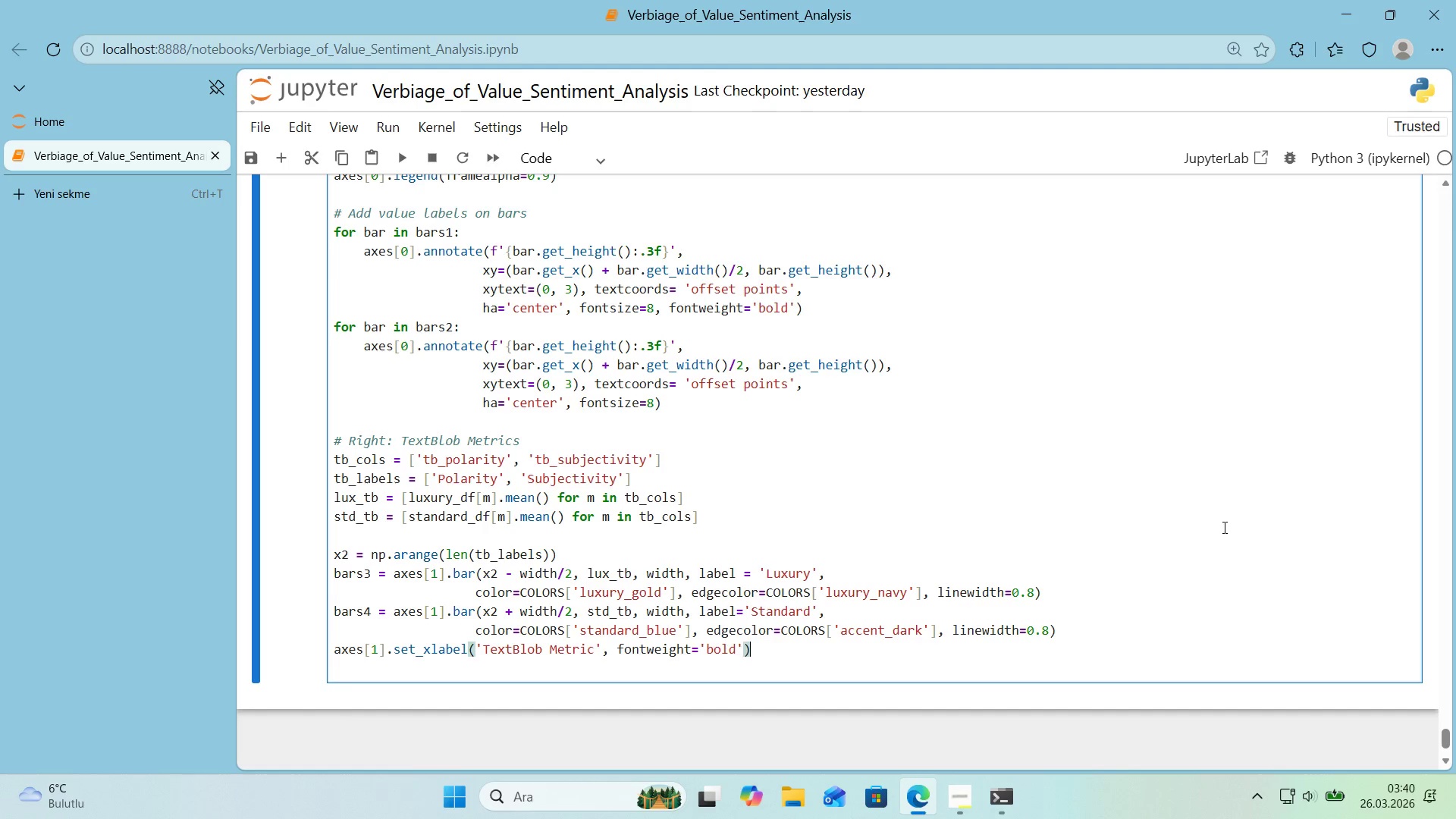 
key(ArrowRight)
 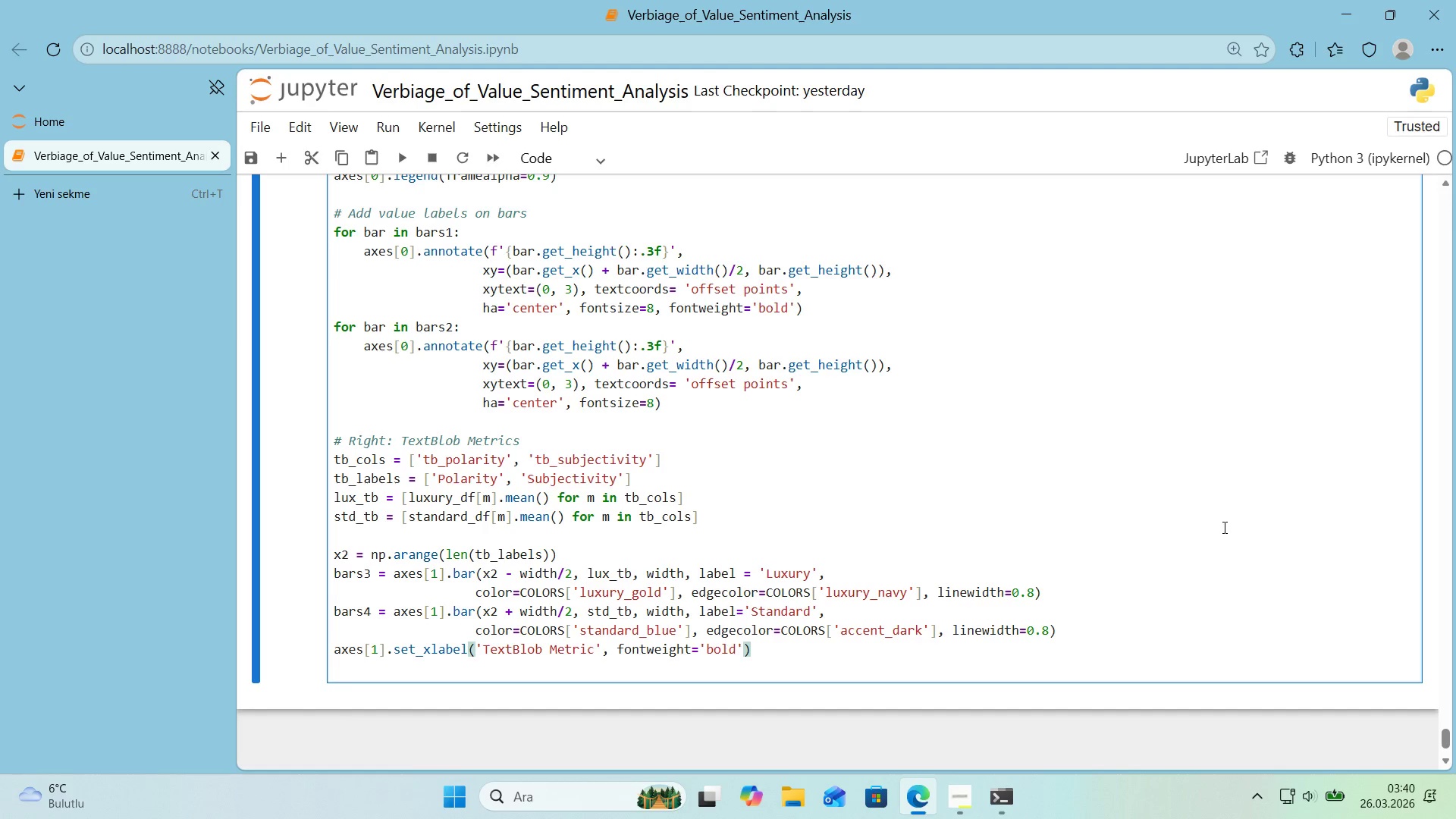 
key(Enter)
 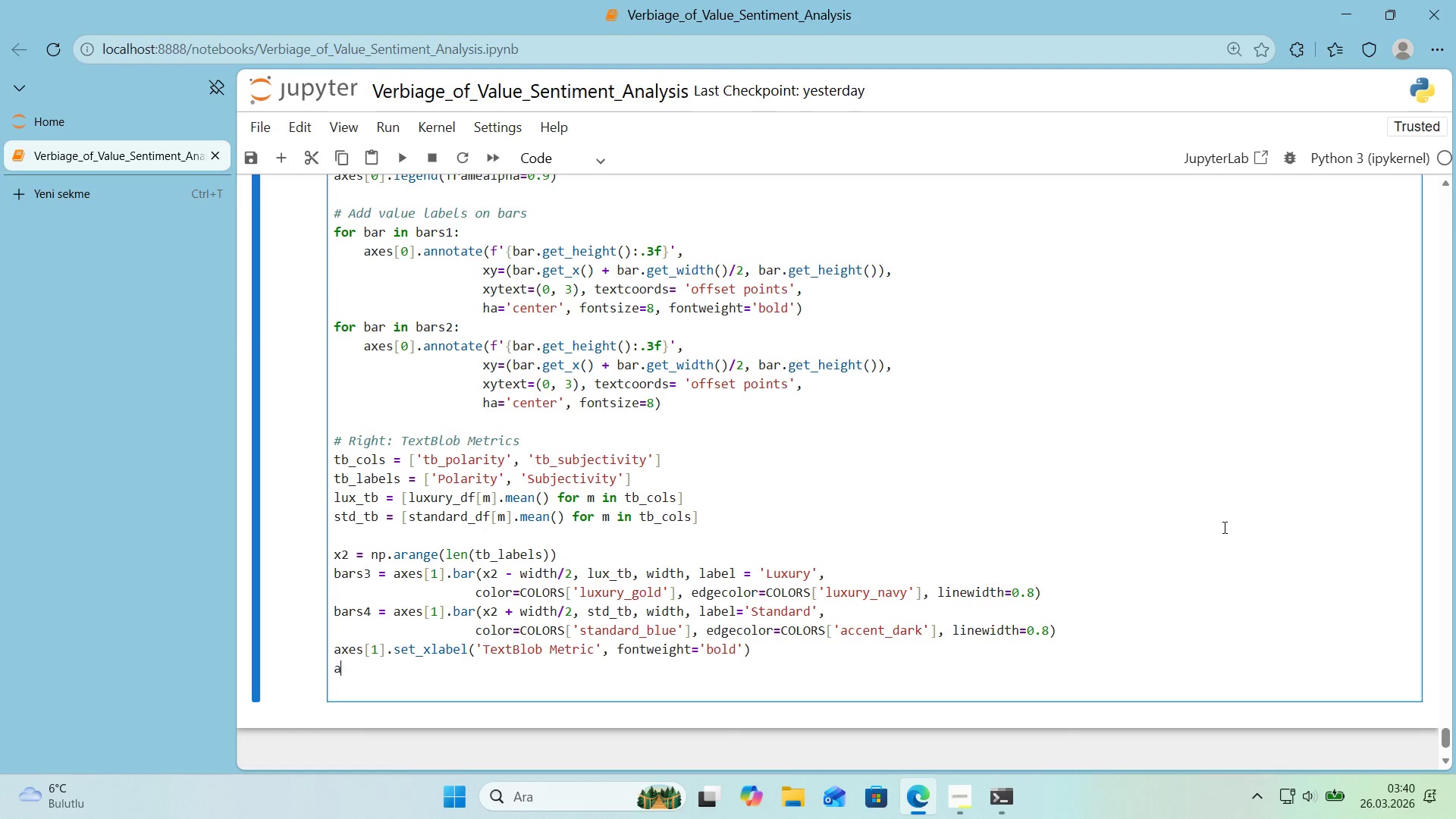 
type(axes)
 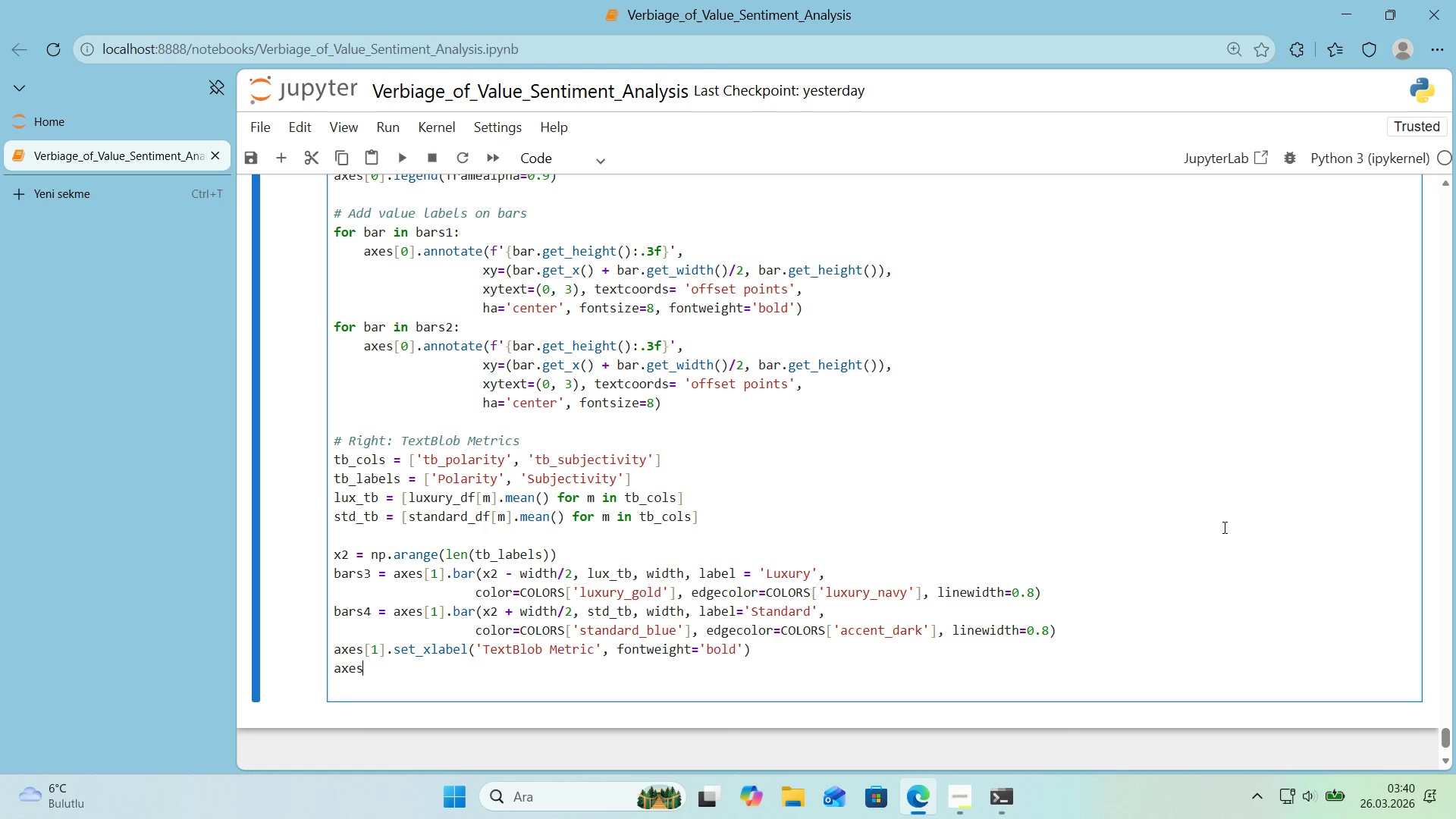 
key(Alt+Control+8)
 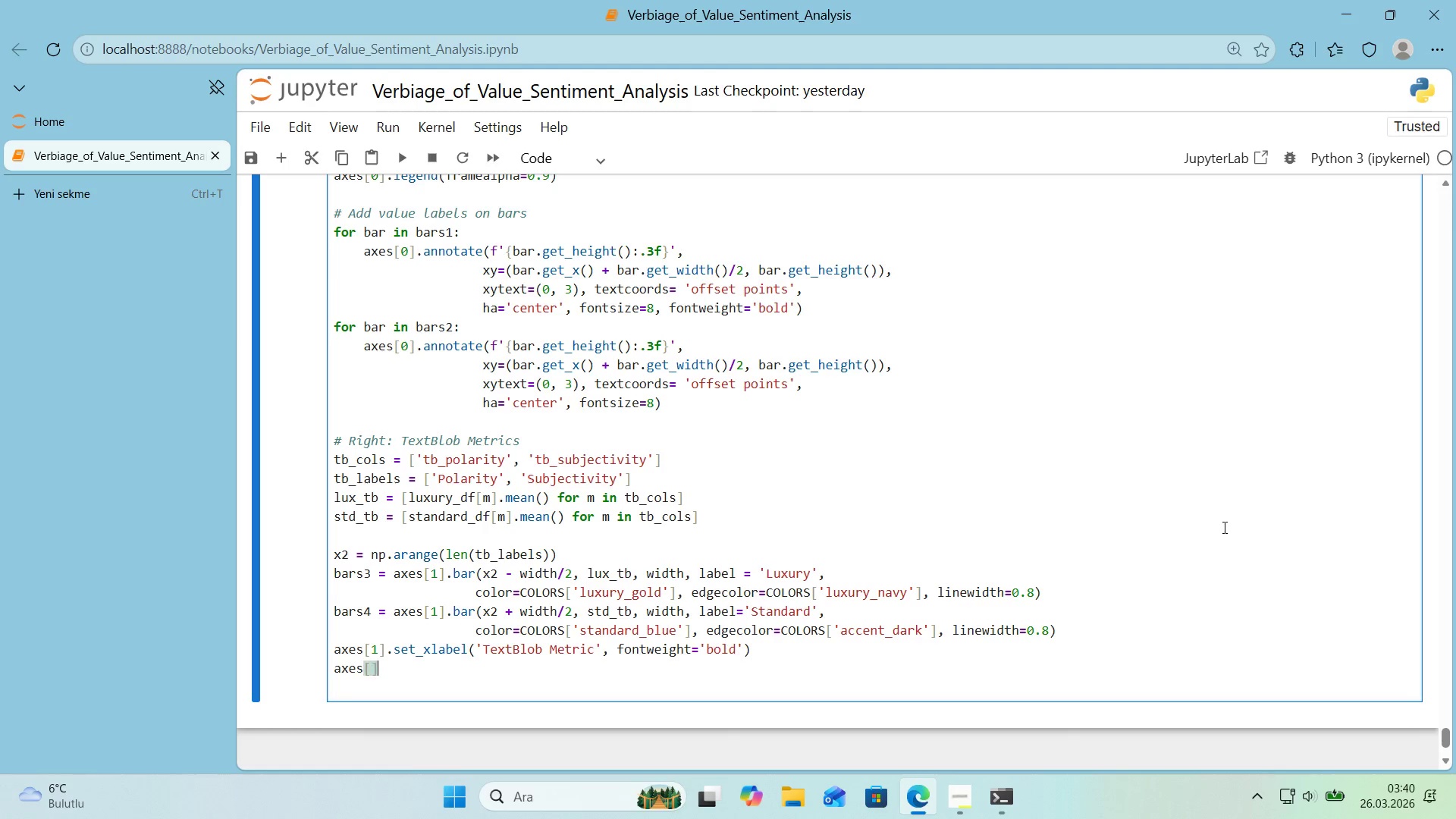 
key(Alt+Control+9)
 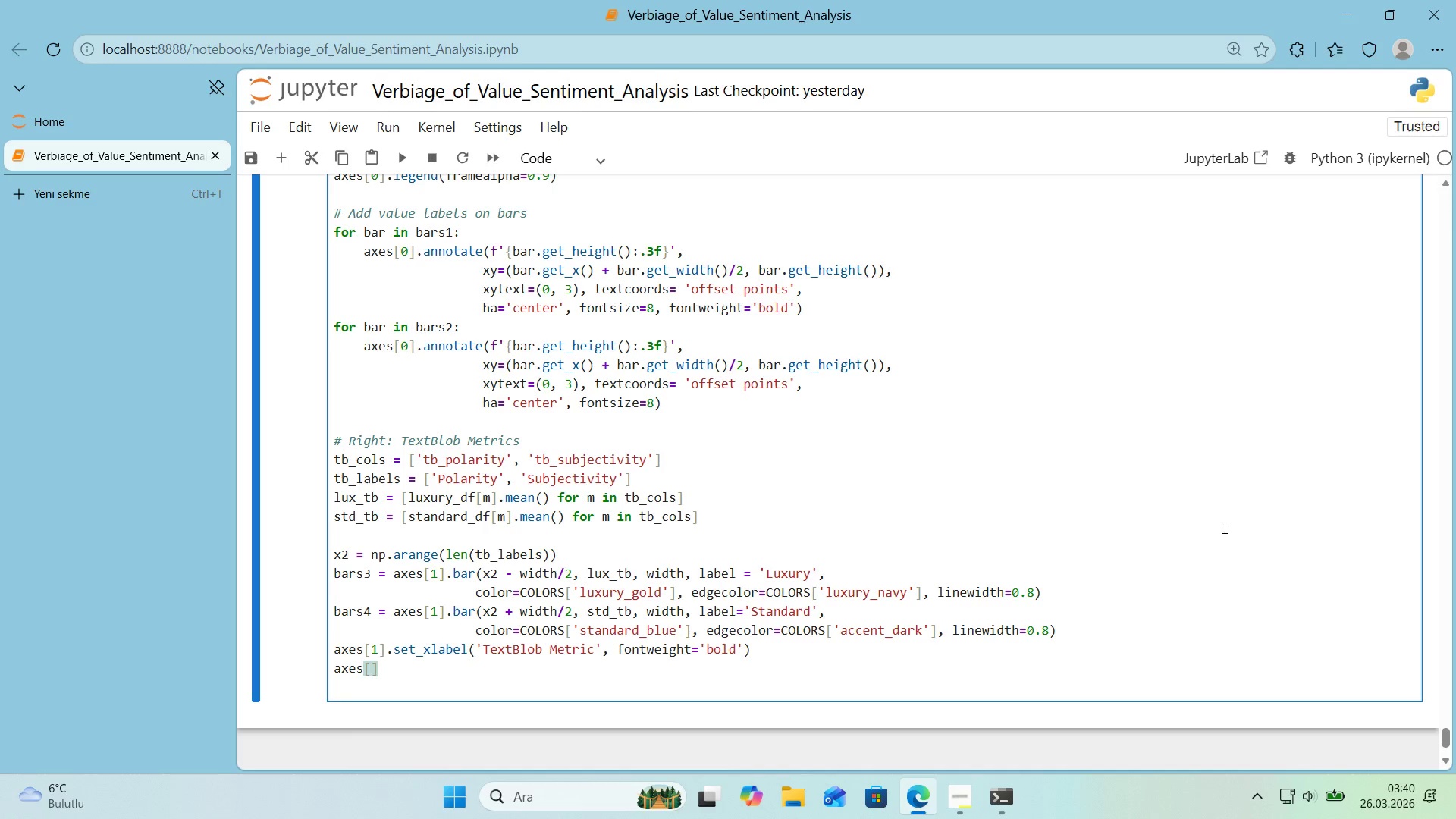 
key(ArrowLeft)
 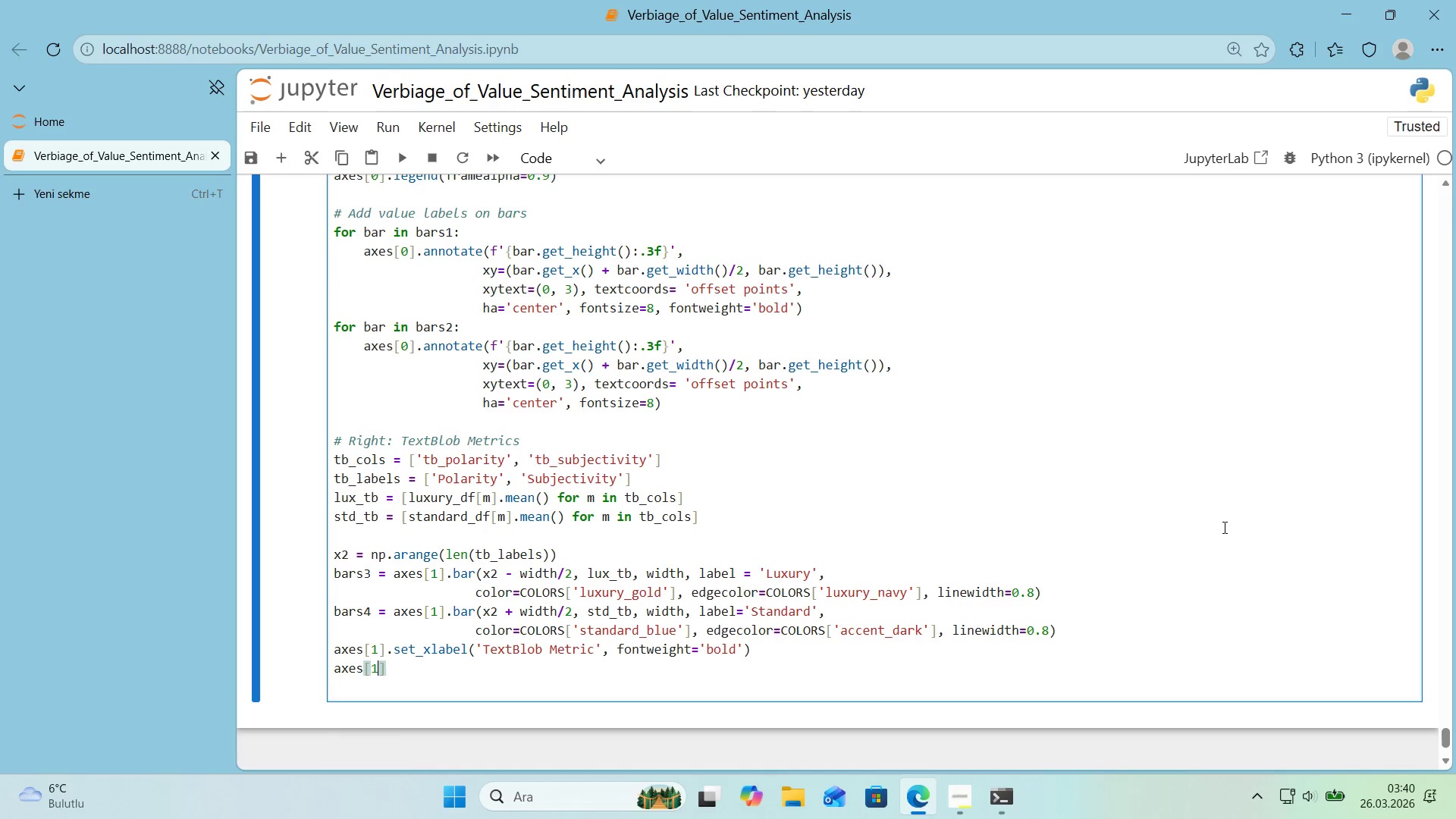 
key(1)
 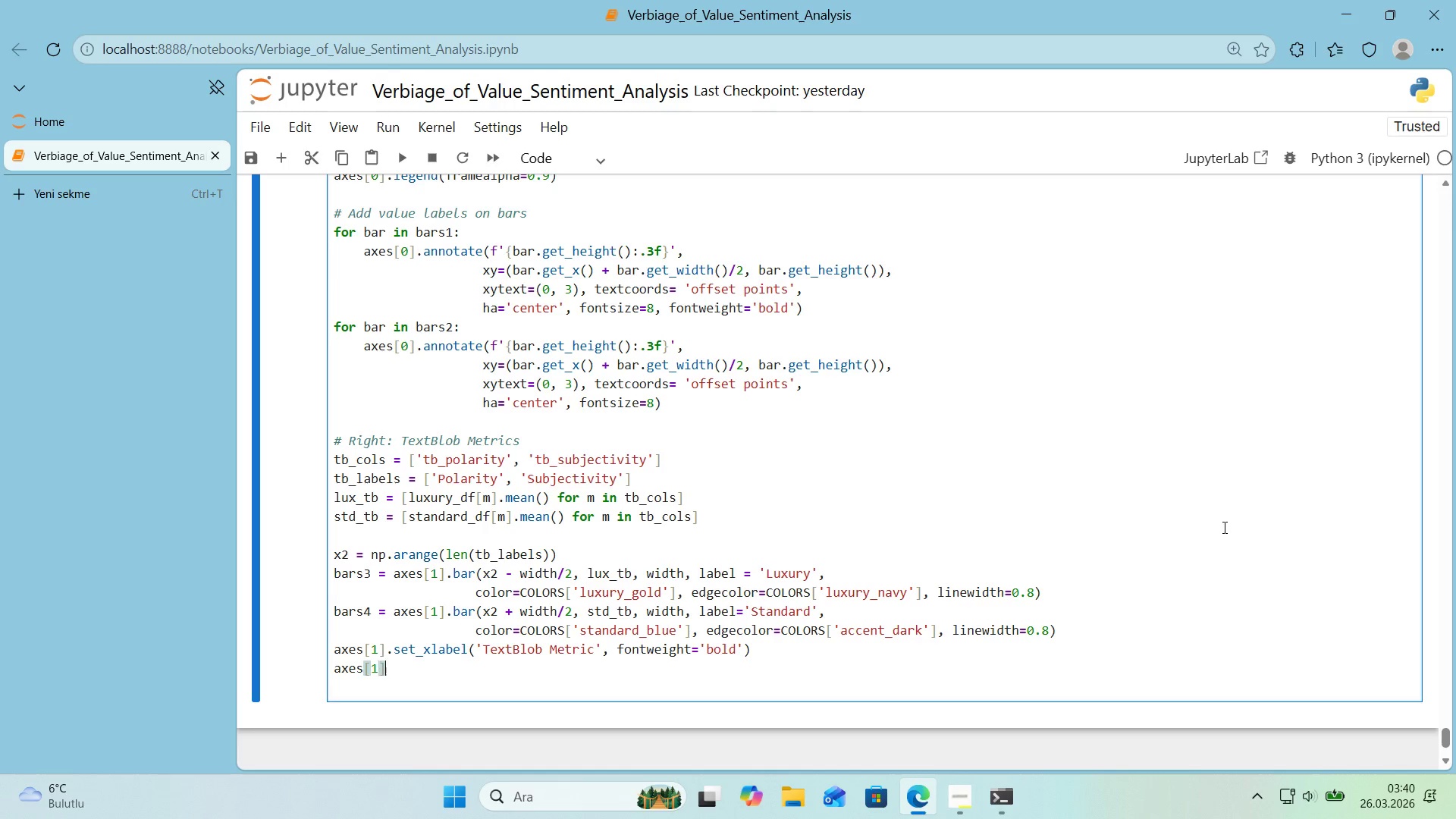 
key(ArrowRight)
 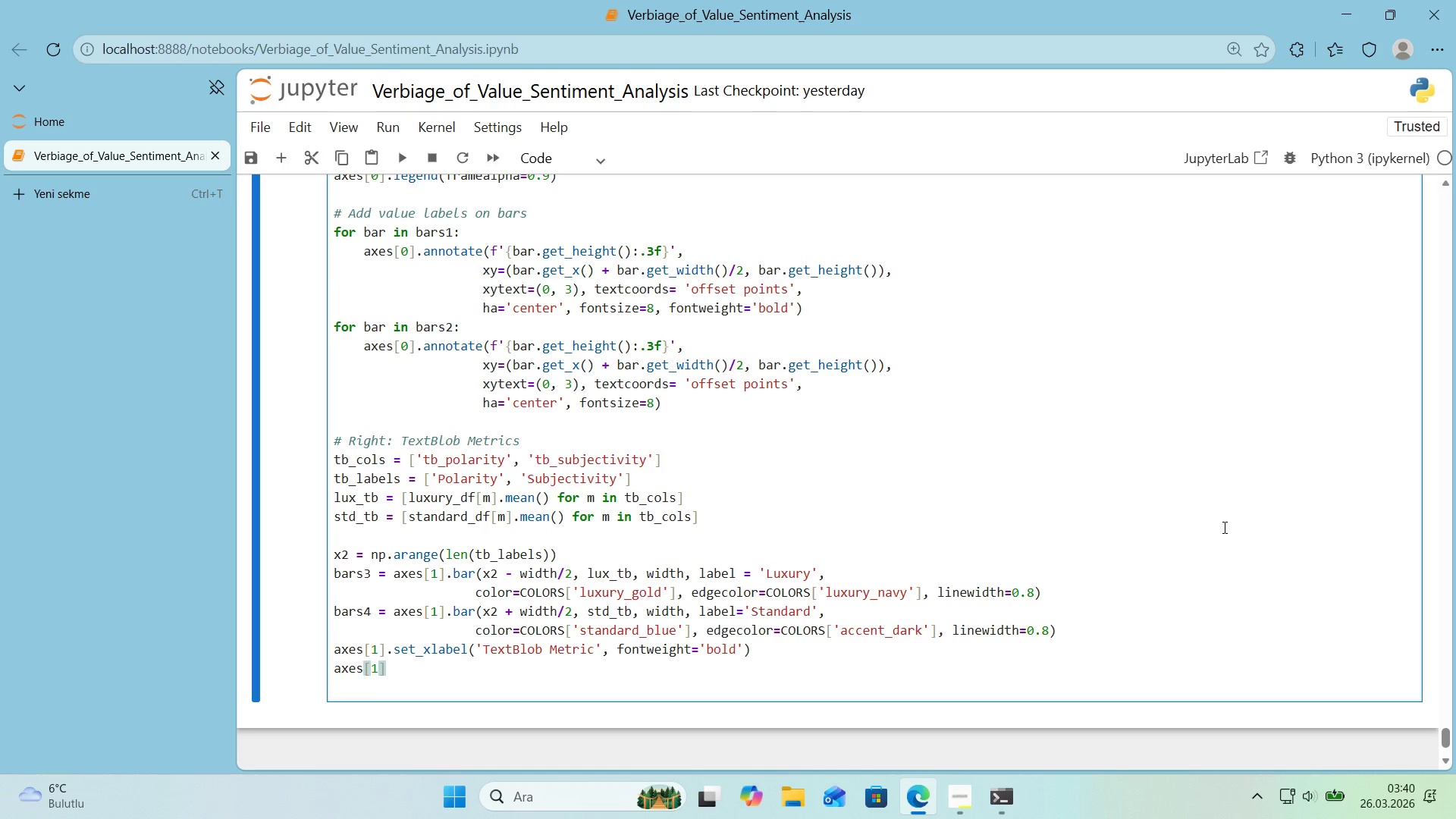 
type(.set_ylabel*()
 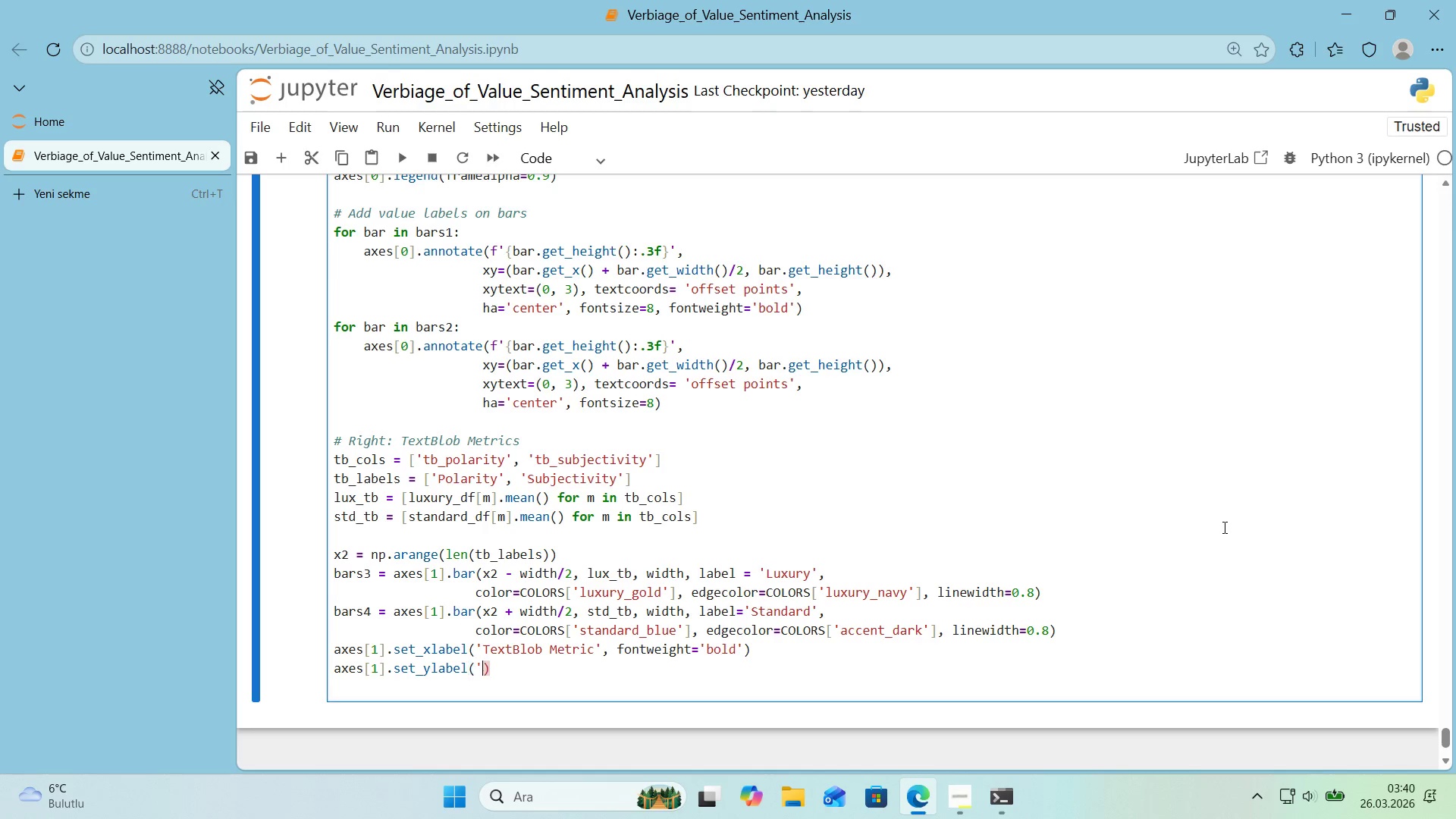 
 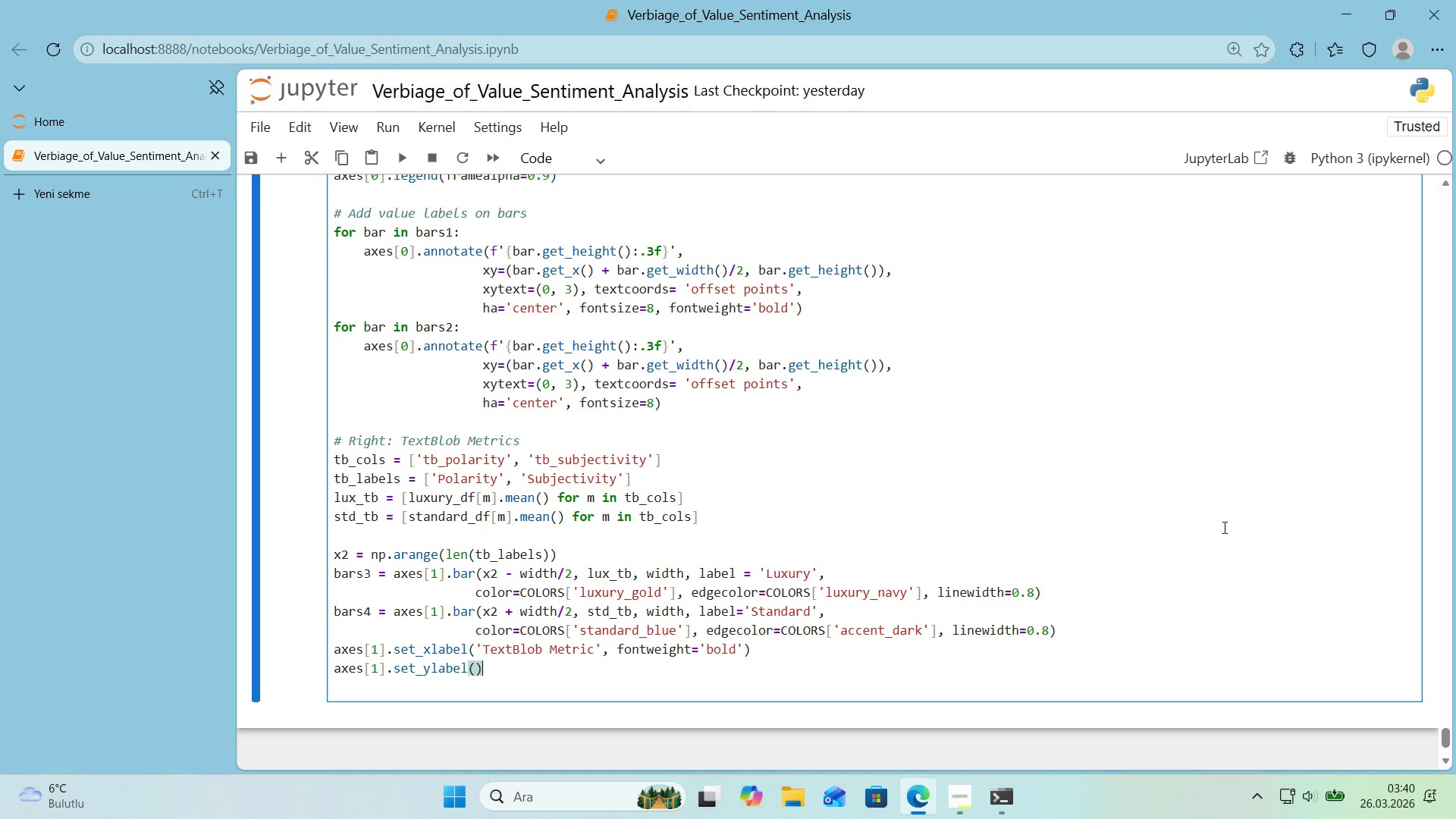 
key(ArrowLeft)
 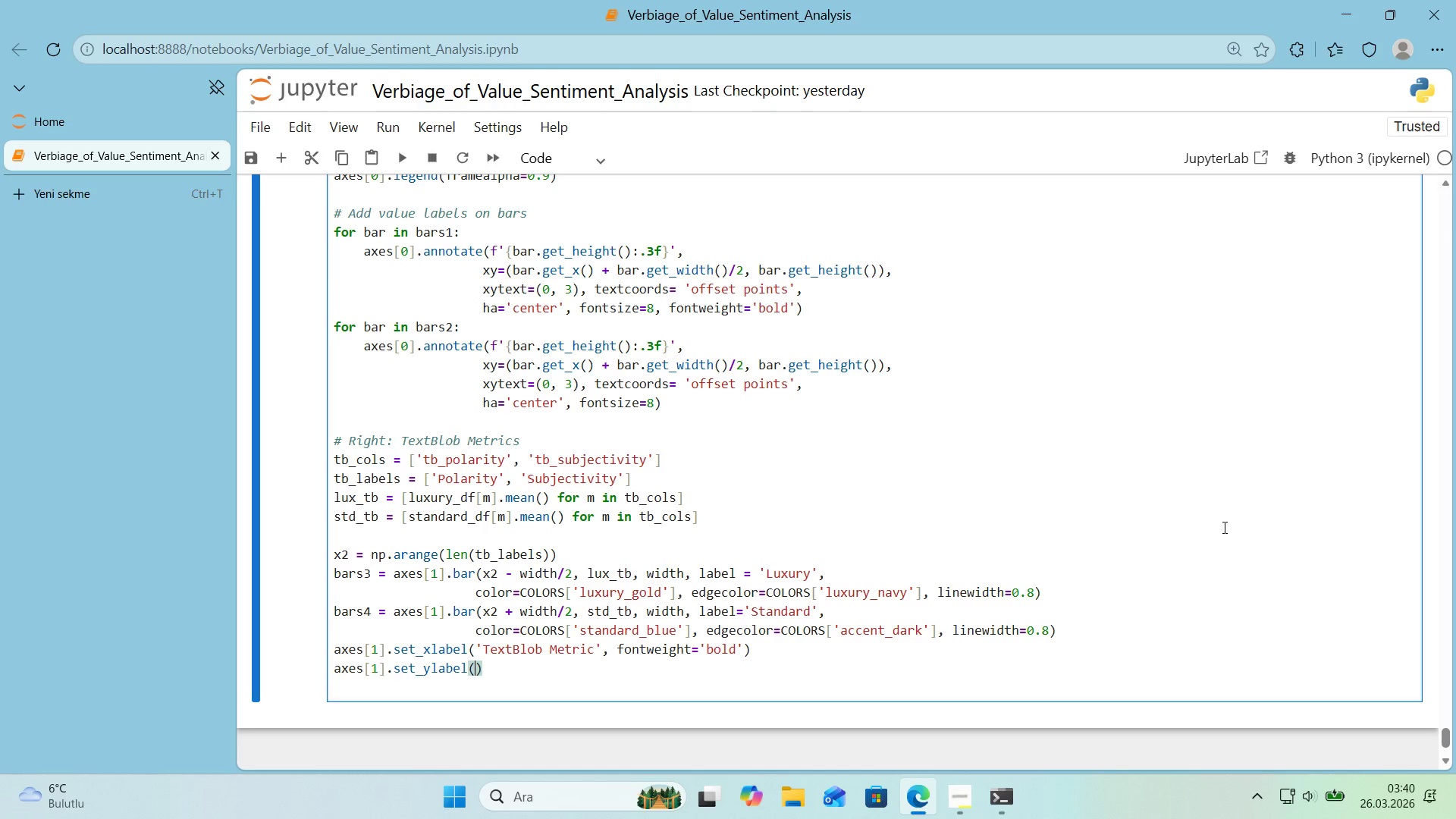 
type(@@)
 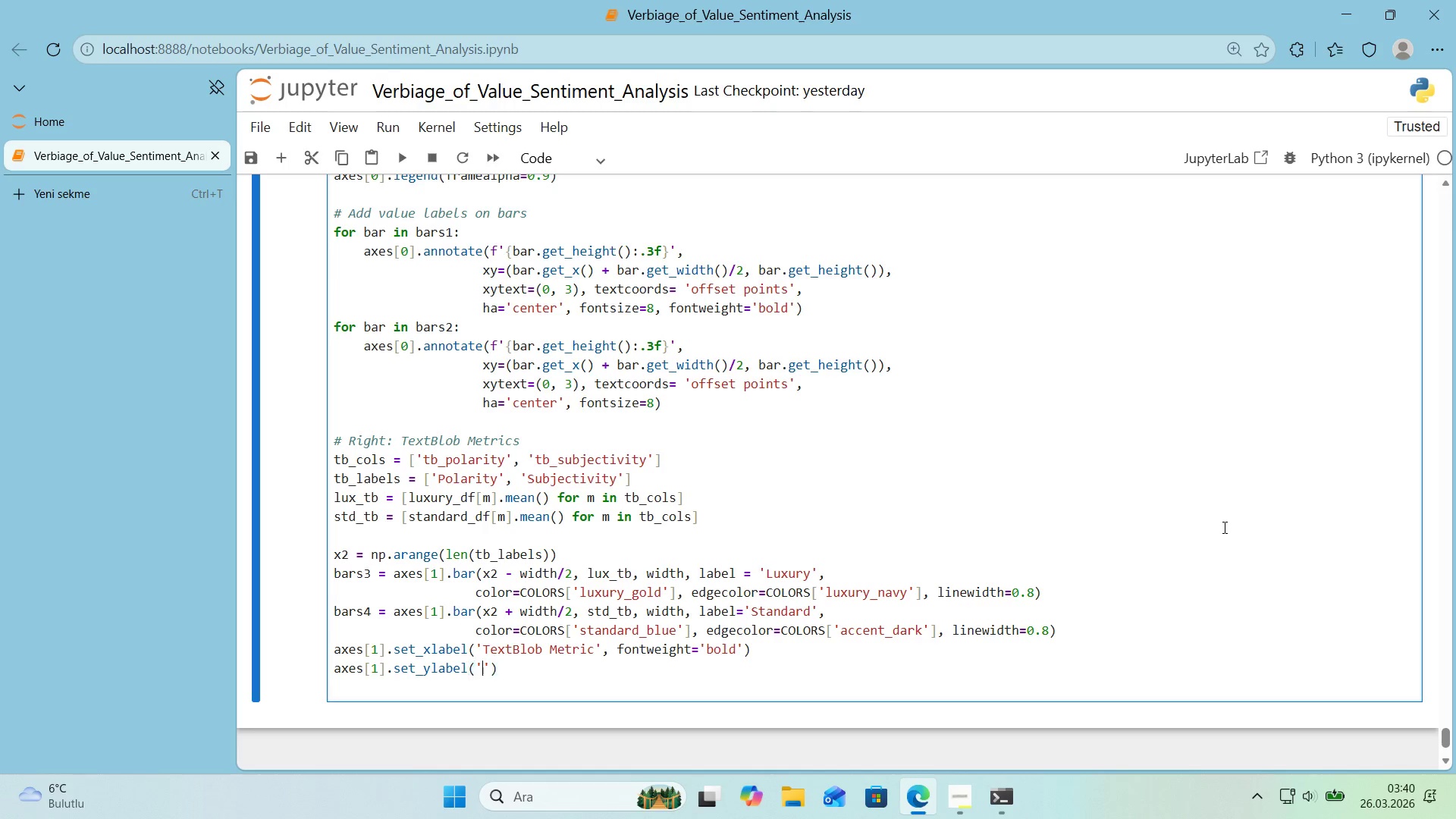 
key(ArrowLeft)
 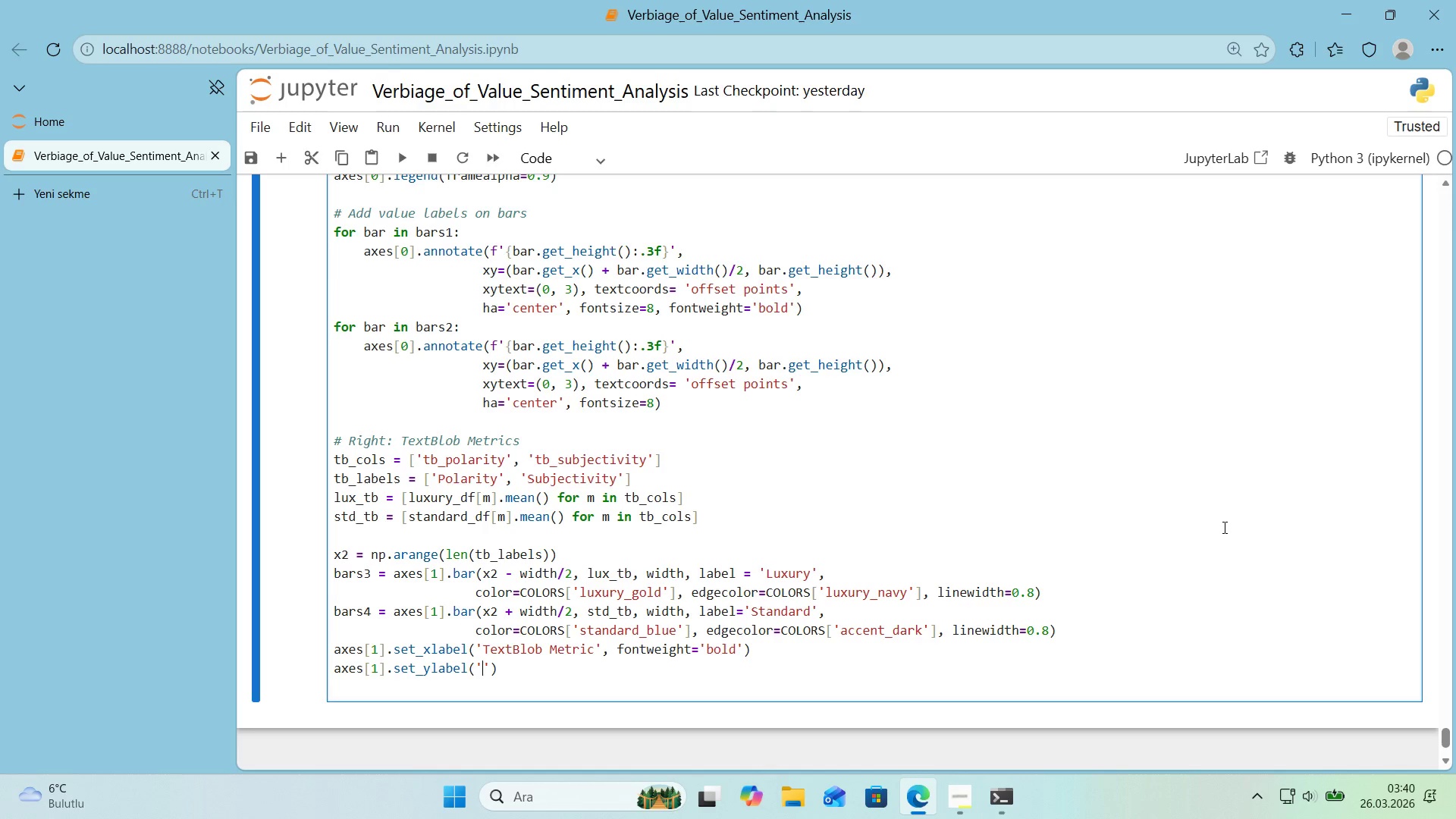 
type(MeanScore)
 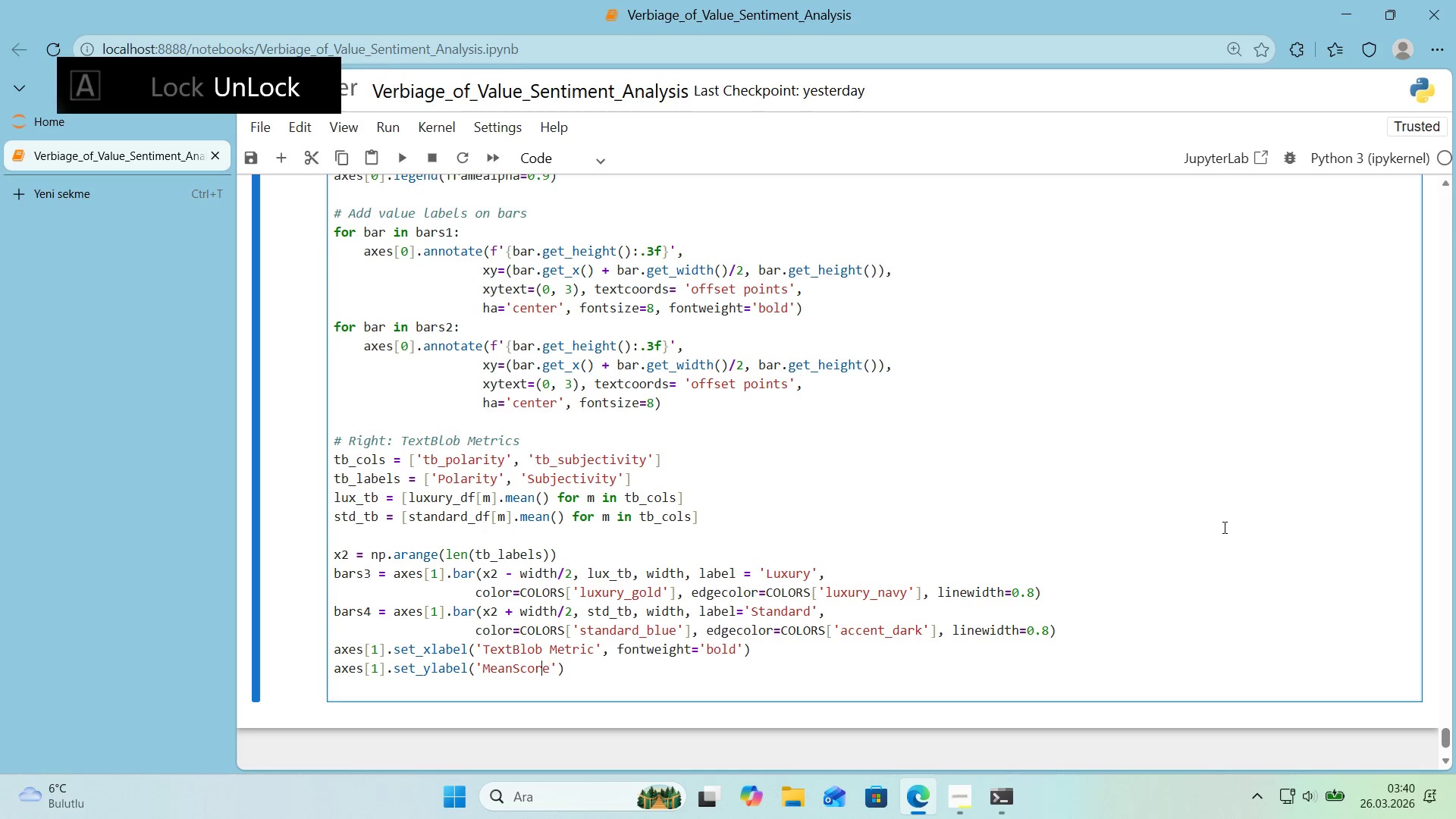 
key(ArrowLeft)
 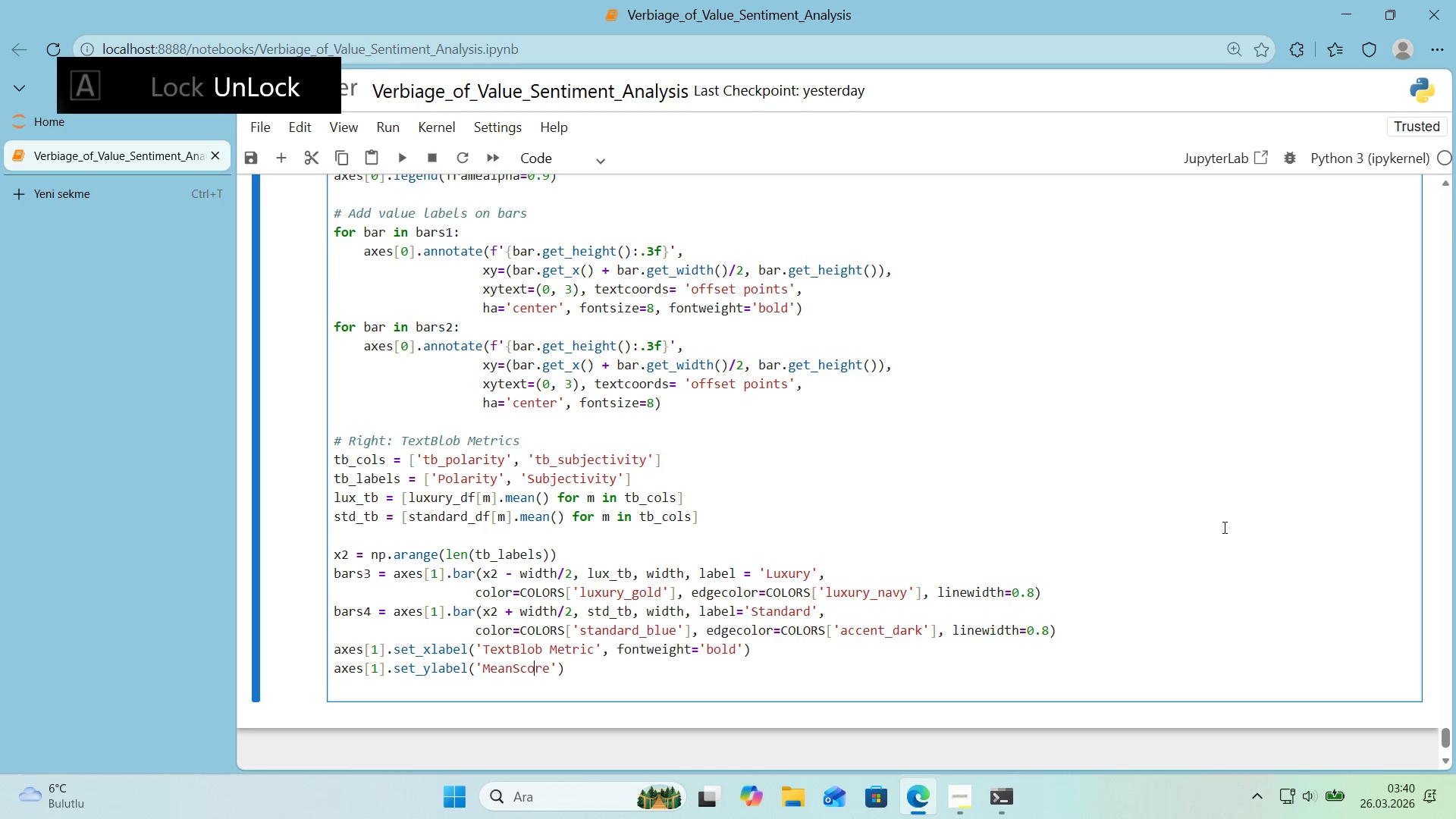 
key(ArrowLeft)
 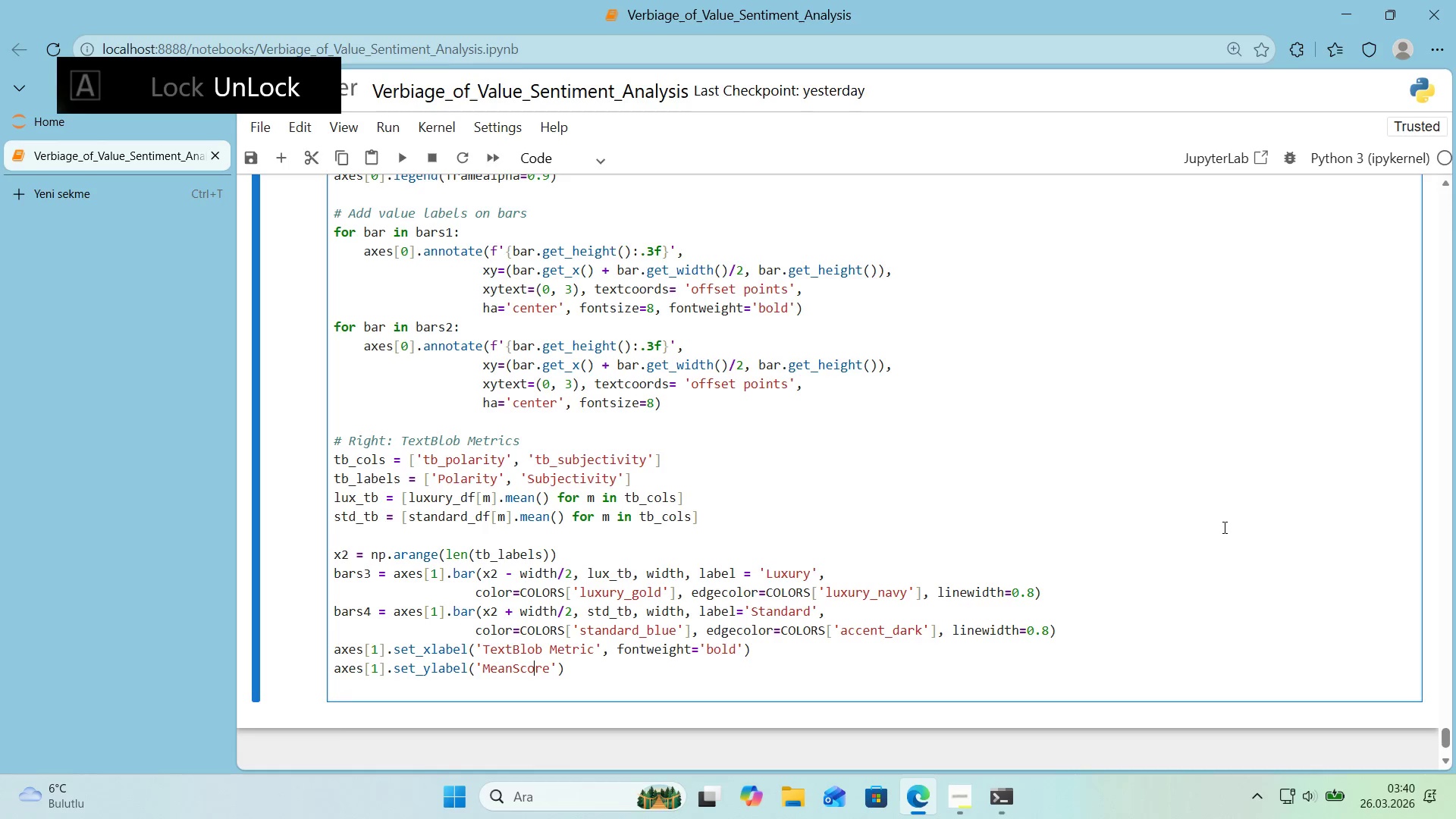 
key(ArrowLeft)
 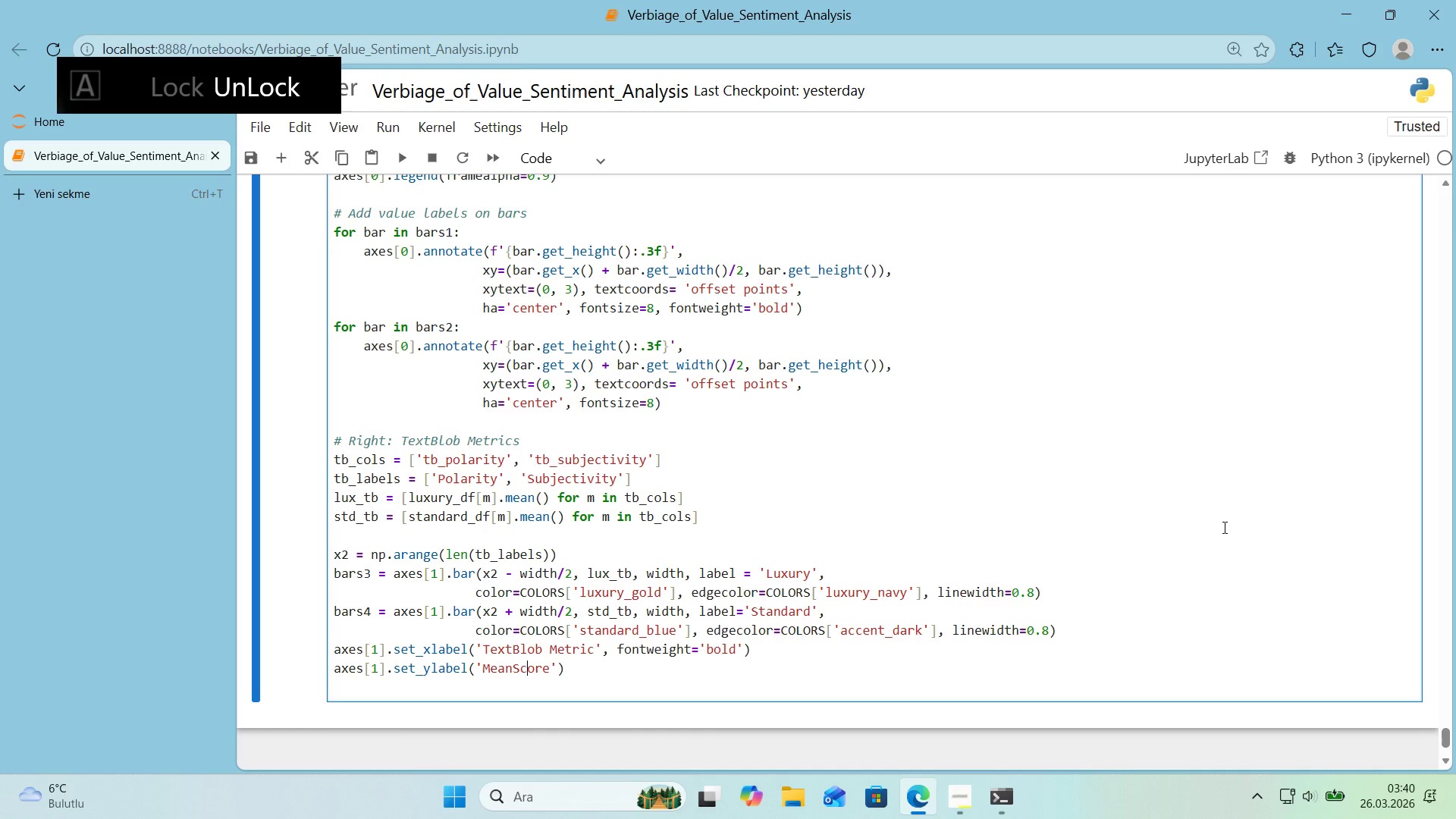 
key(ArrowLeft)
 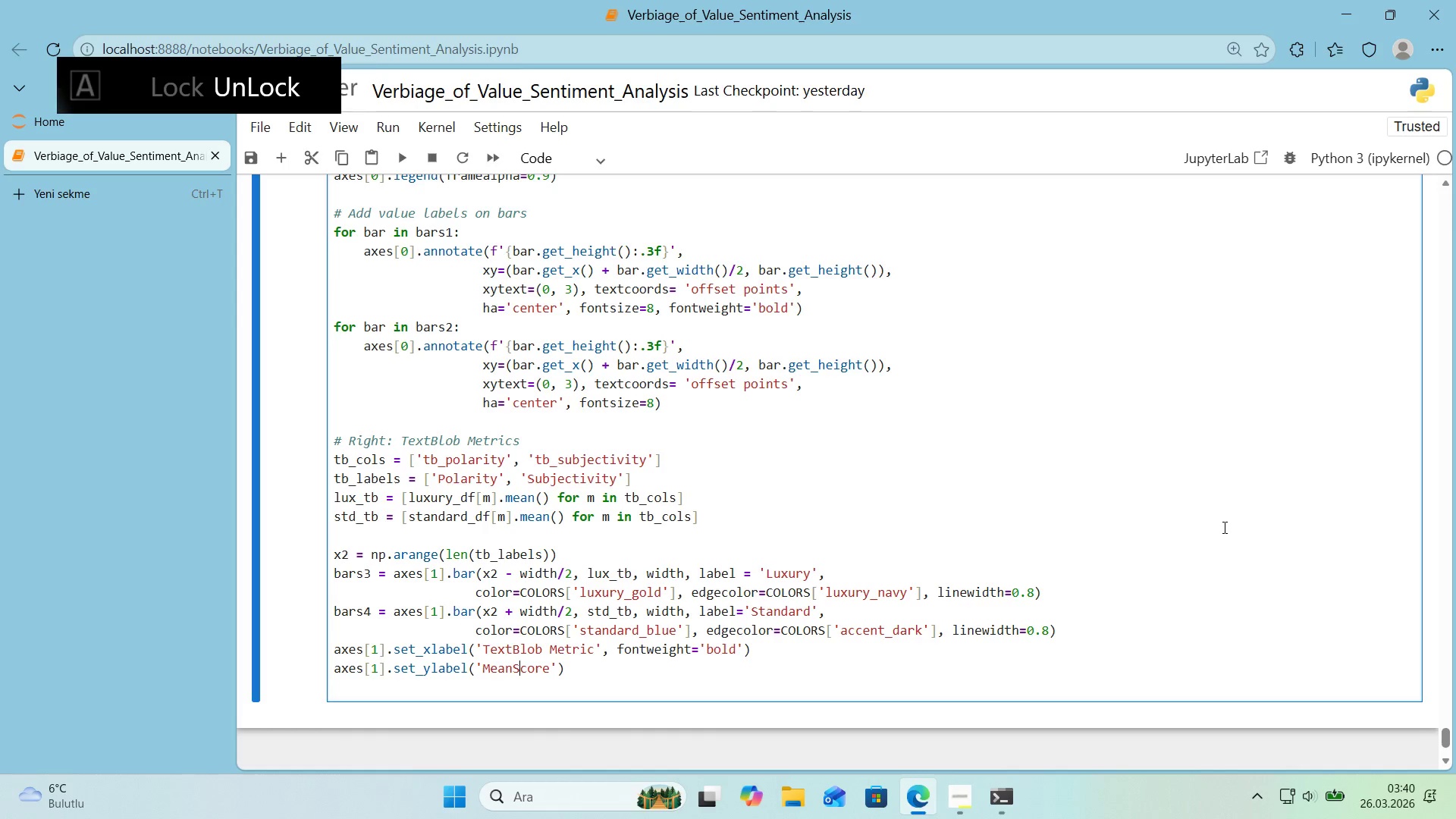 
key(ArrowLeft)
 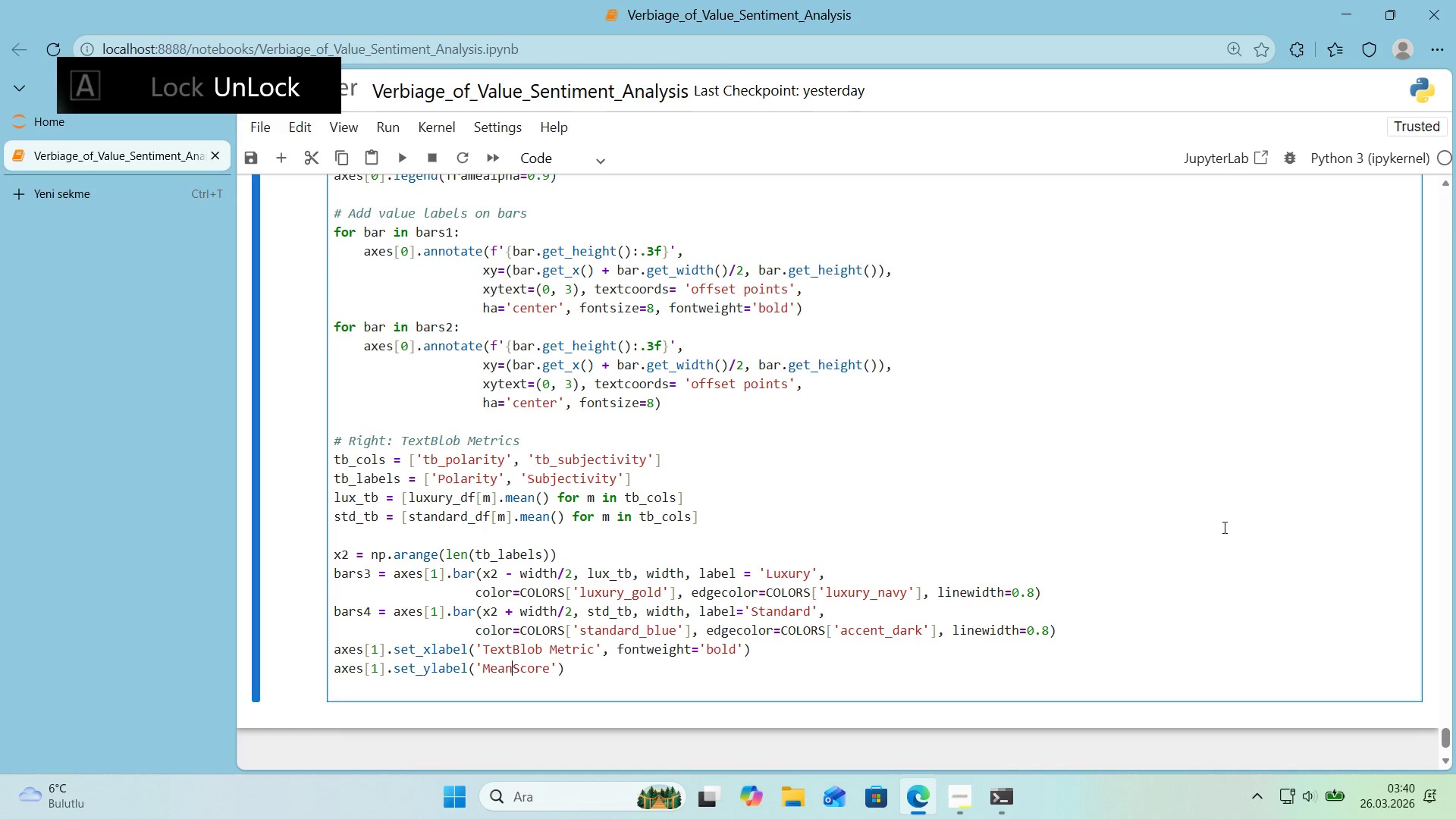 
key(Space)
 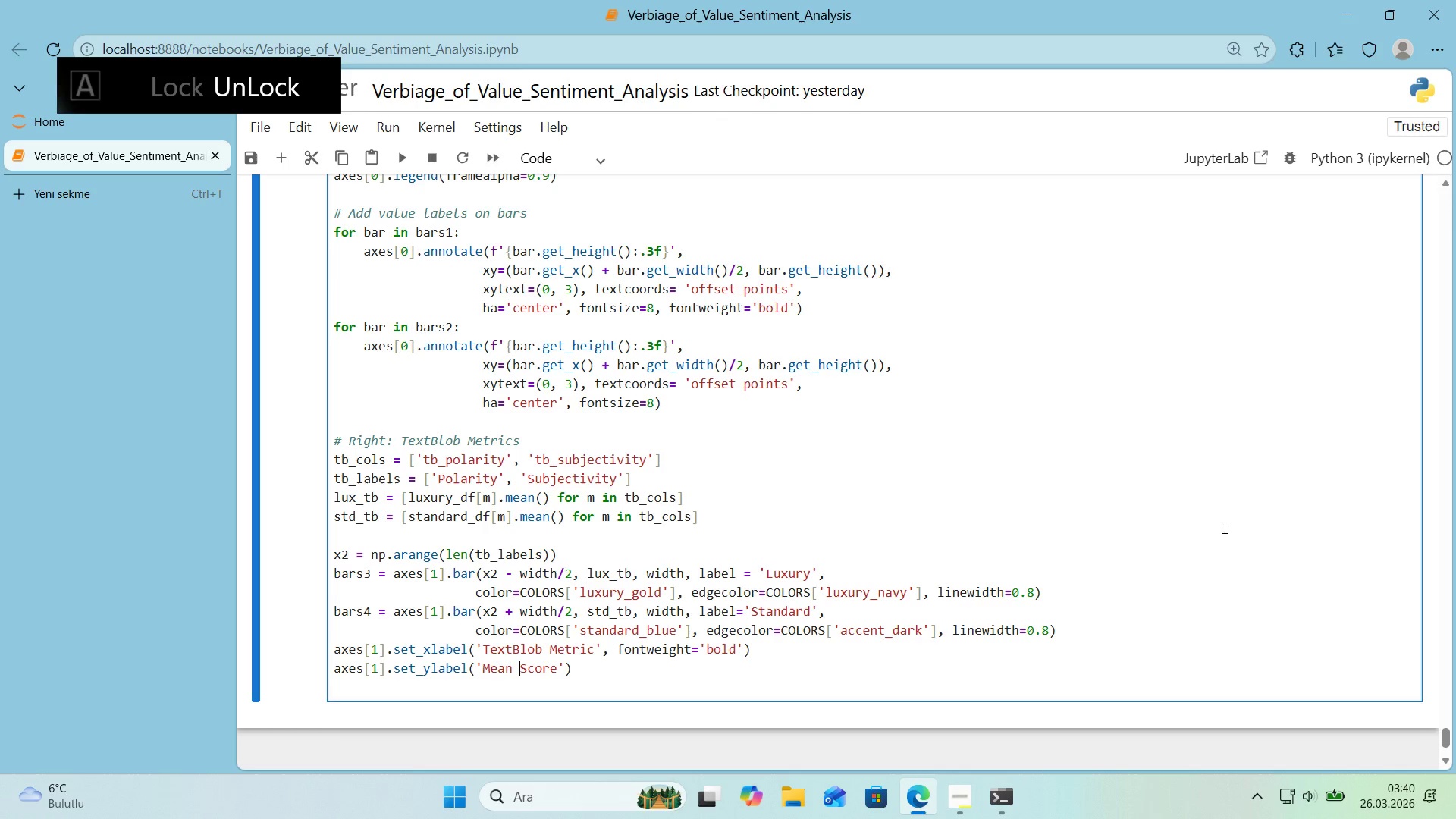 
key(ArrowRight)
 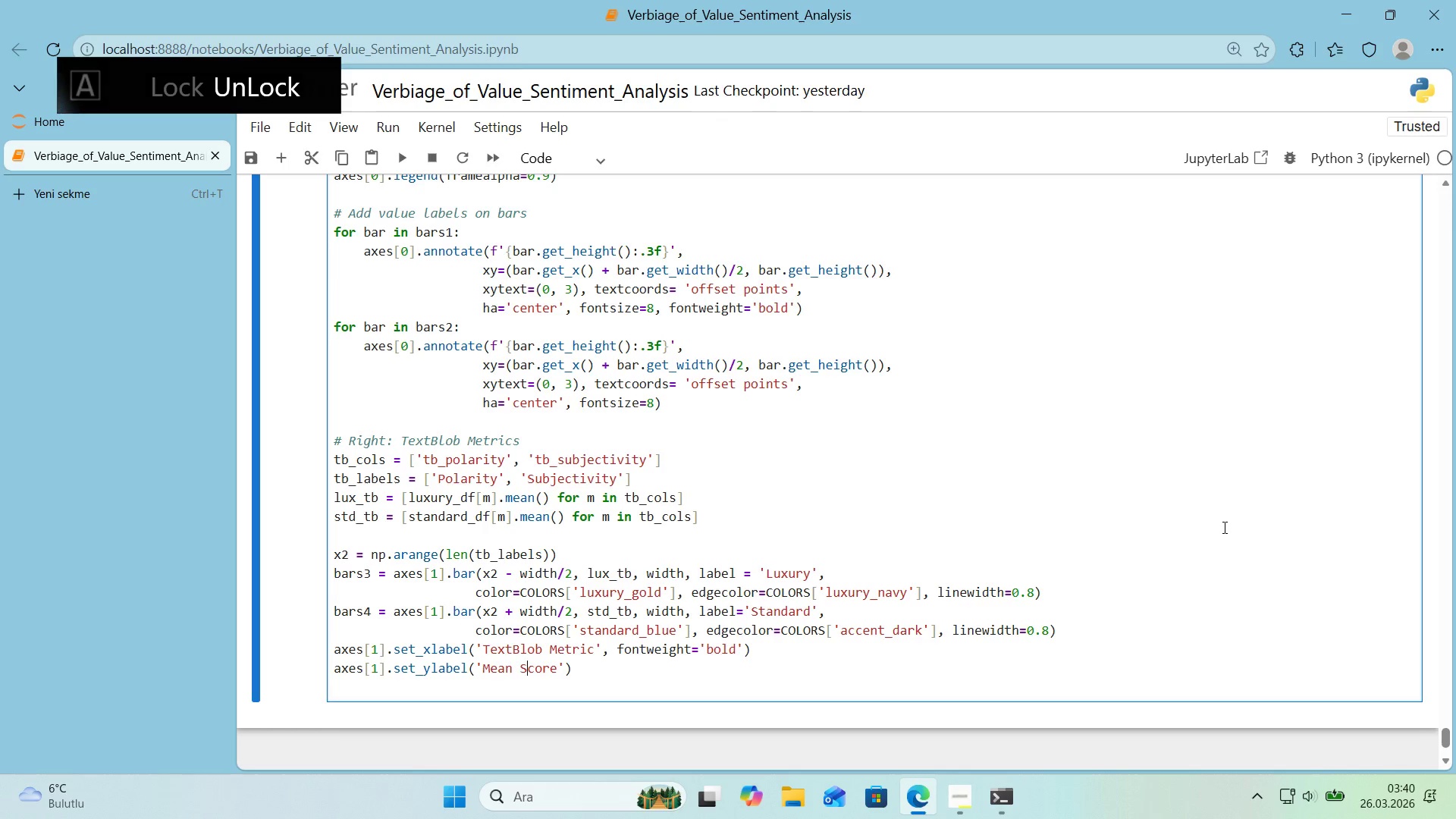 
key(ArrowRight)
 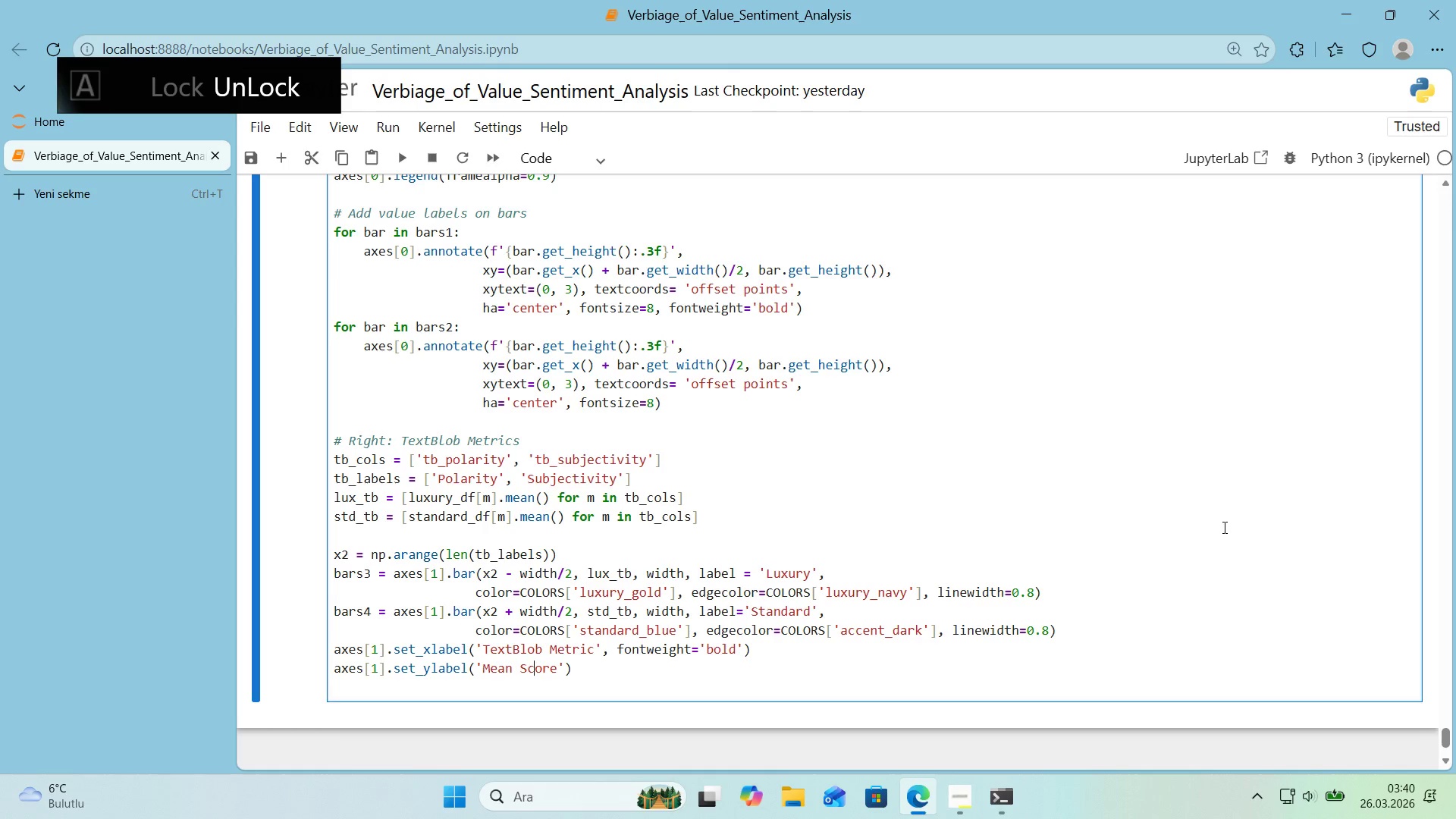 
hold_key(key=ArrowRight, duration=0.41)
 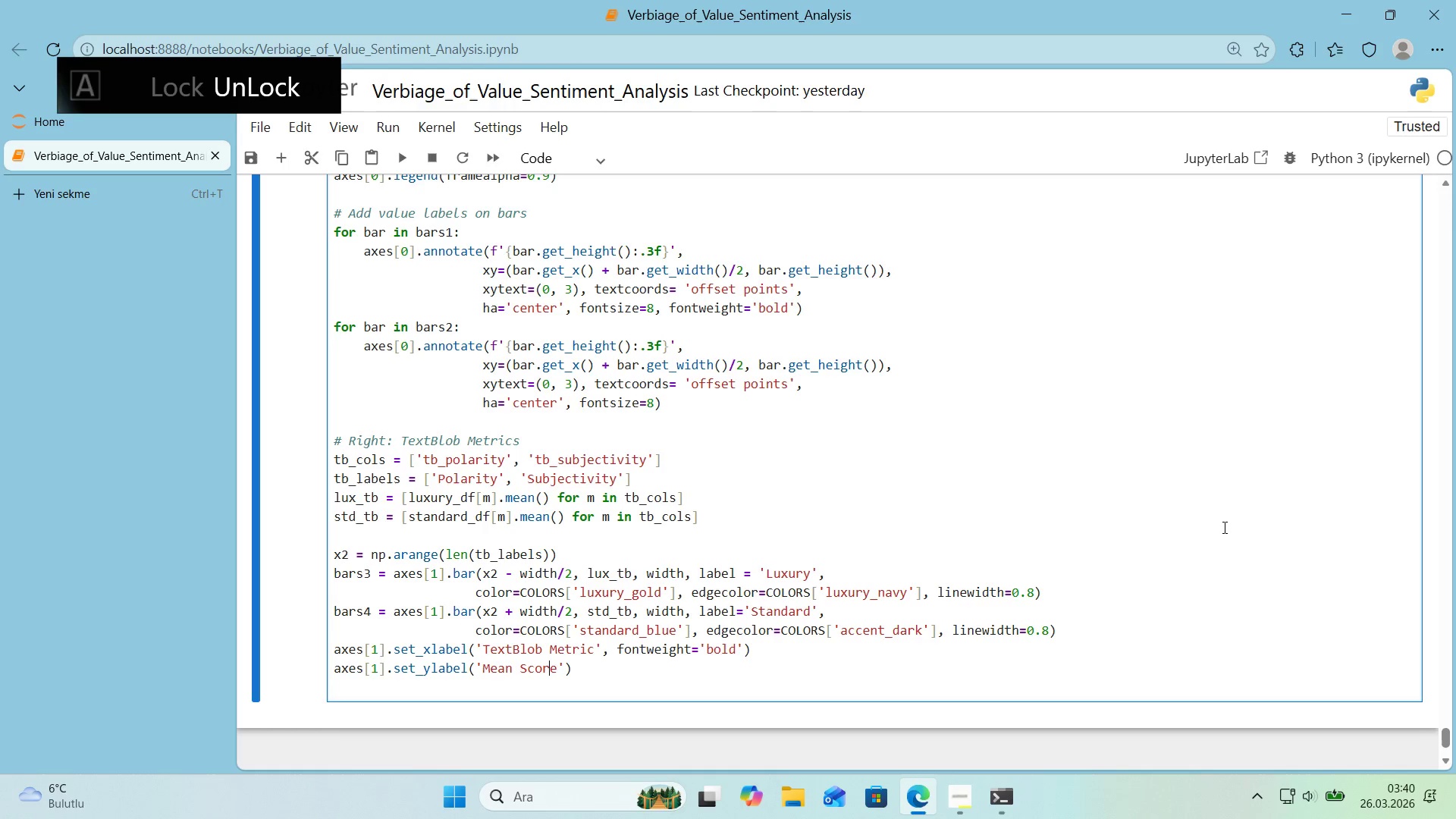 
key(ArrowRight)
 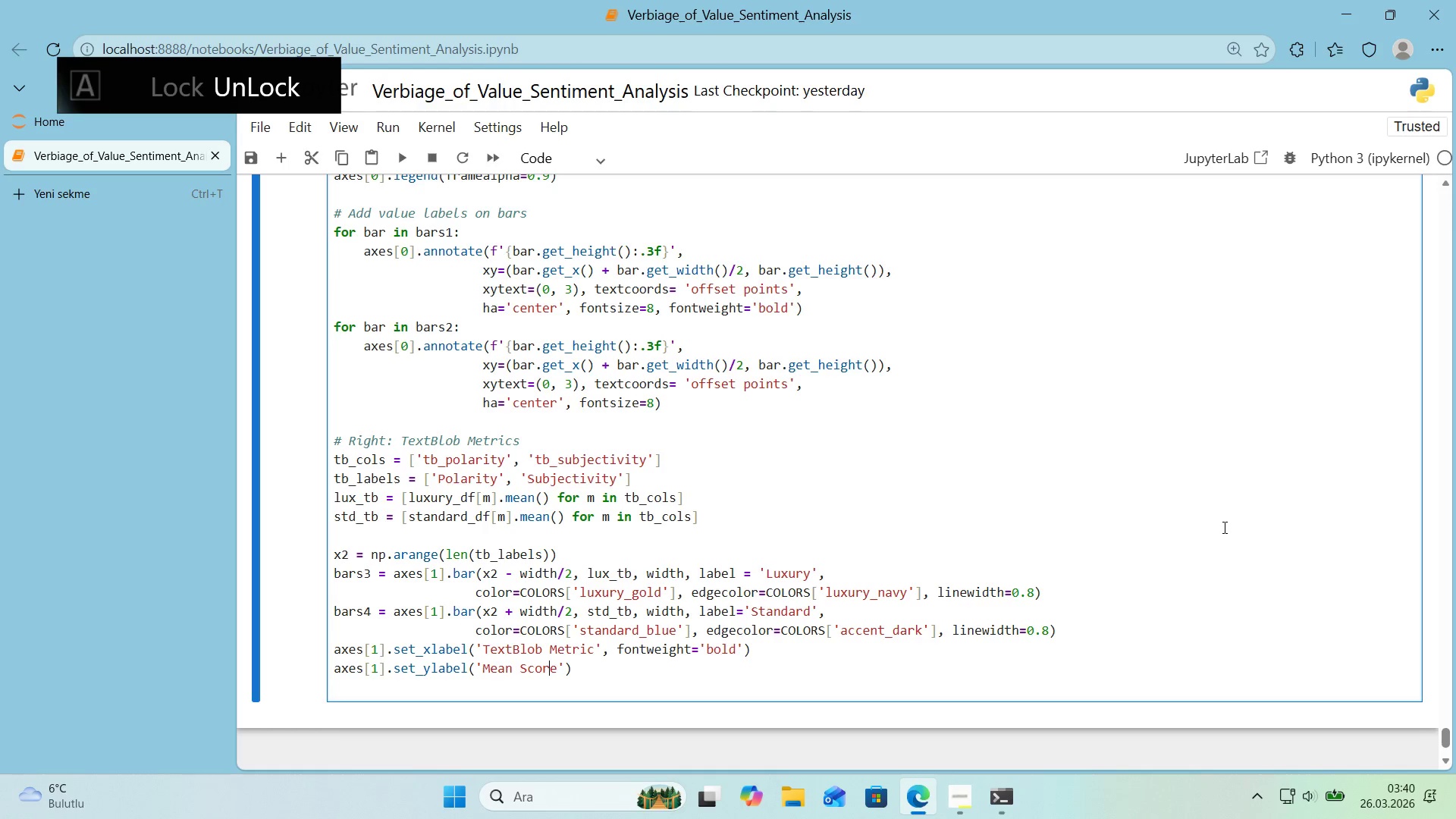 
key(ArrowRight)
 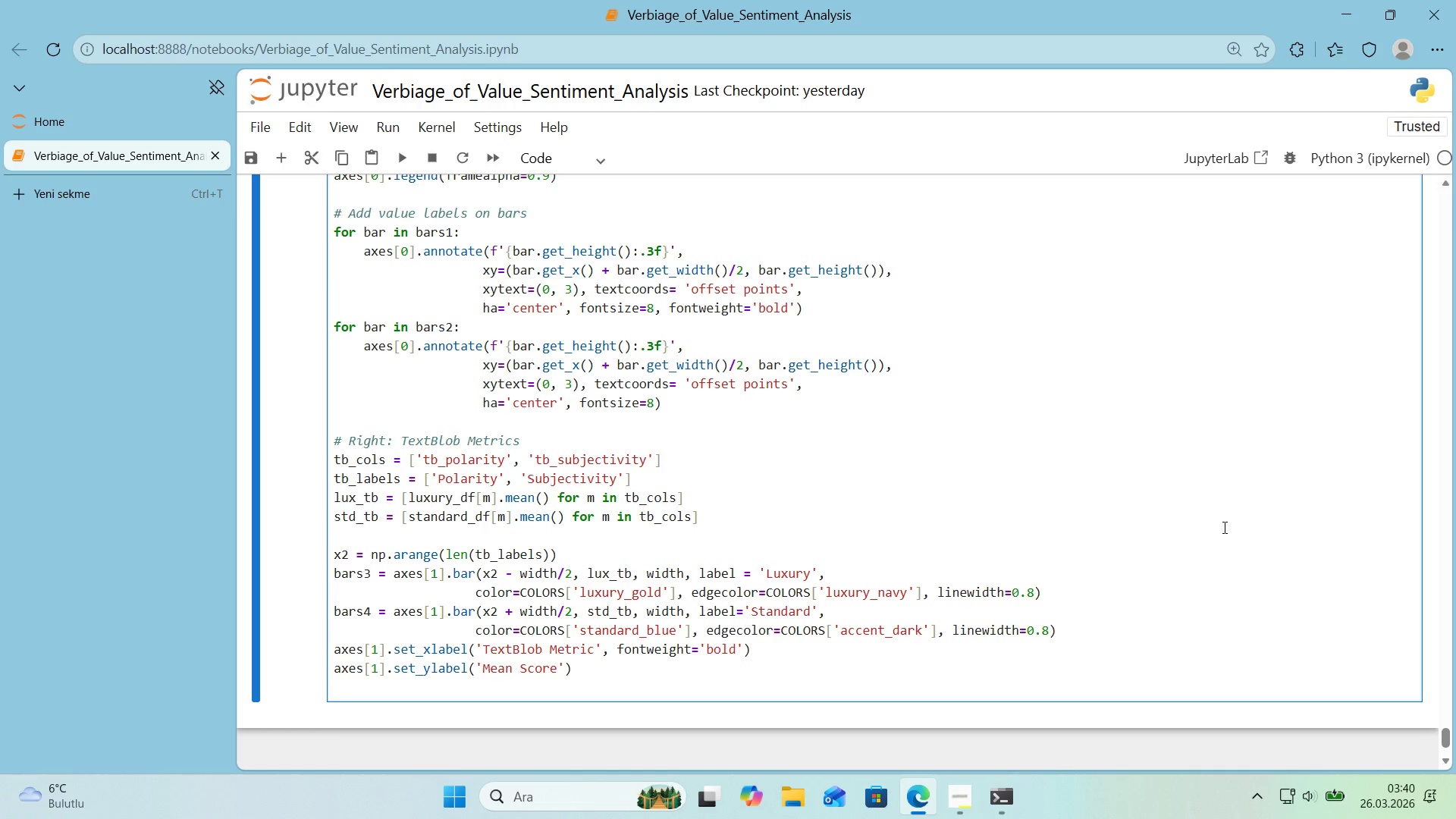 
key(ArrowRight)
 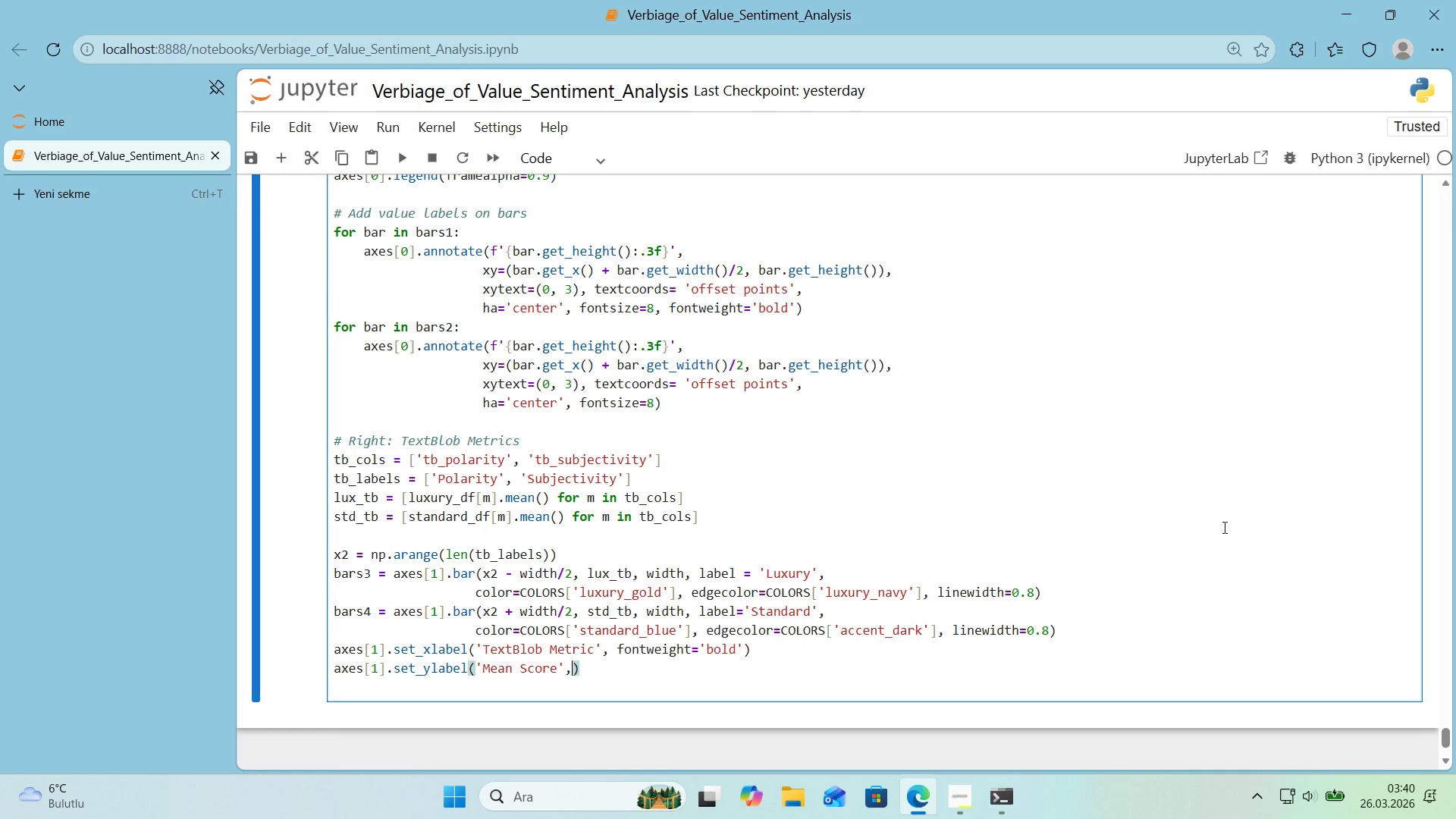 
type(, fontwe'ght)@@)
 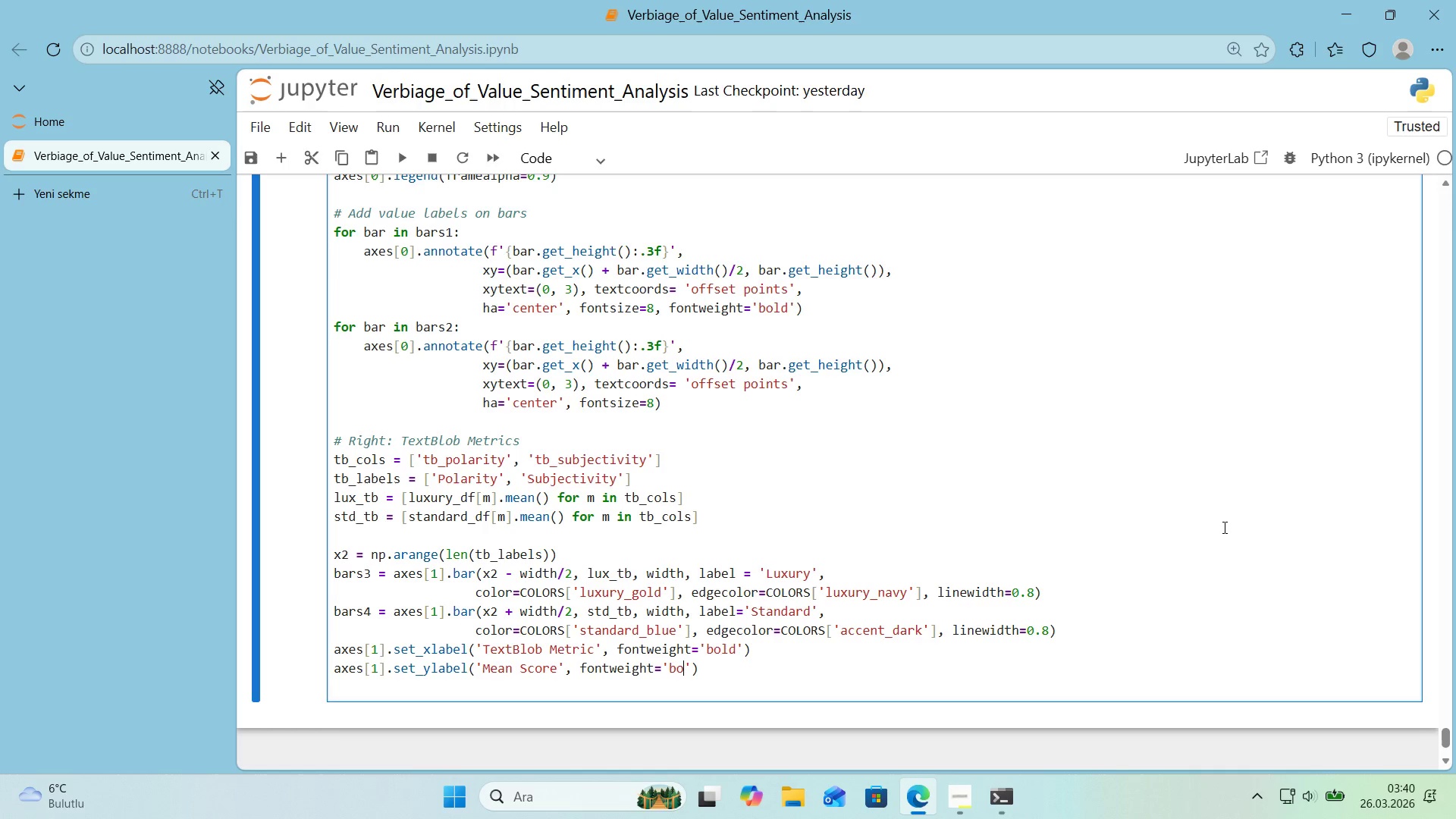 
 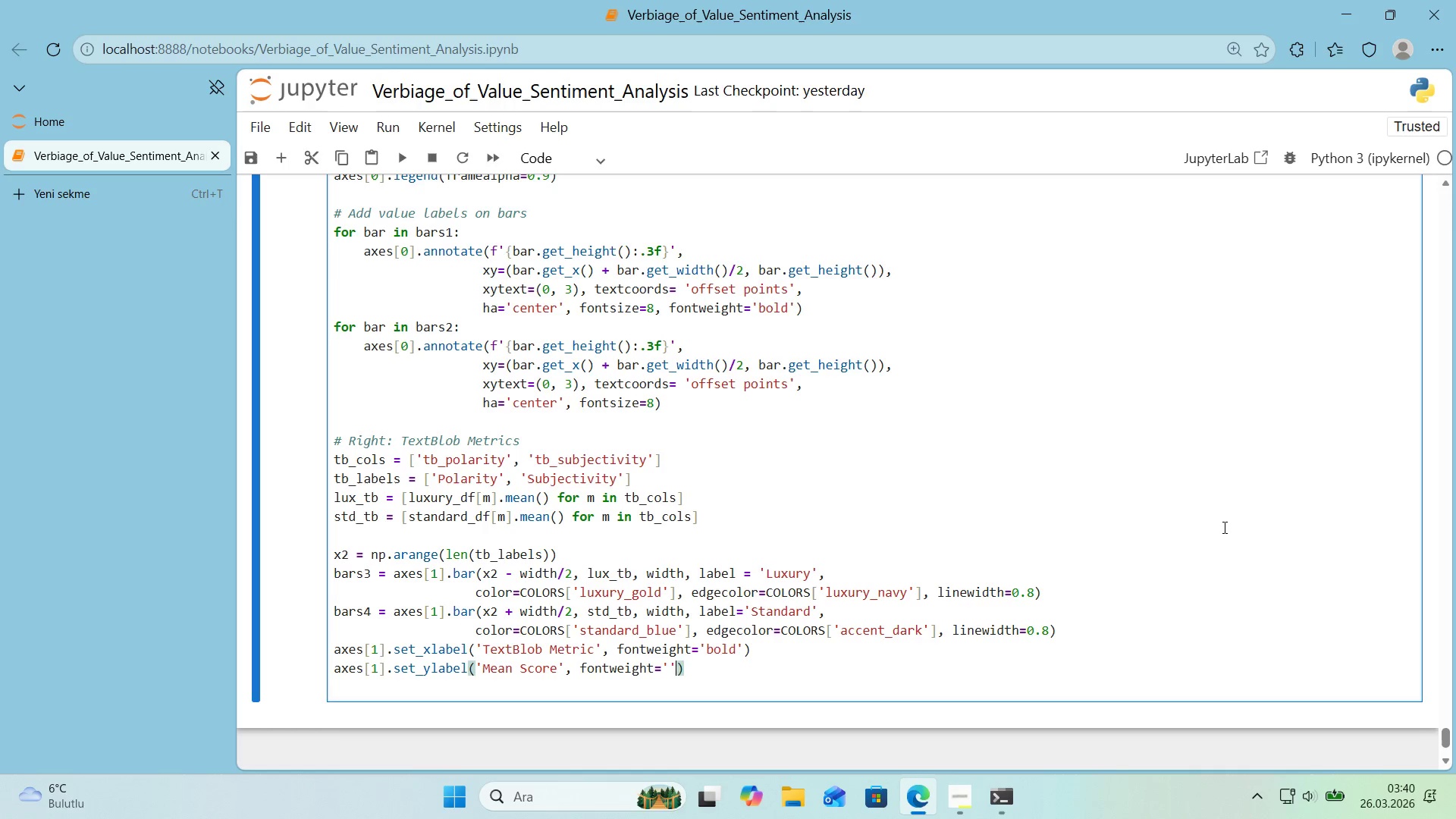 
key(ArrowLeft)
 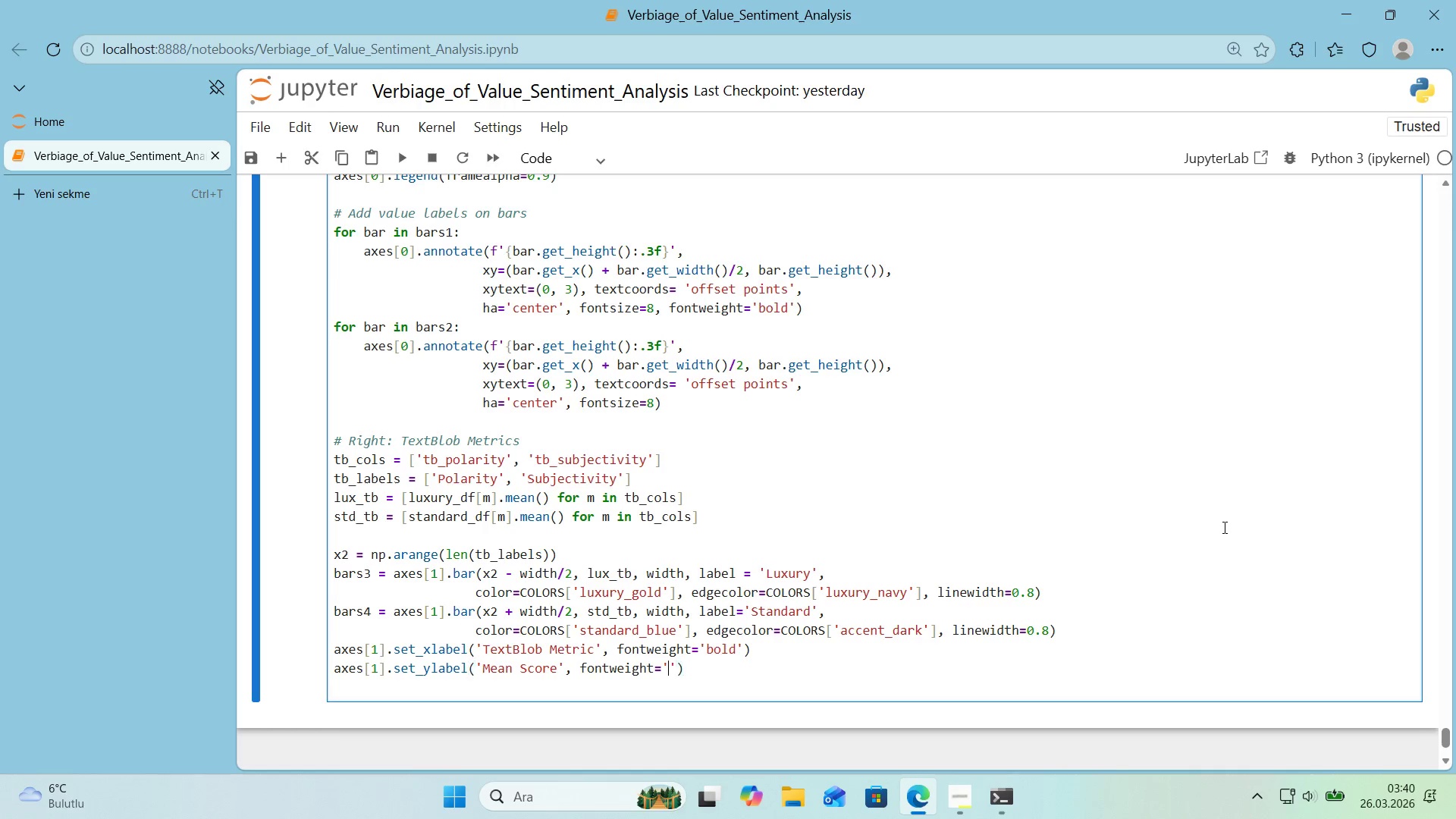 
type(bold)
 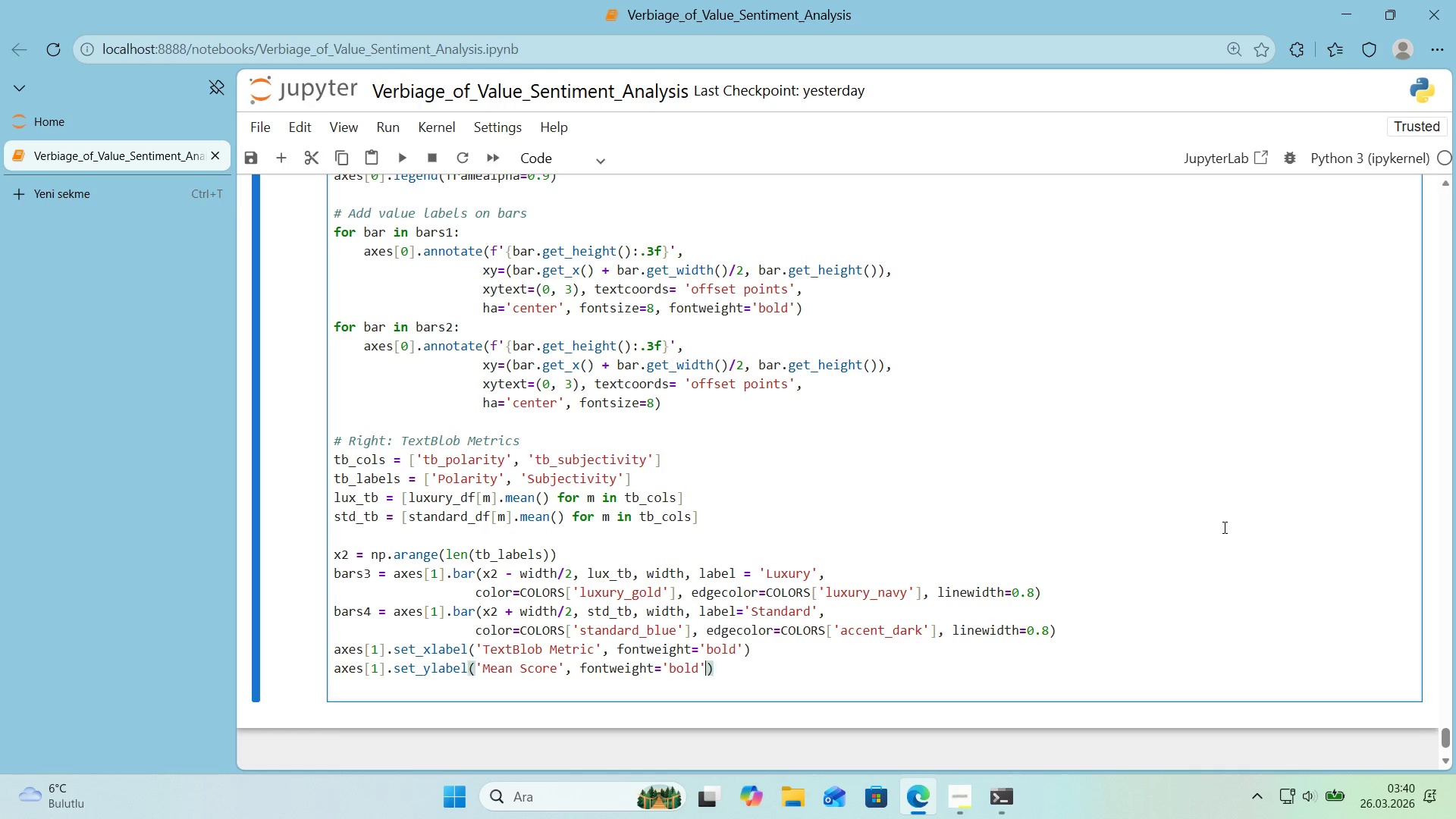 
key(ArrowRight)
 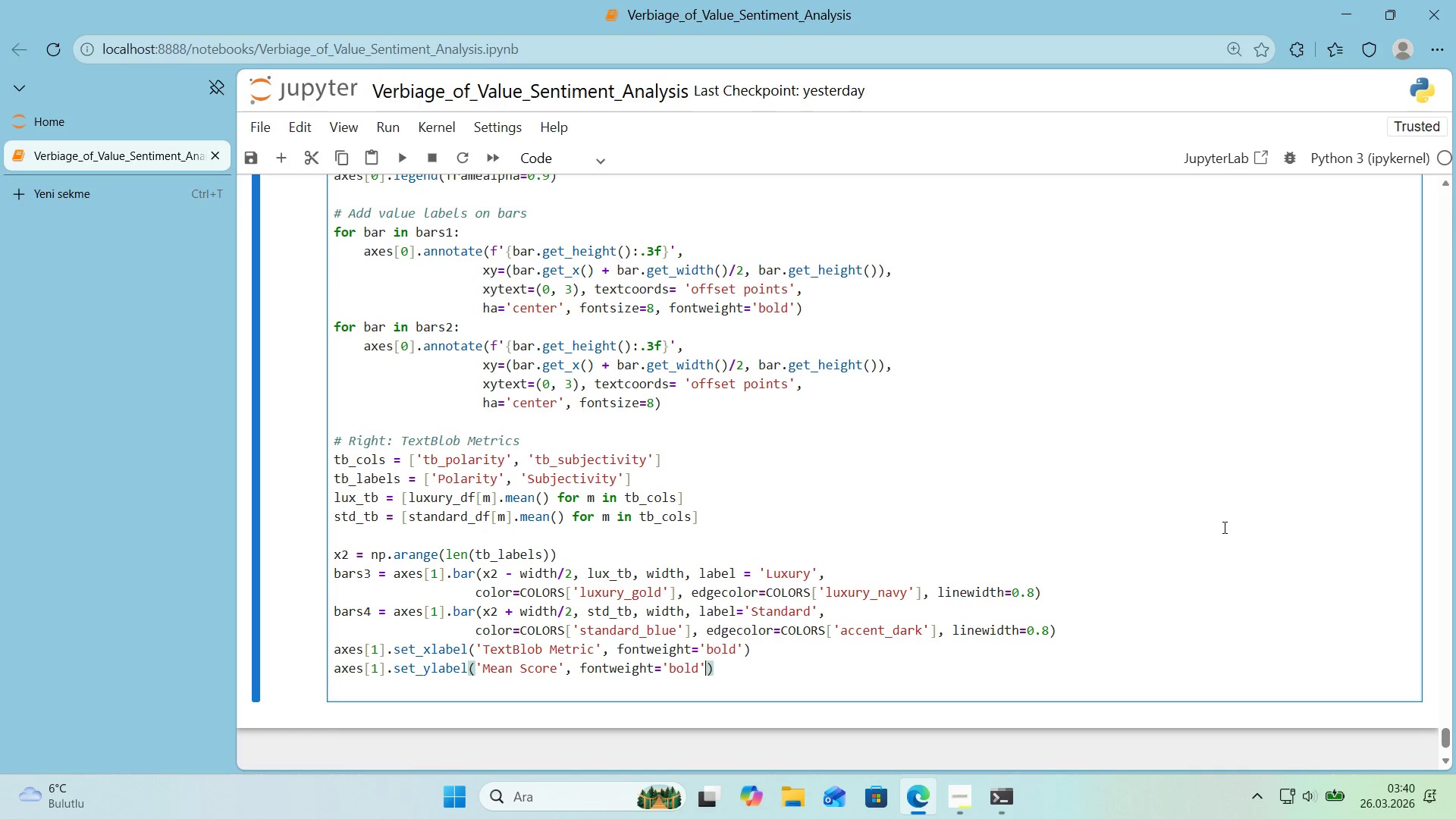 
key(ArrowRight)
 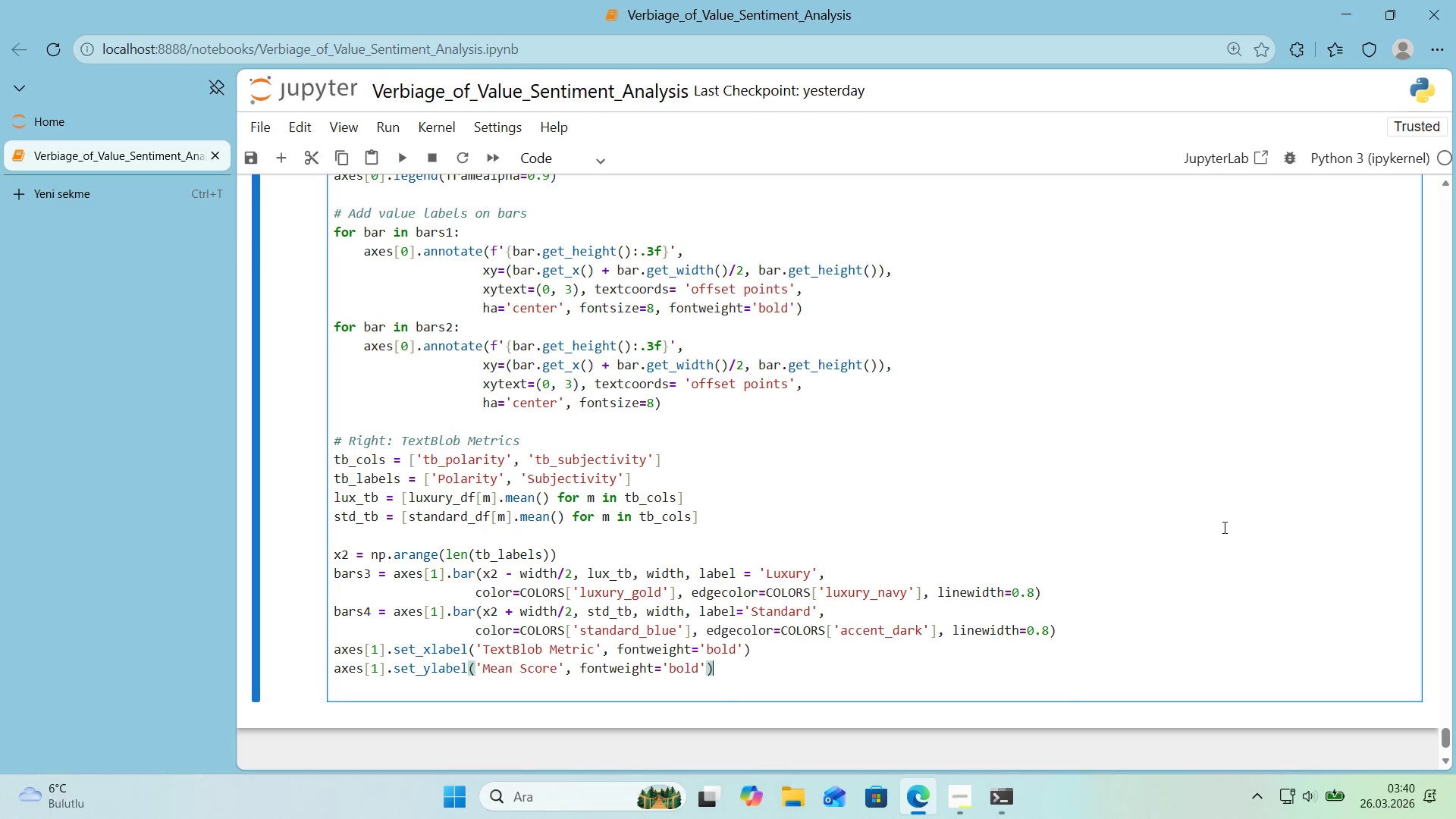 
key(Enter)
 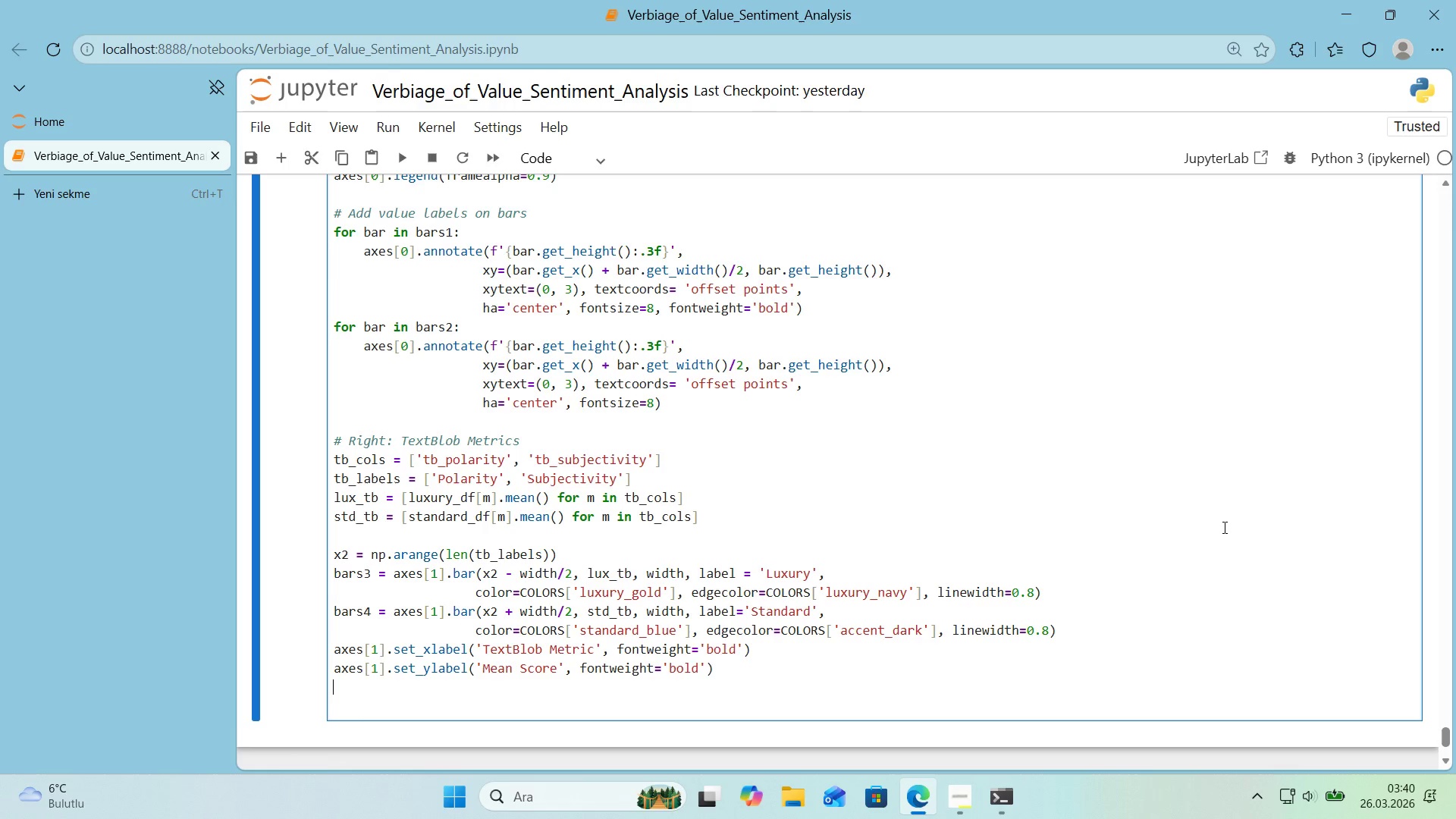 
type(axes)
 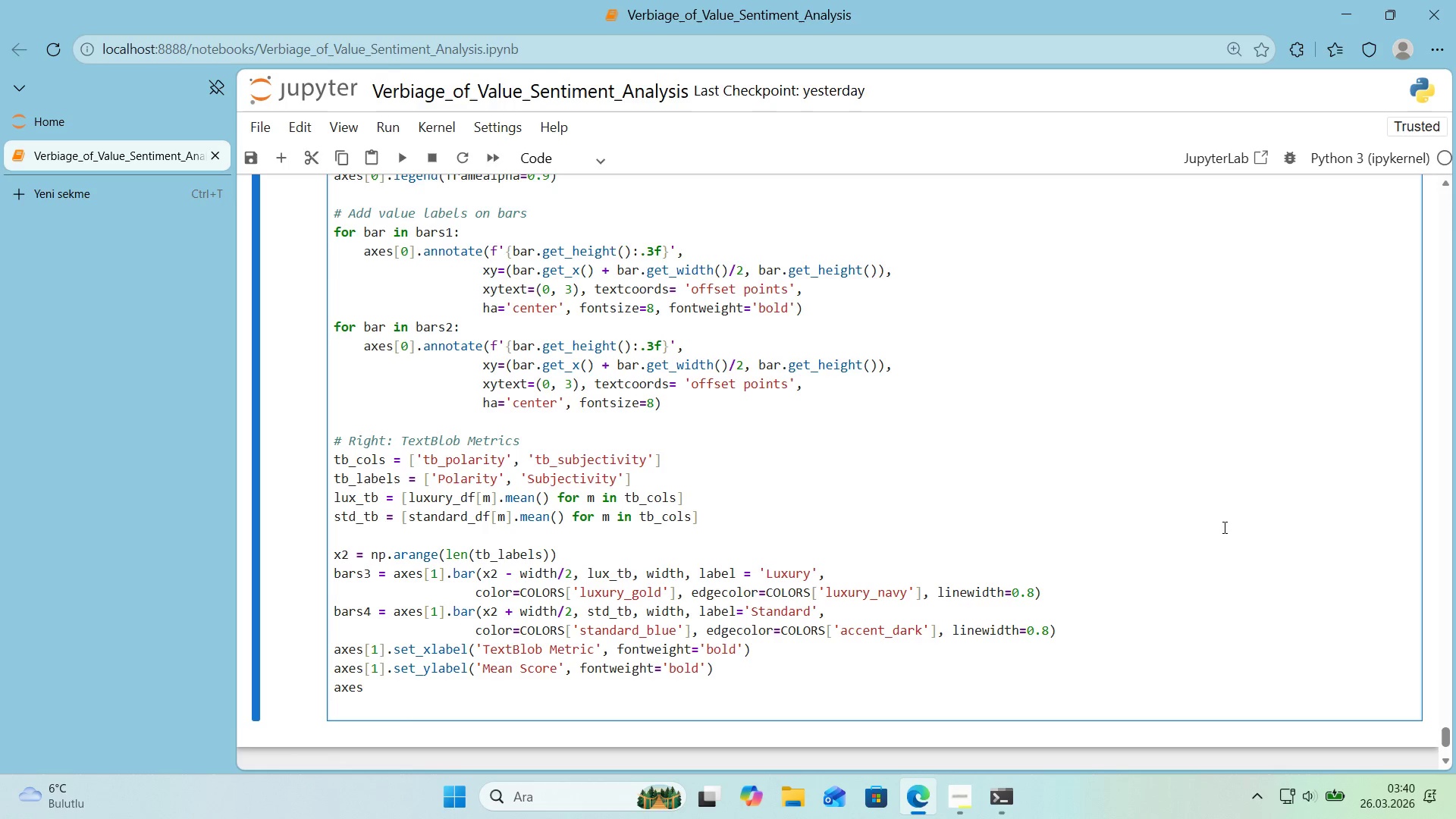 
key(Alt+Control+8)
 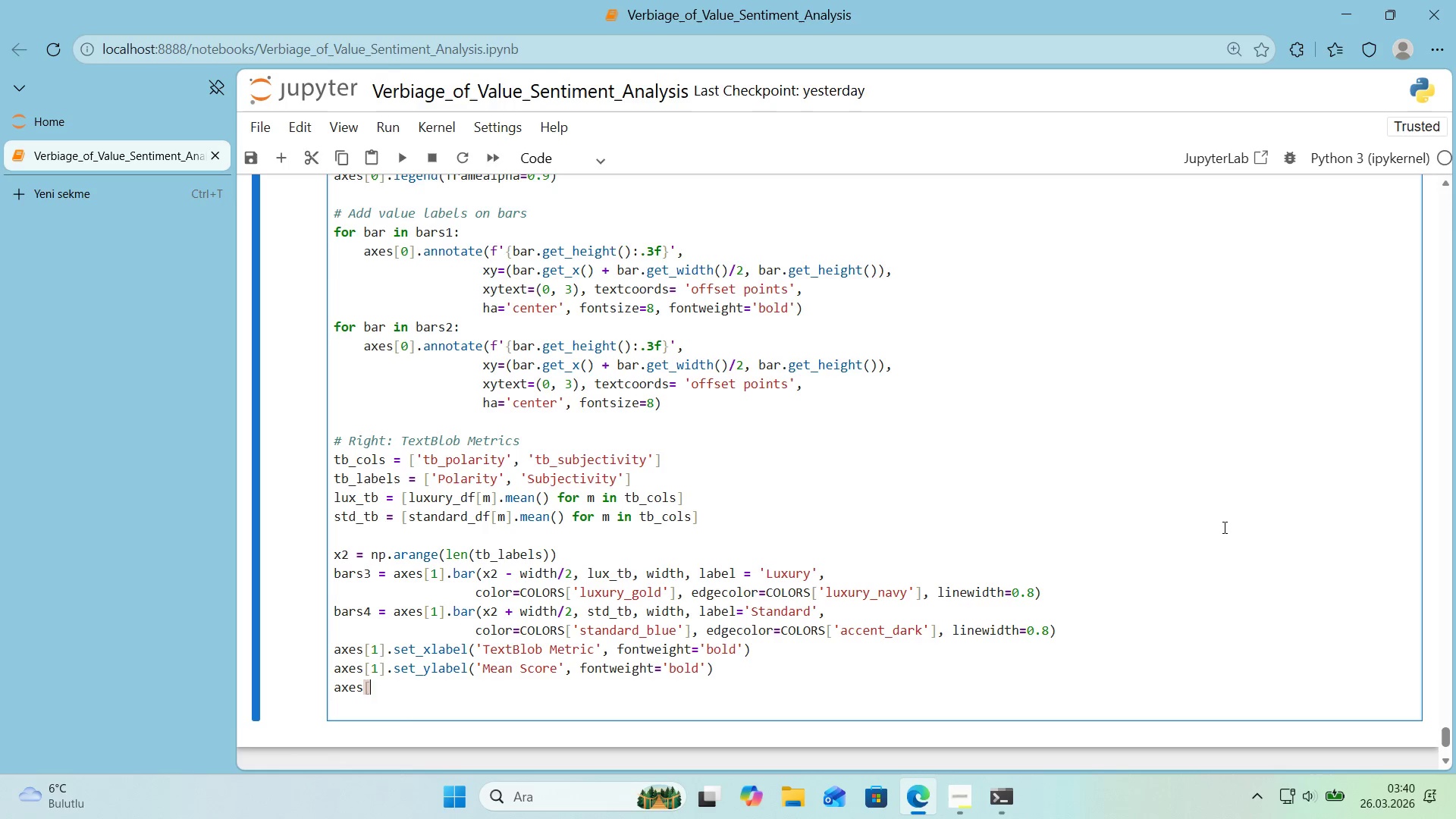 
key(Alt+Control+9)
 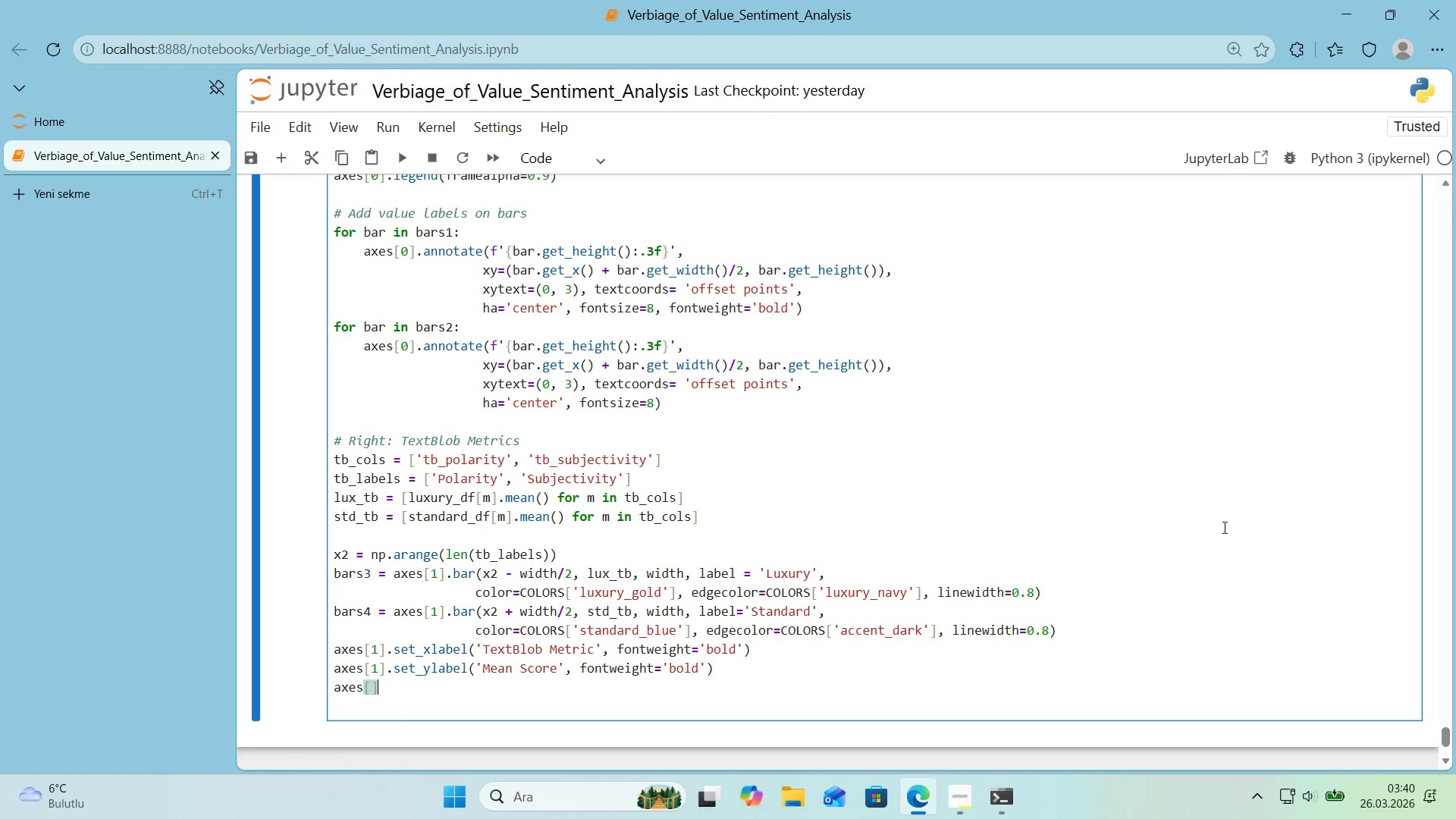 
key(ArrowLeft)
 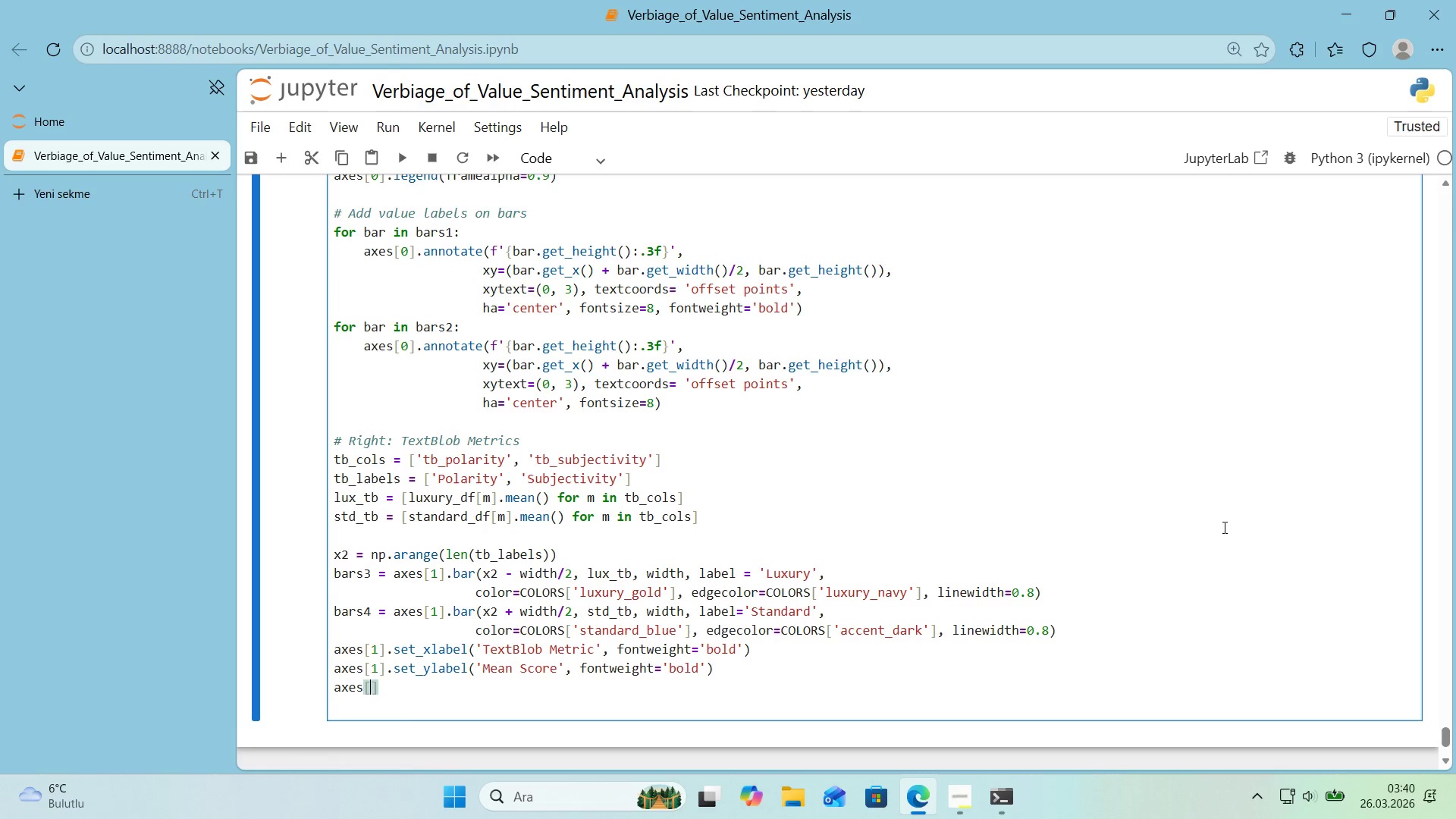 
key(1)
 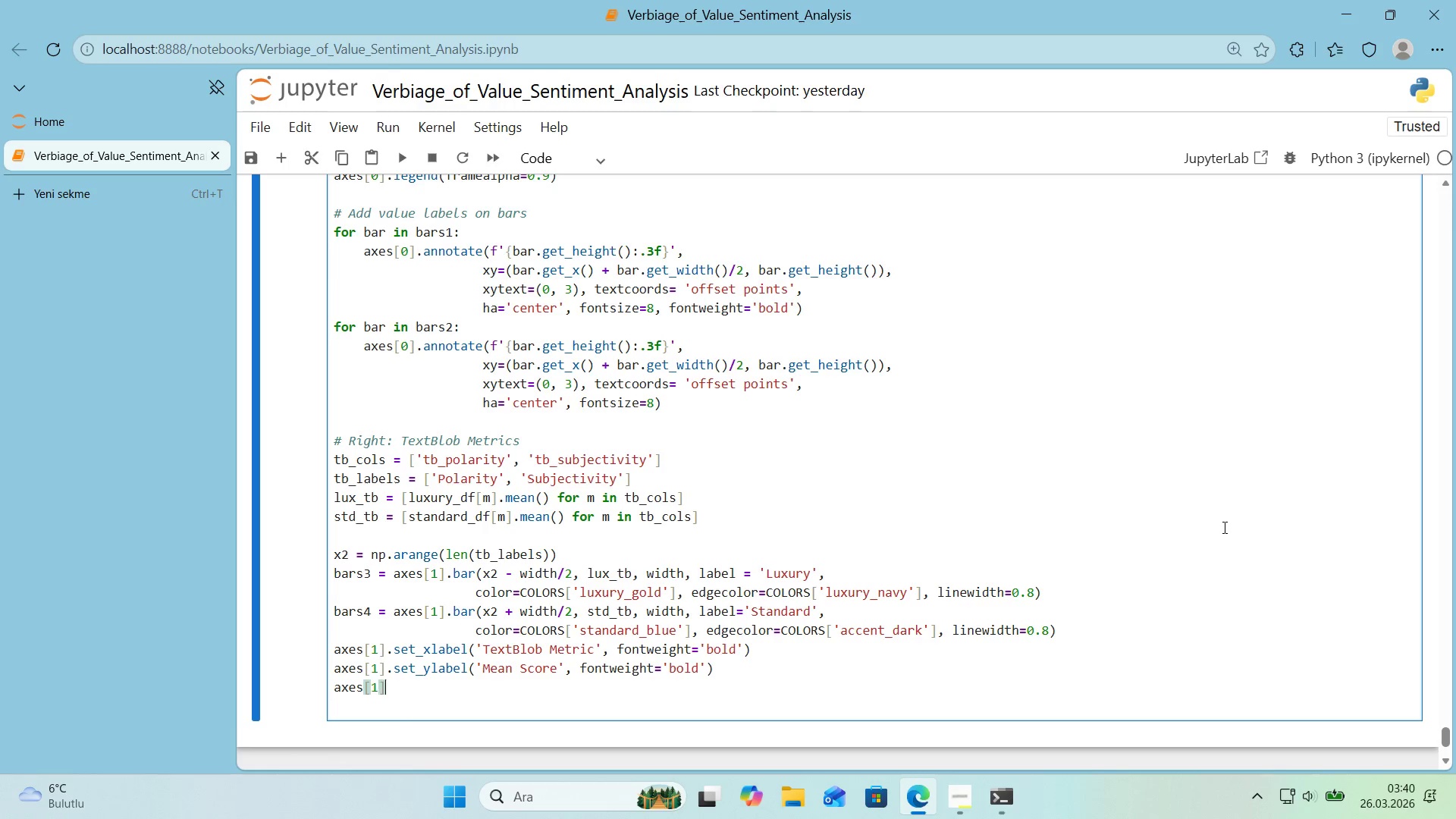 
key(ArrowRight)
 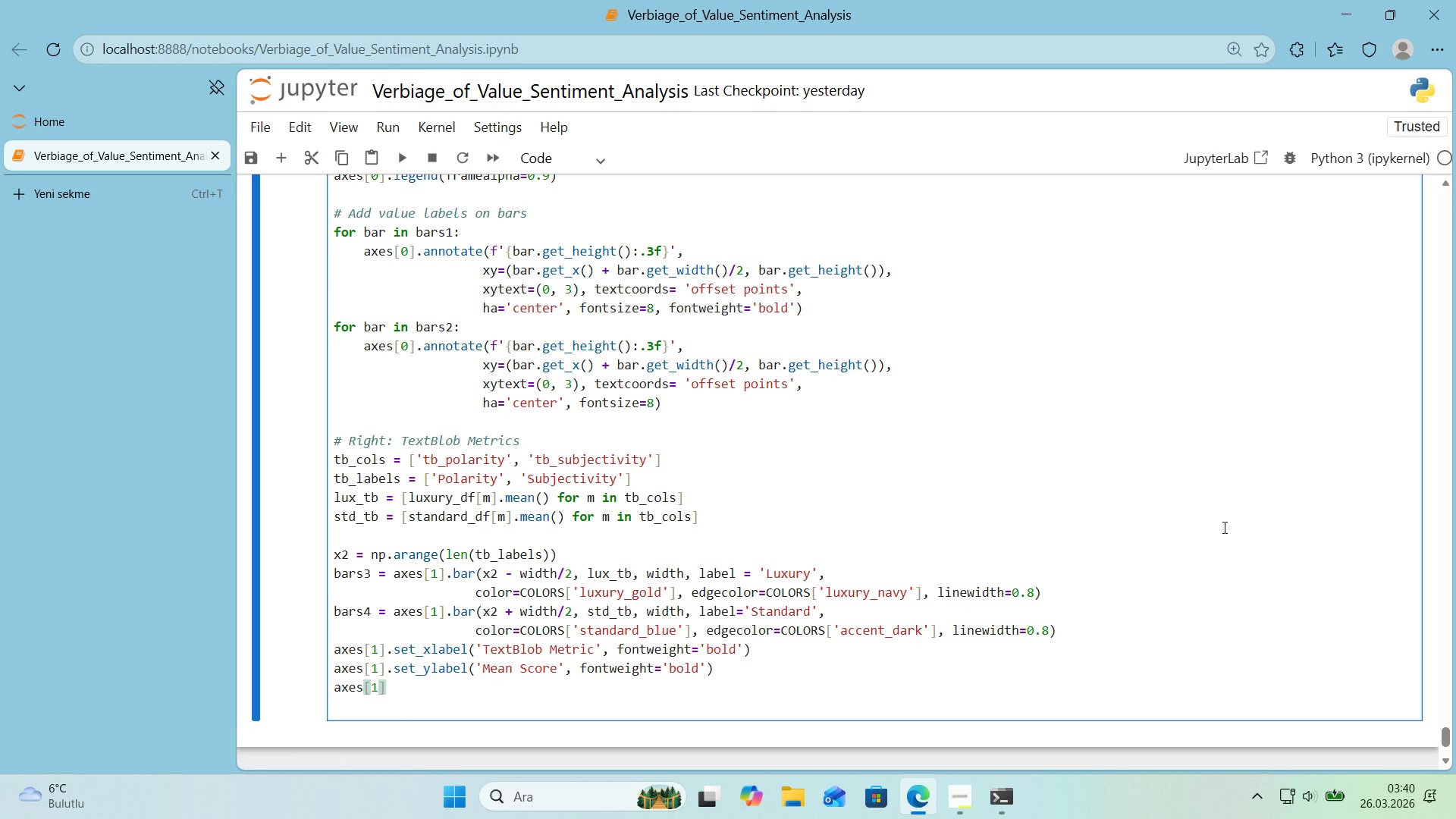 
type(.set_t'tle*()
 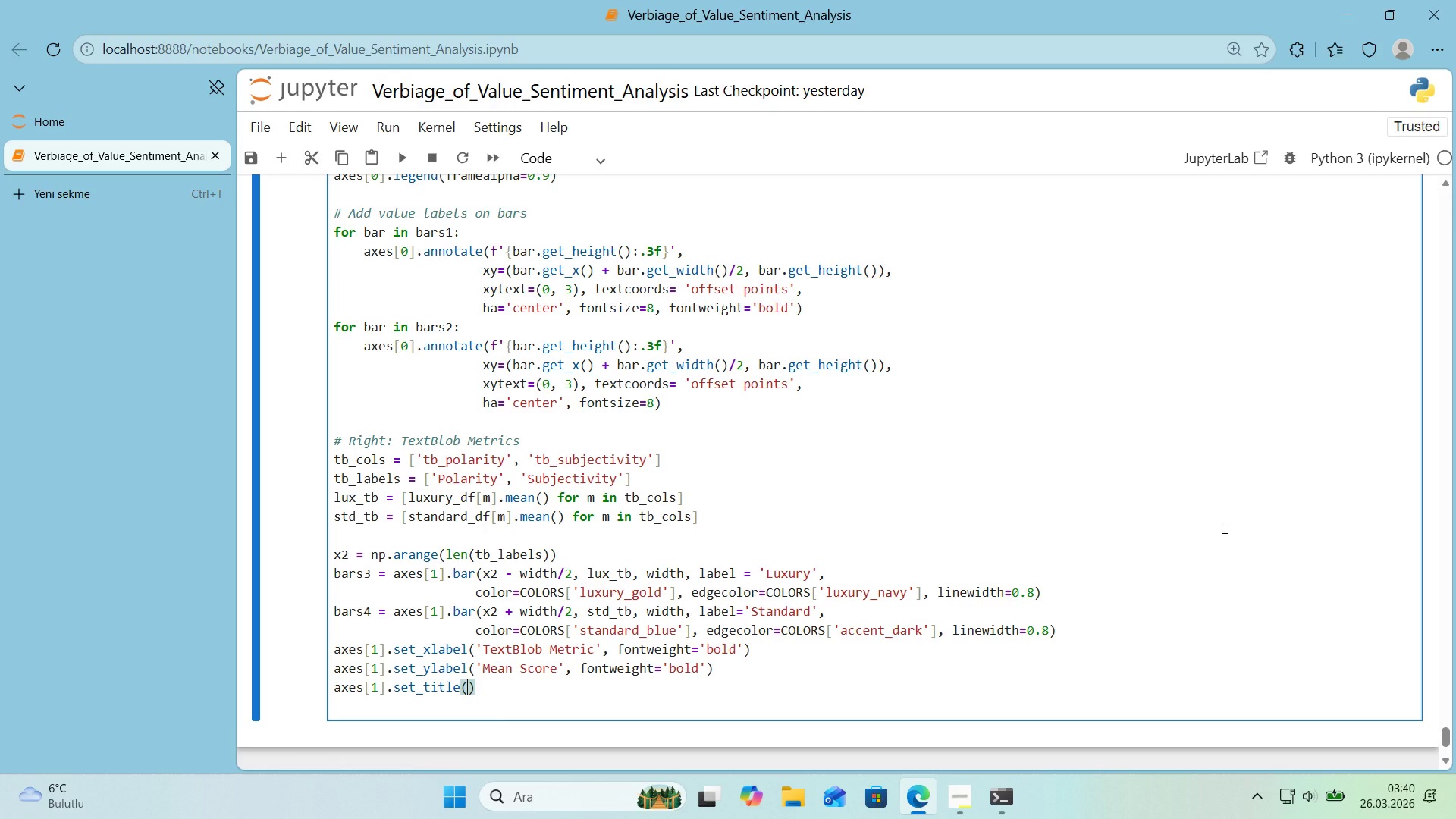 
 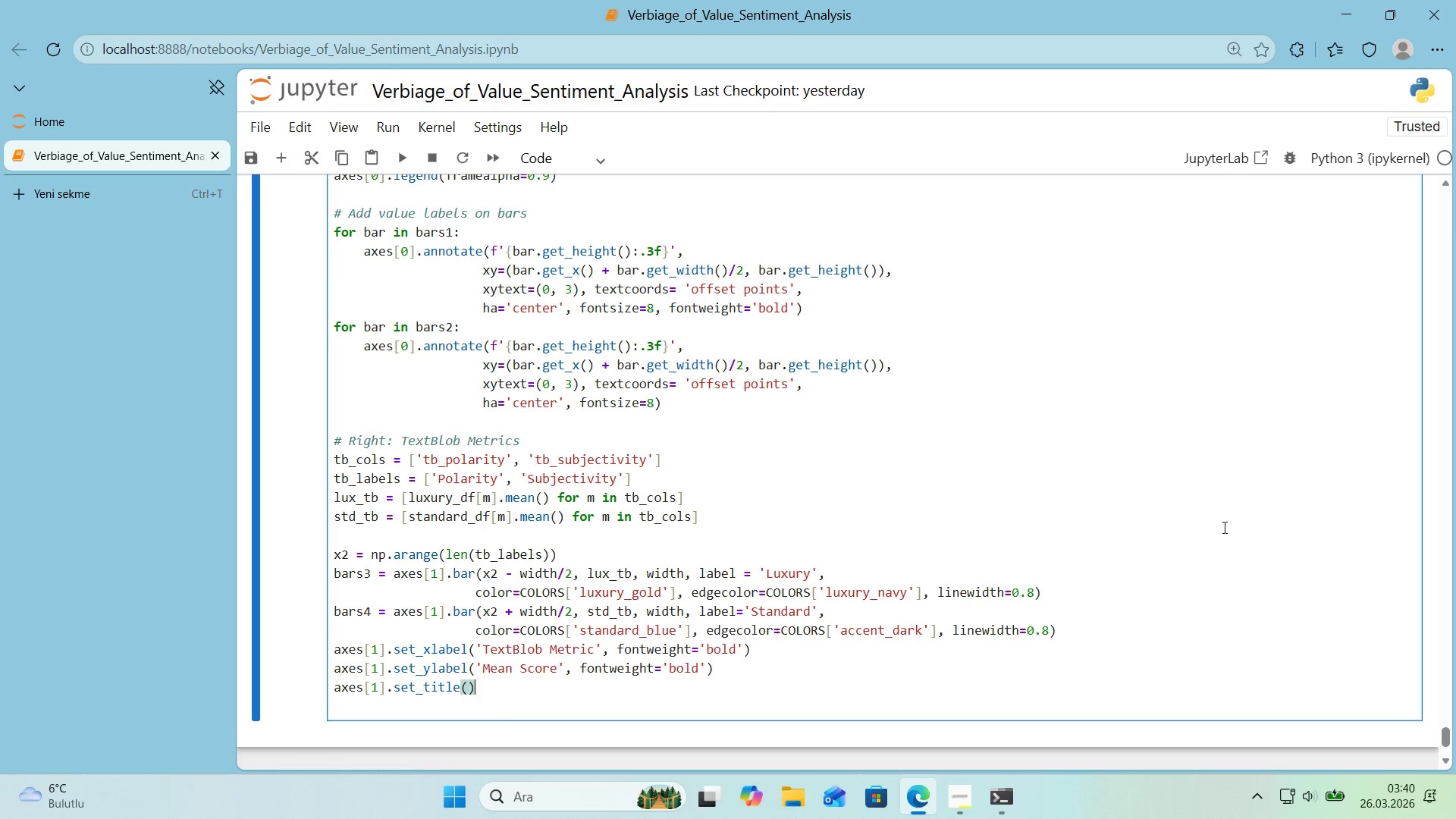 
key(ArrowLeft)
 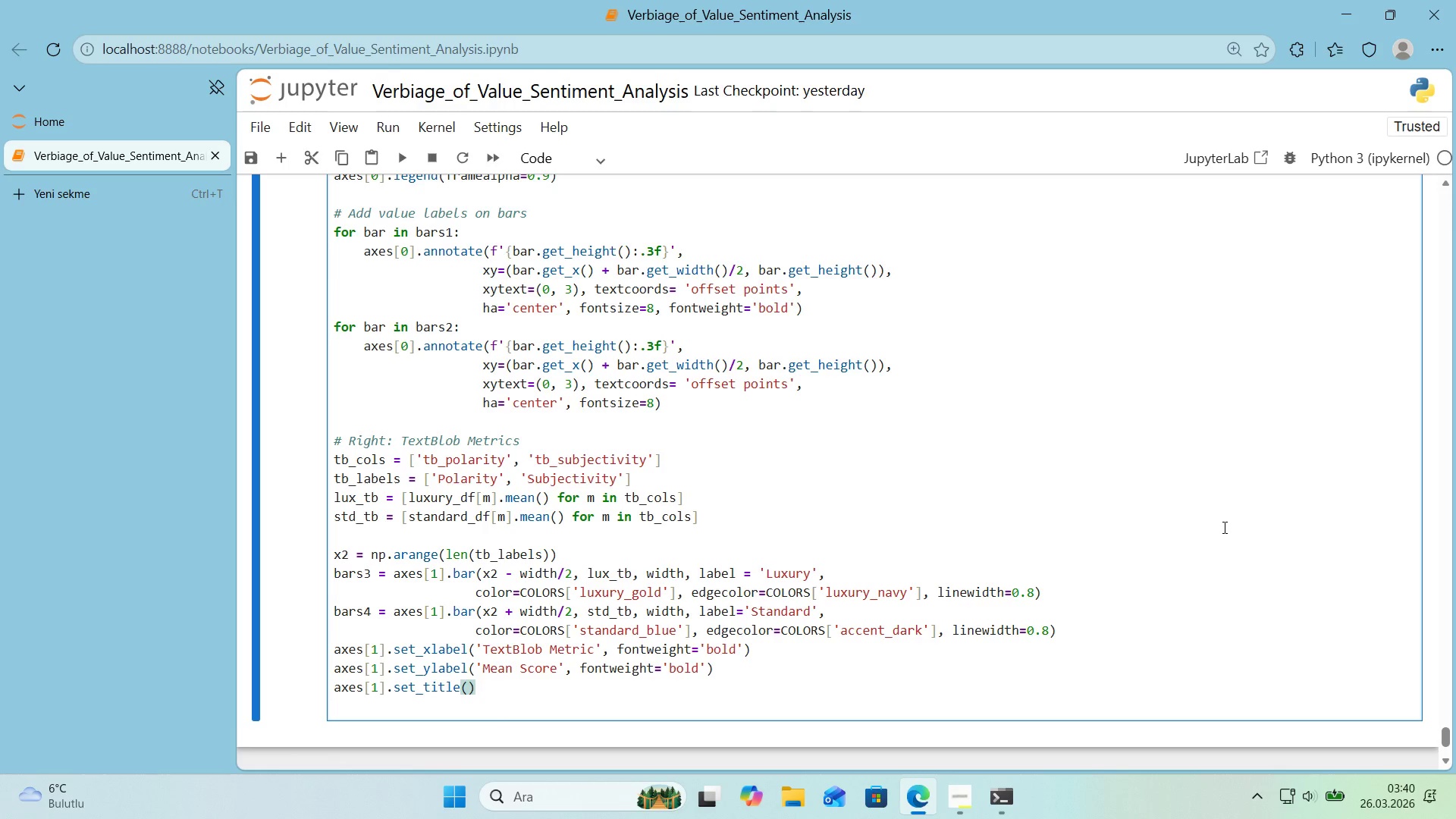 
type(@@)
 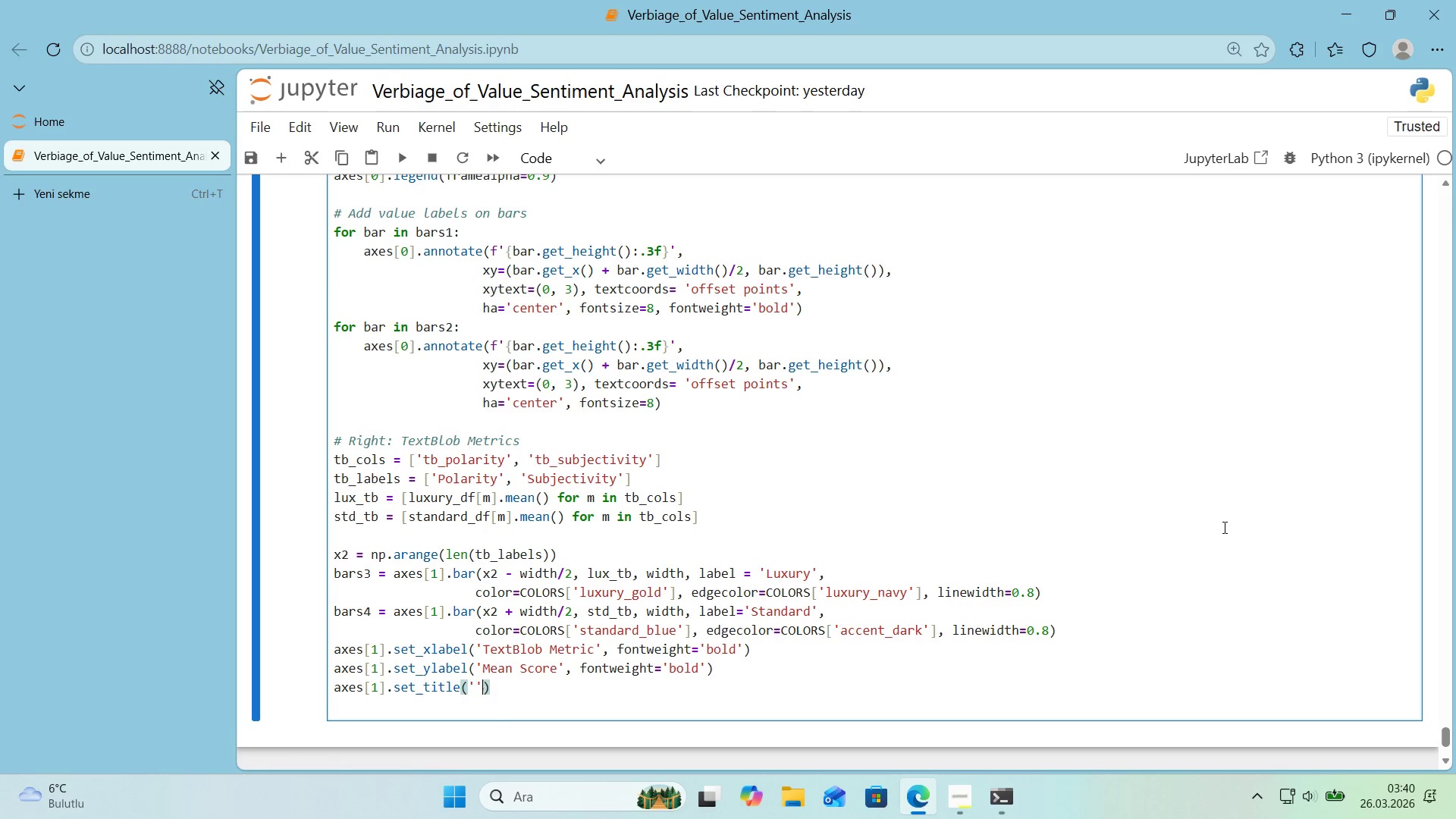 
key(ArrowLeft)
 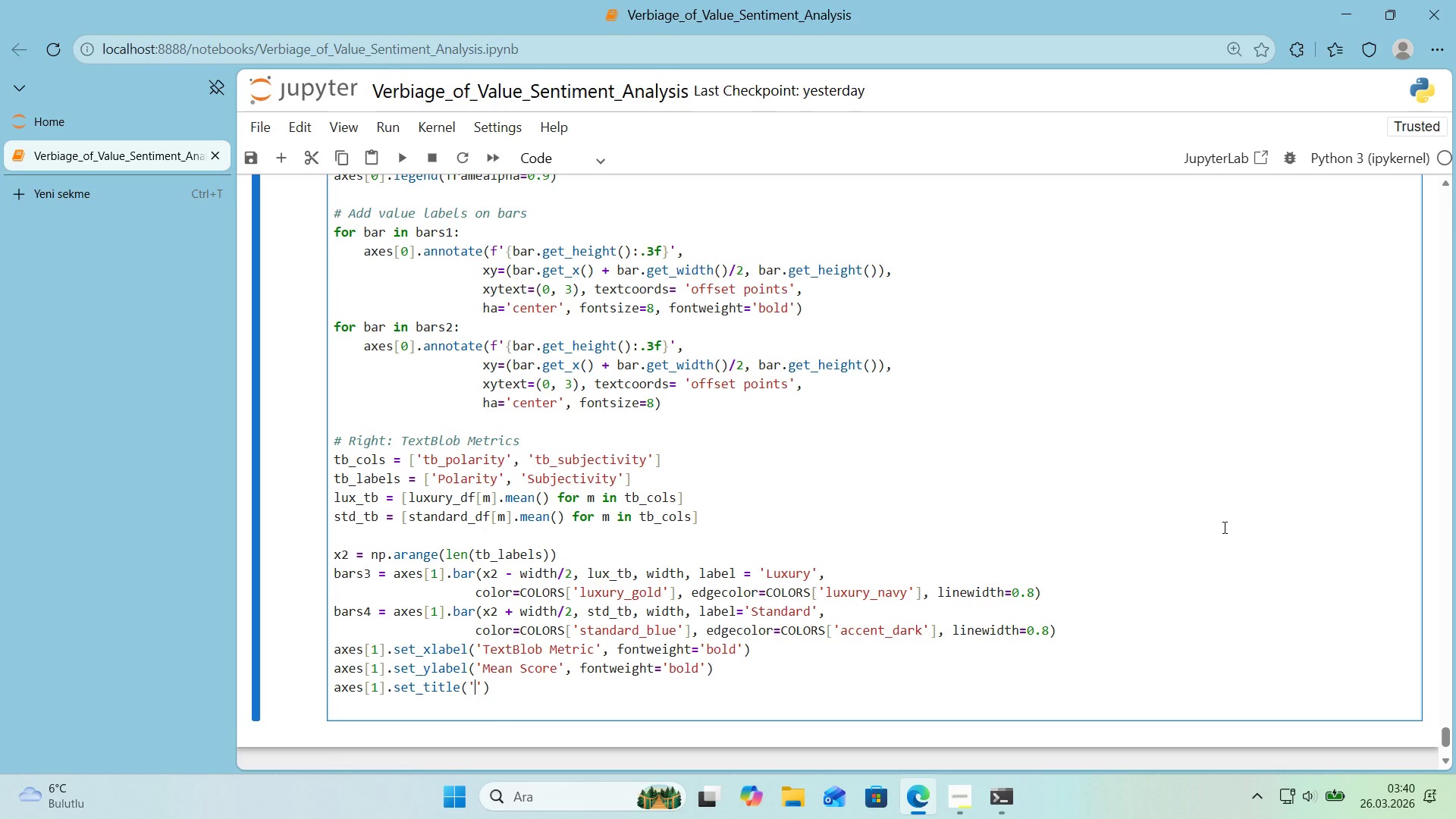 
type(Tx)
key(Backspace)
type(extBlob Score Compars'o)
key(Backspace)
key(Backspace)
key(Backspace)
type('son by Segment)
 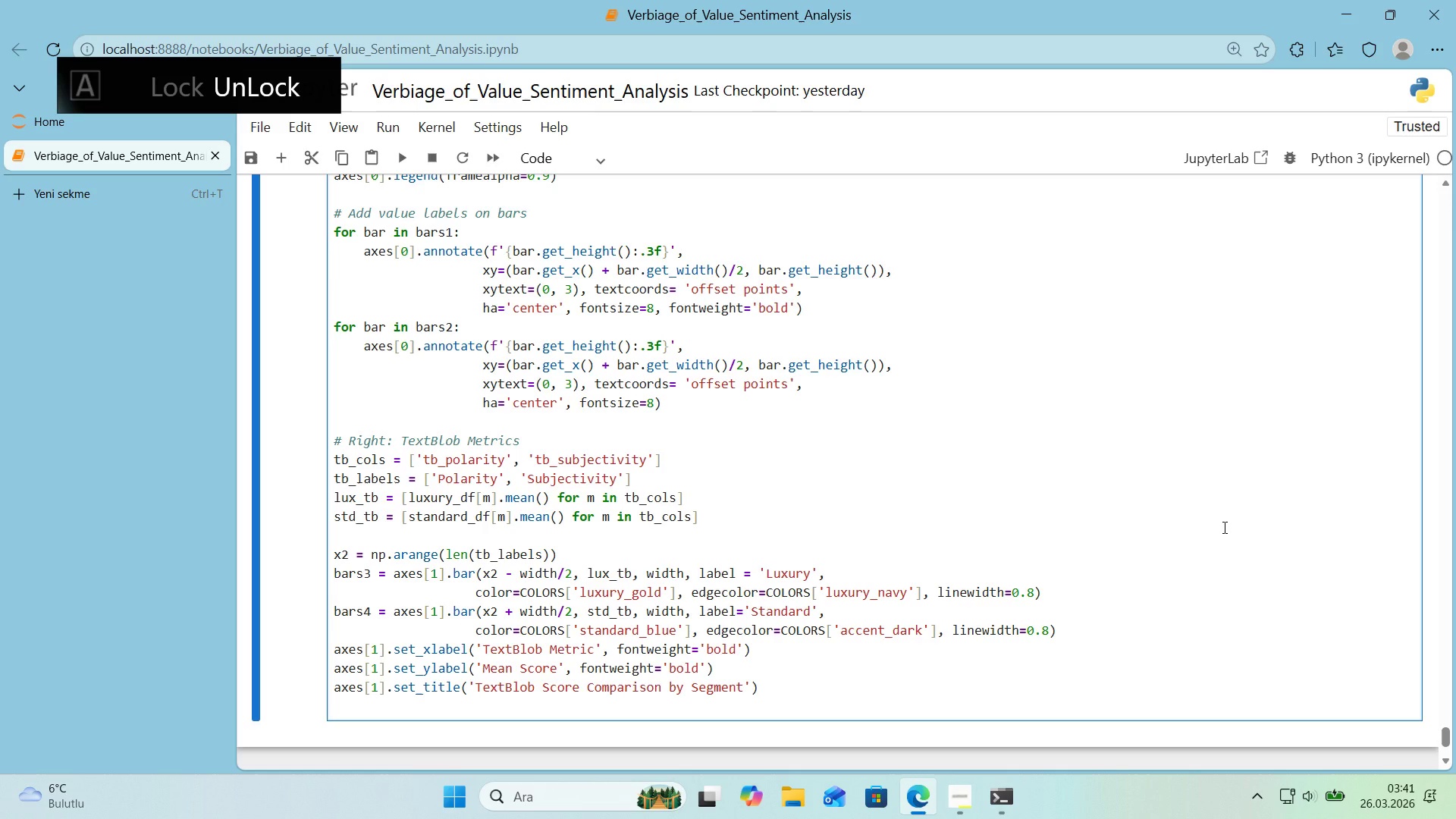 
key(ArrowRight)
 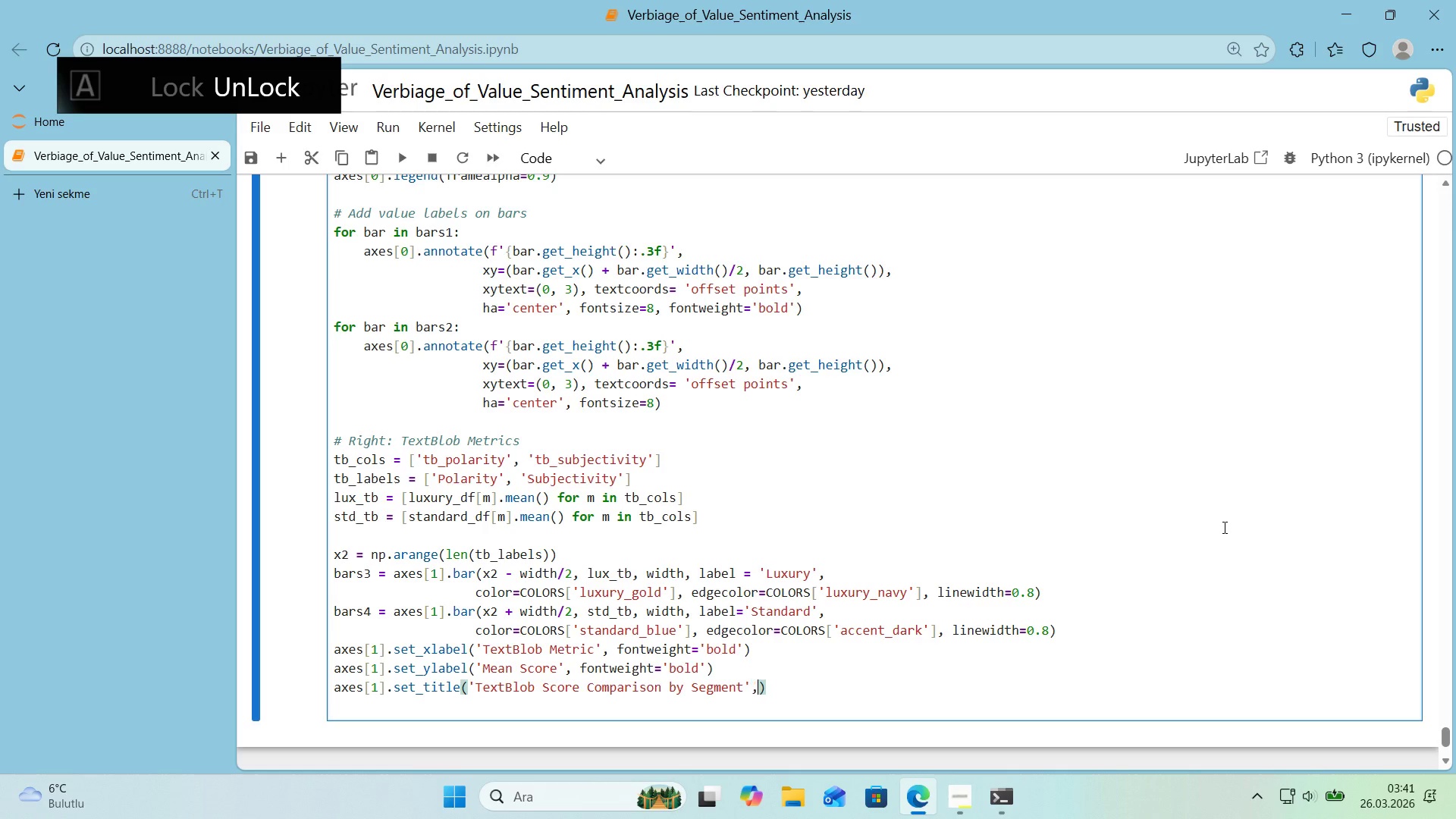 
type(, fotnwe')
key(Backspace)
key(Backspace)
key(Backspace)
key(Backspace)
key(Backspace)
type(ntwe'ght,)
key(Backspace)
type()@@)
 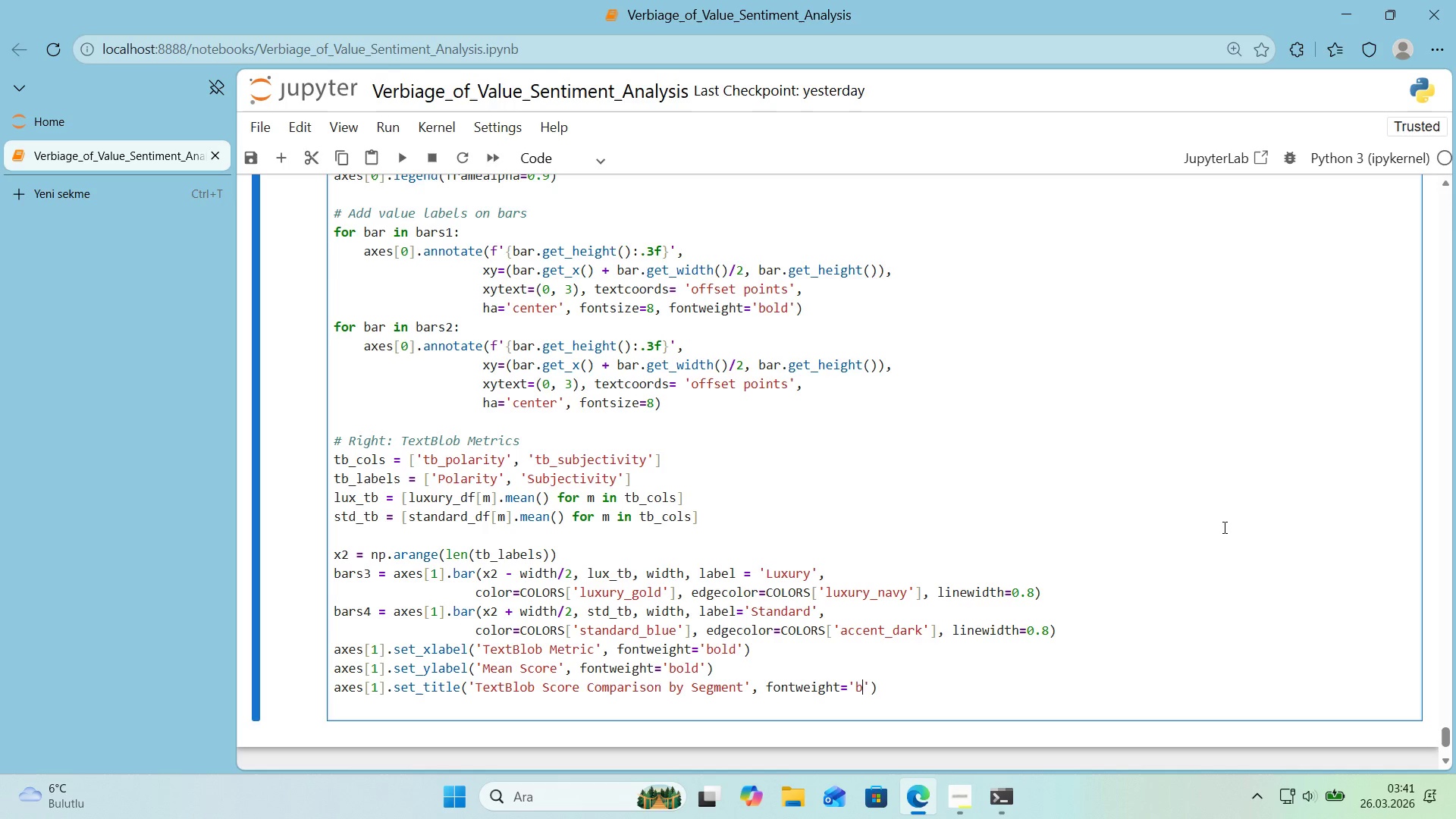 
 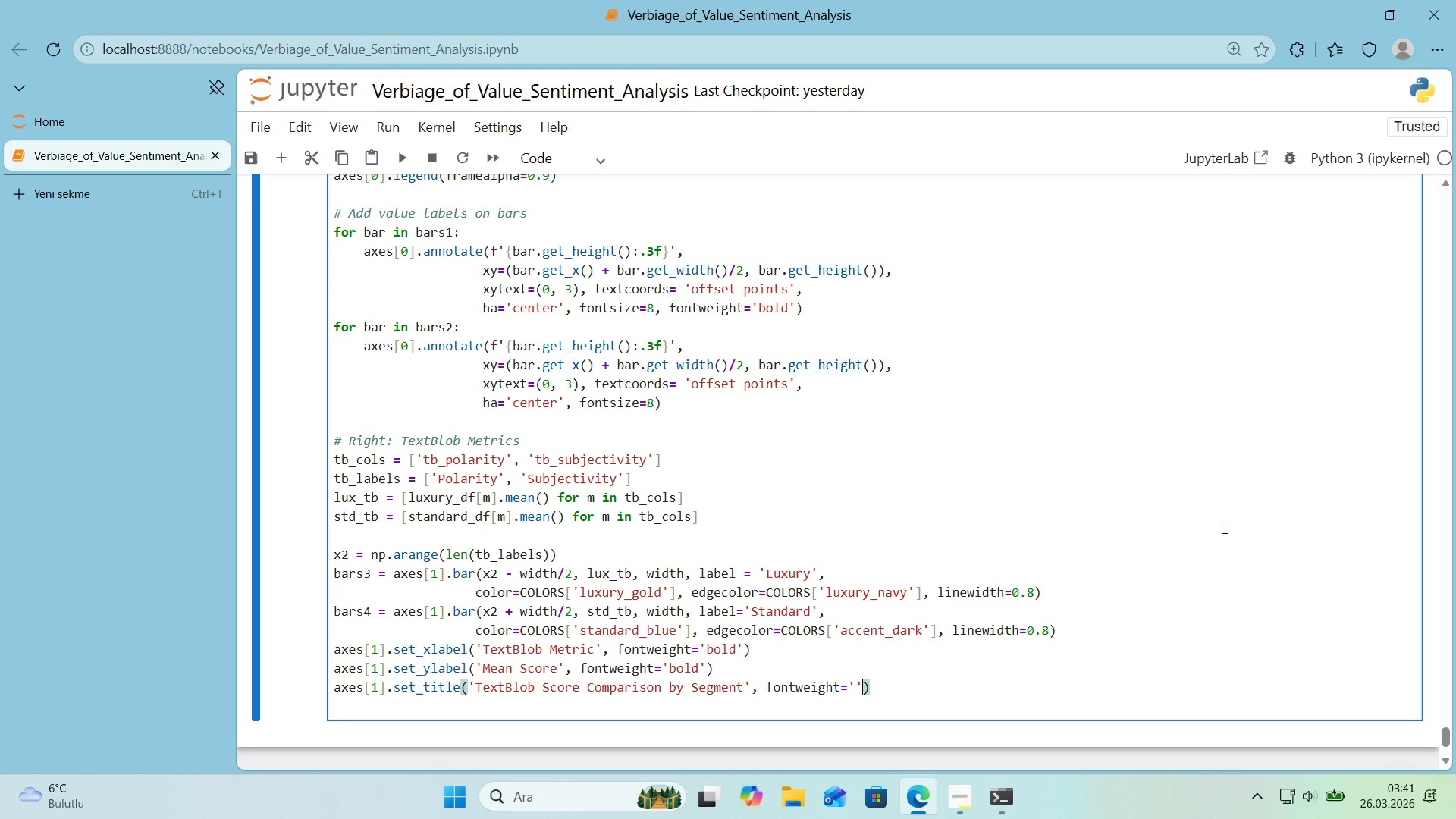 
key(ArrowLeft)
 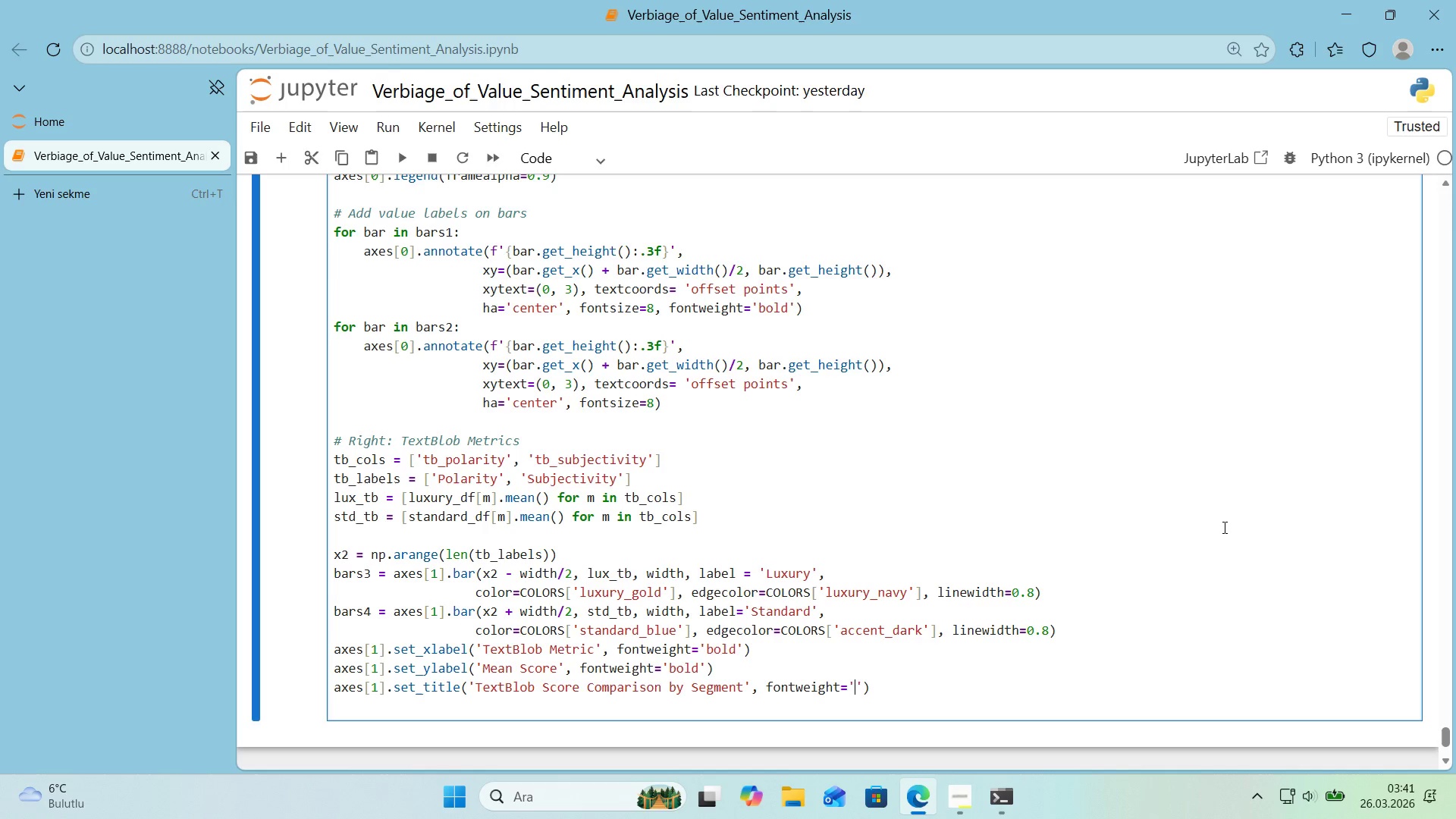 
type(bold)
 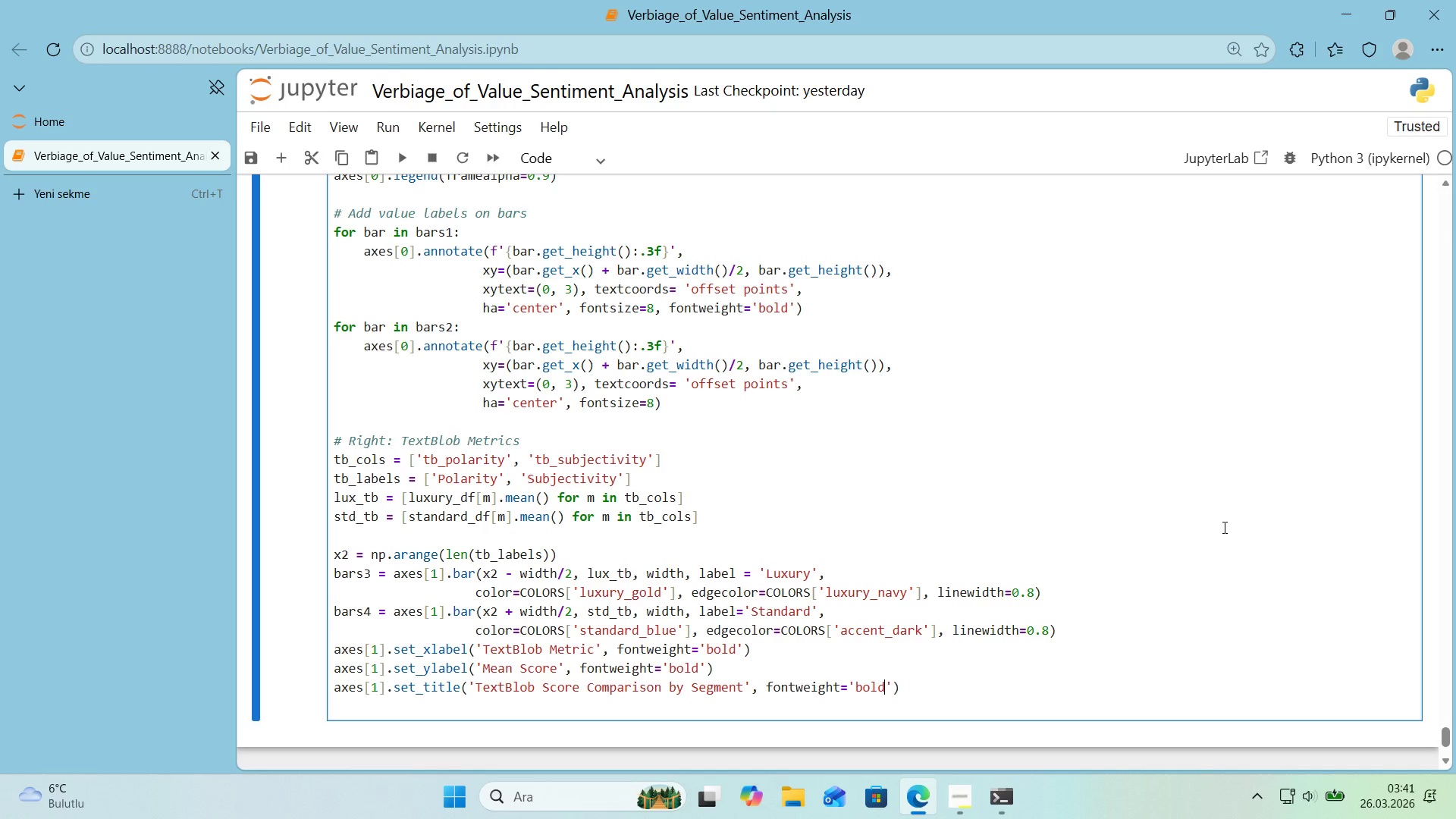 
key(ArrowRight)
 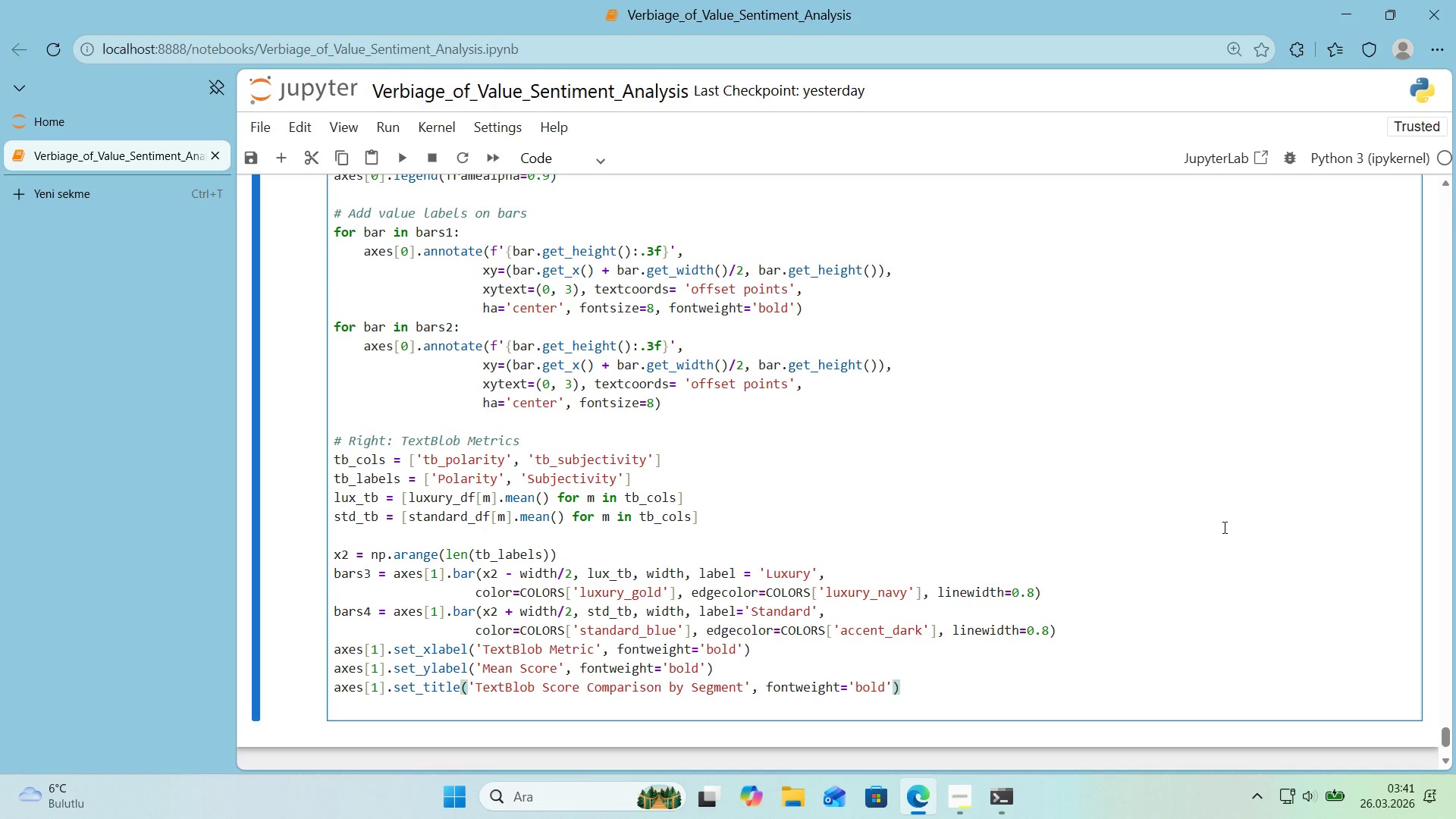 
type(,fo)
key(Backspace)
key(Backspace)
type( fonts'ze)13)
 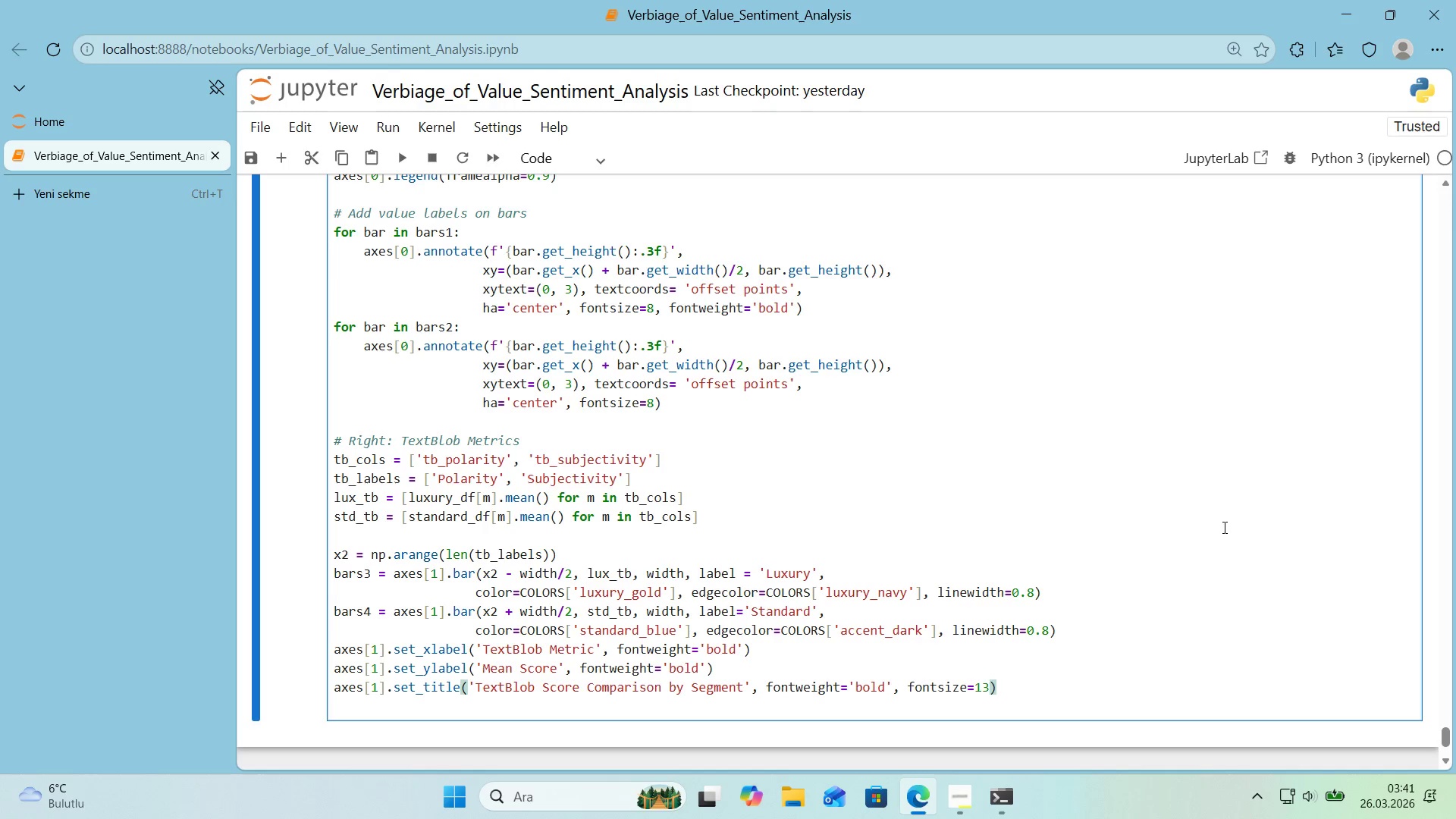 
key(ArrowRight)
 